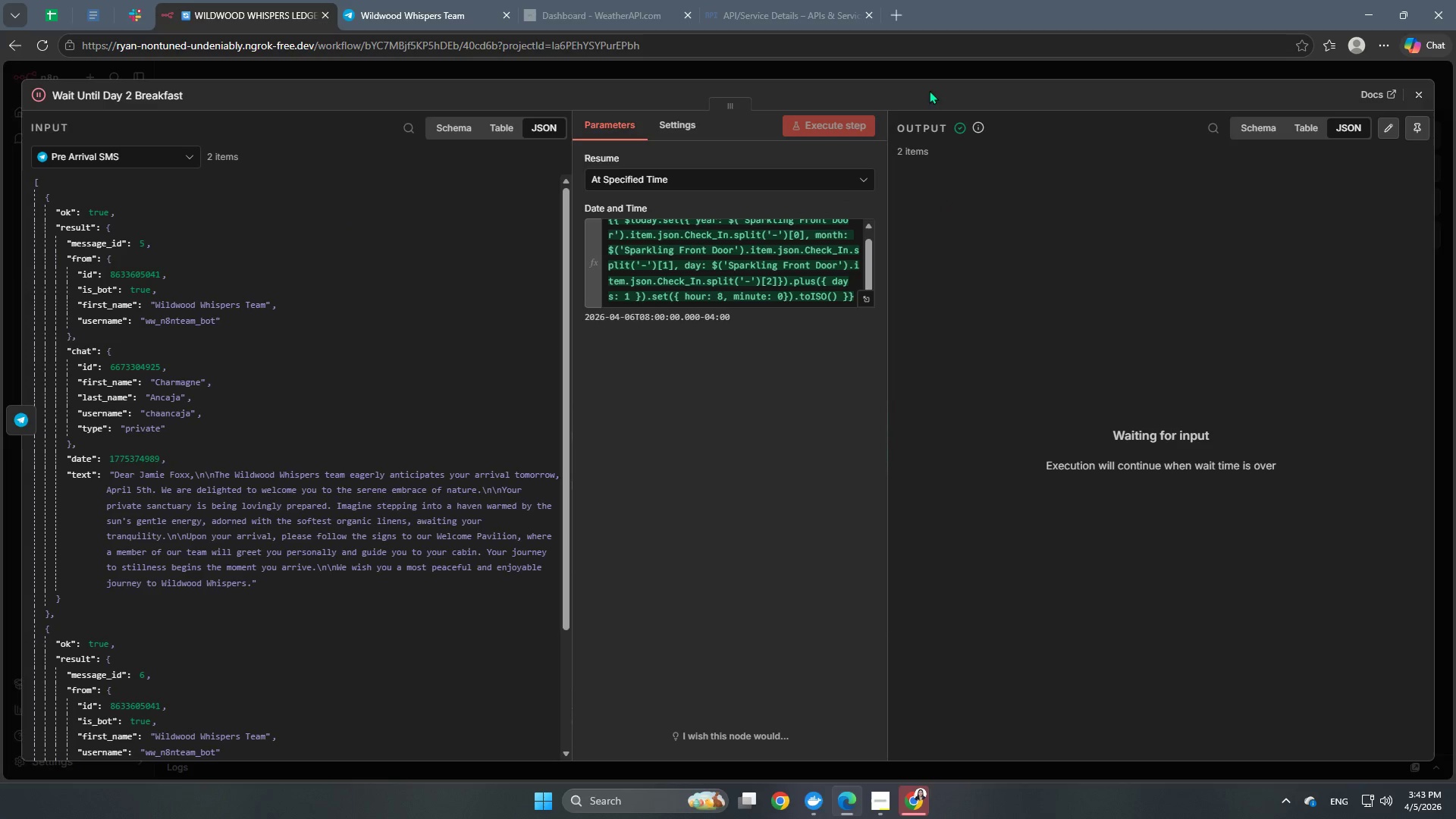 
scroll: coordinate [777, 267], scroll_direction: down, amount: 3.0
 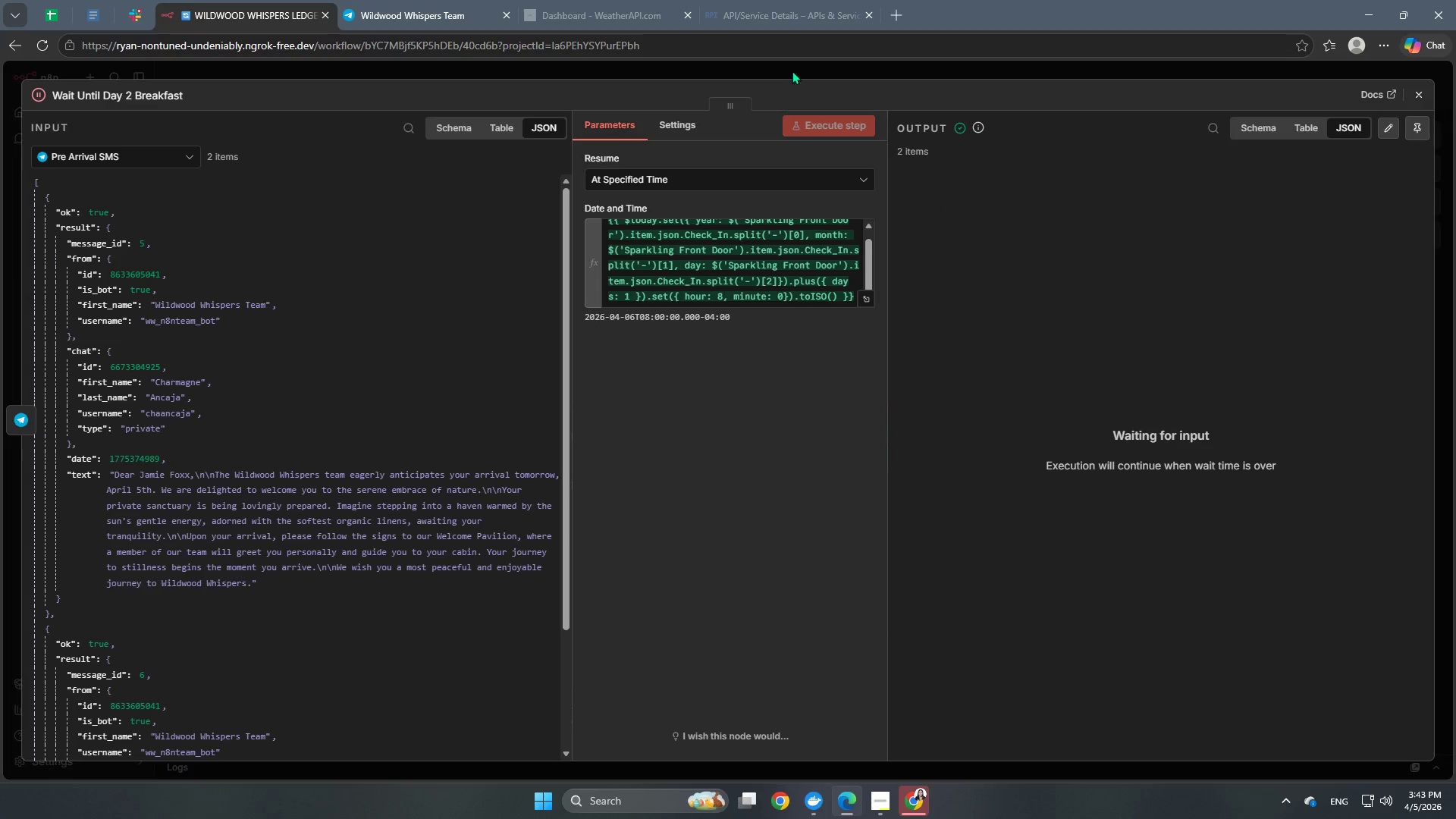 
left_click([792, 69])
 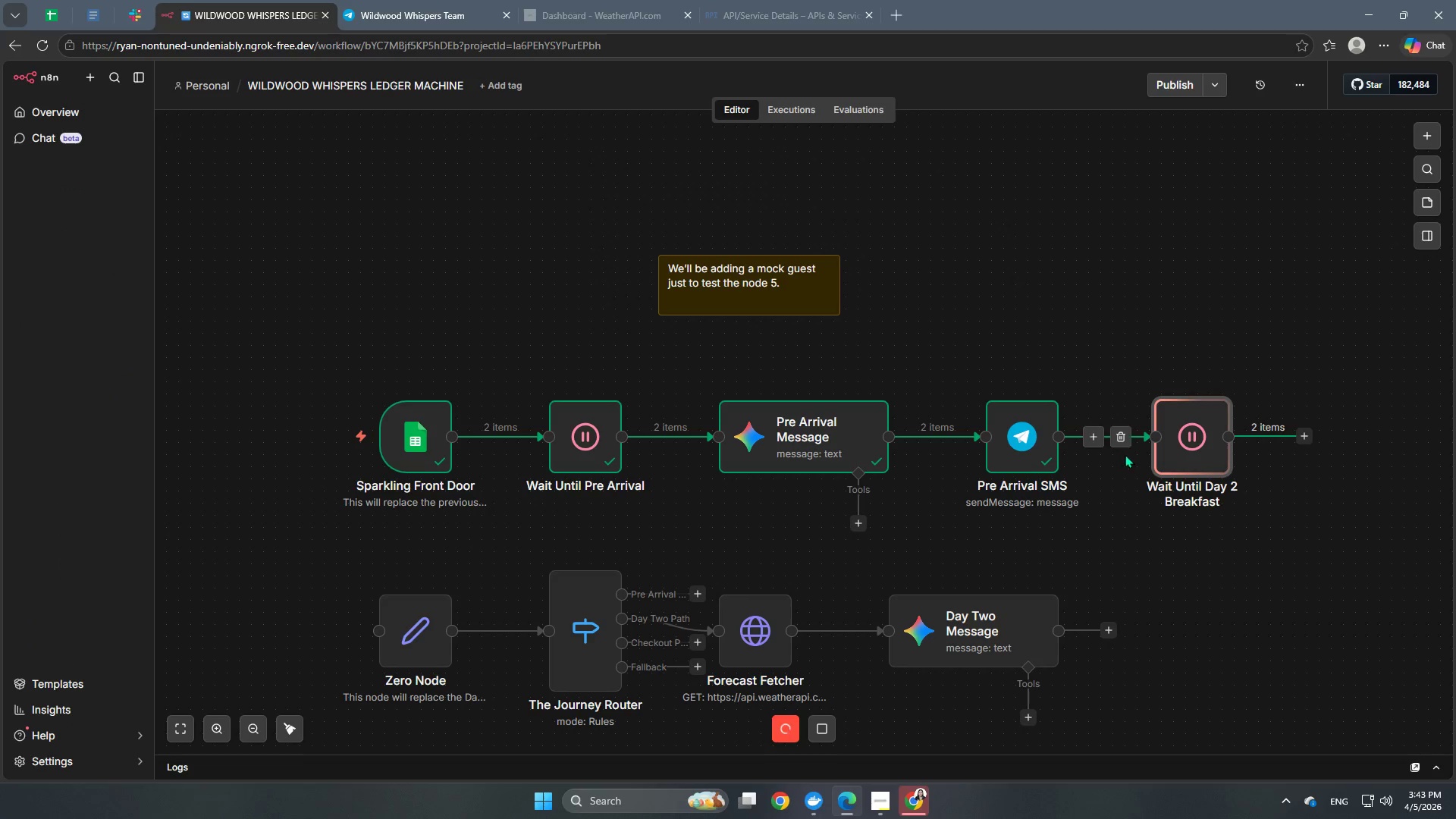 
mouse_move([1186, 446])
 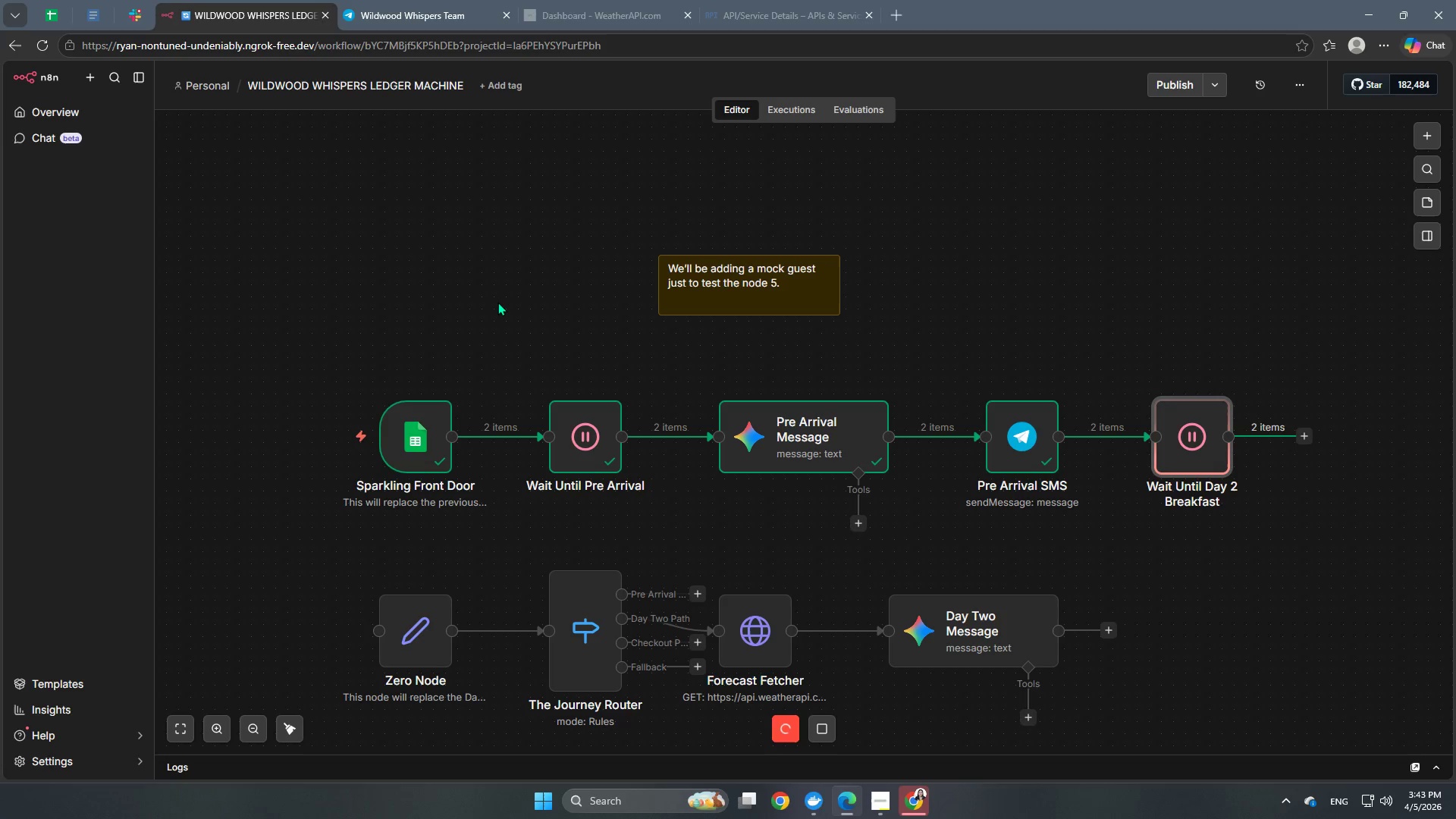 
wait(6.67)
 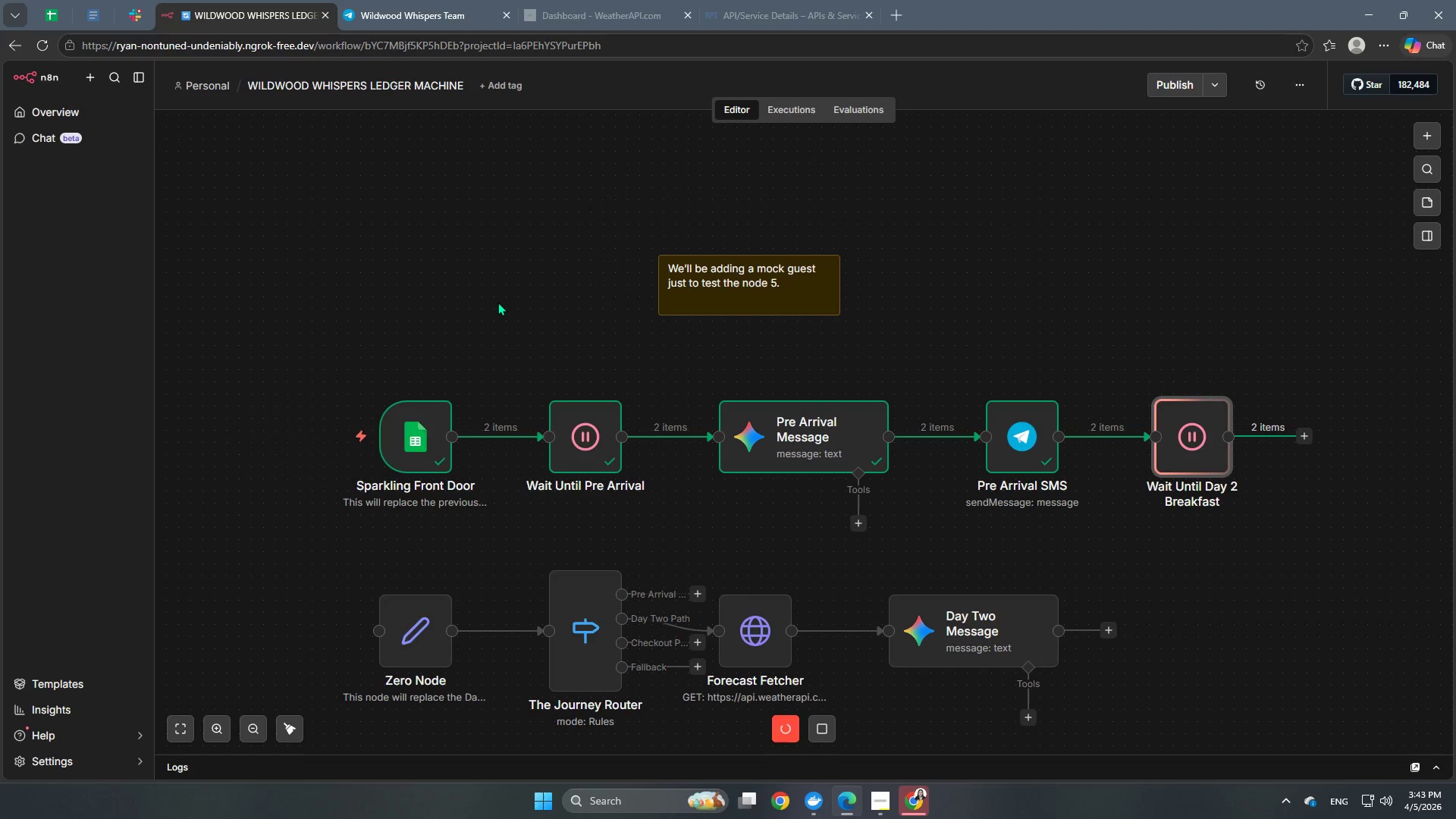 
scroll: coordinate [512, 338], scroll_direction: down, amount: 2.0
 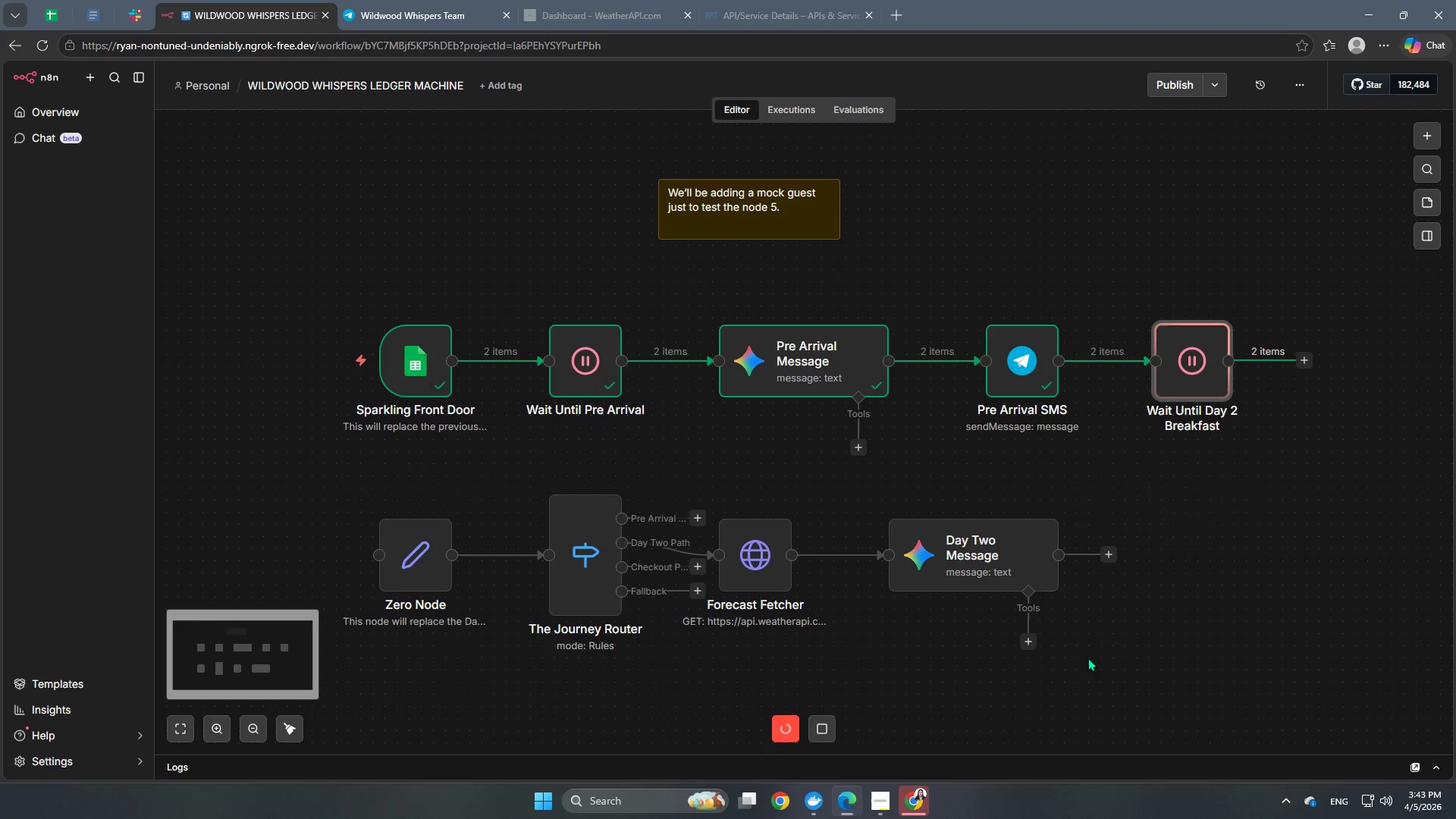 
left_click_drag(start_coordinate=[1090, 651], to_coordinate=[268, 485])
 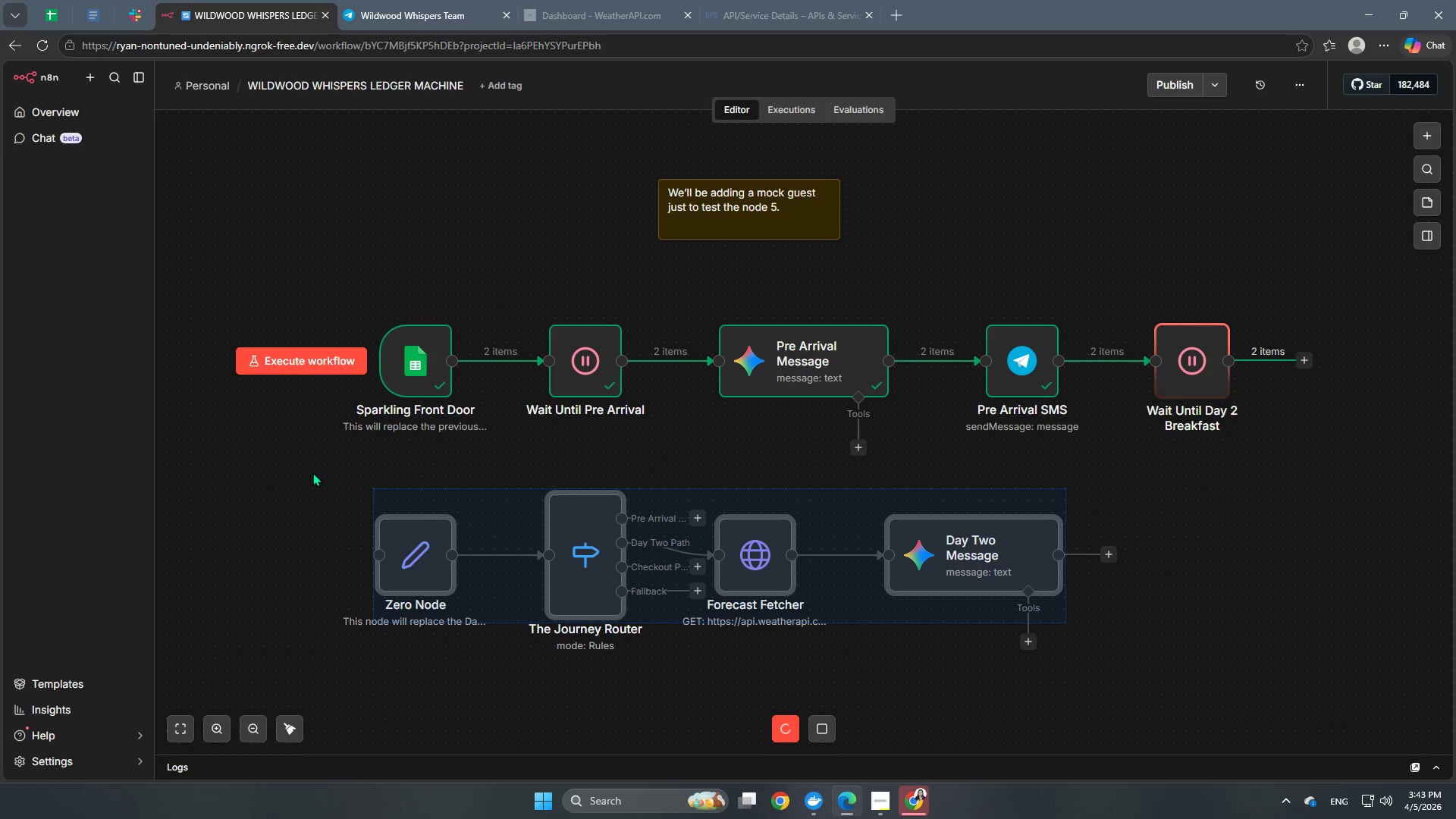 
key(Backspace)
 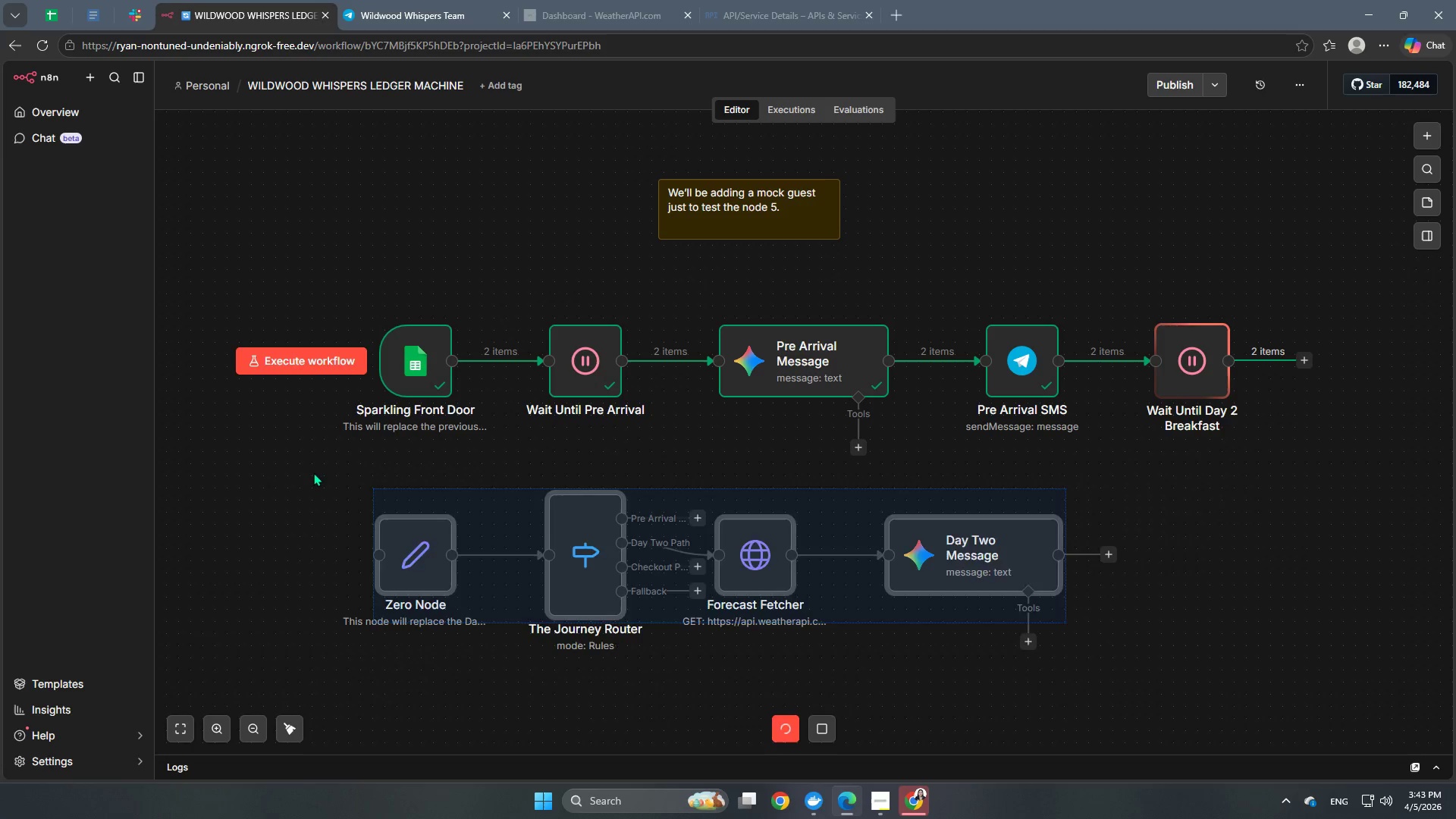 
key(Enter)
 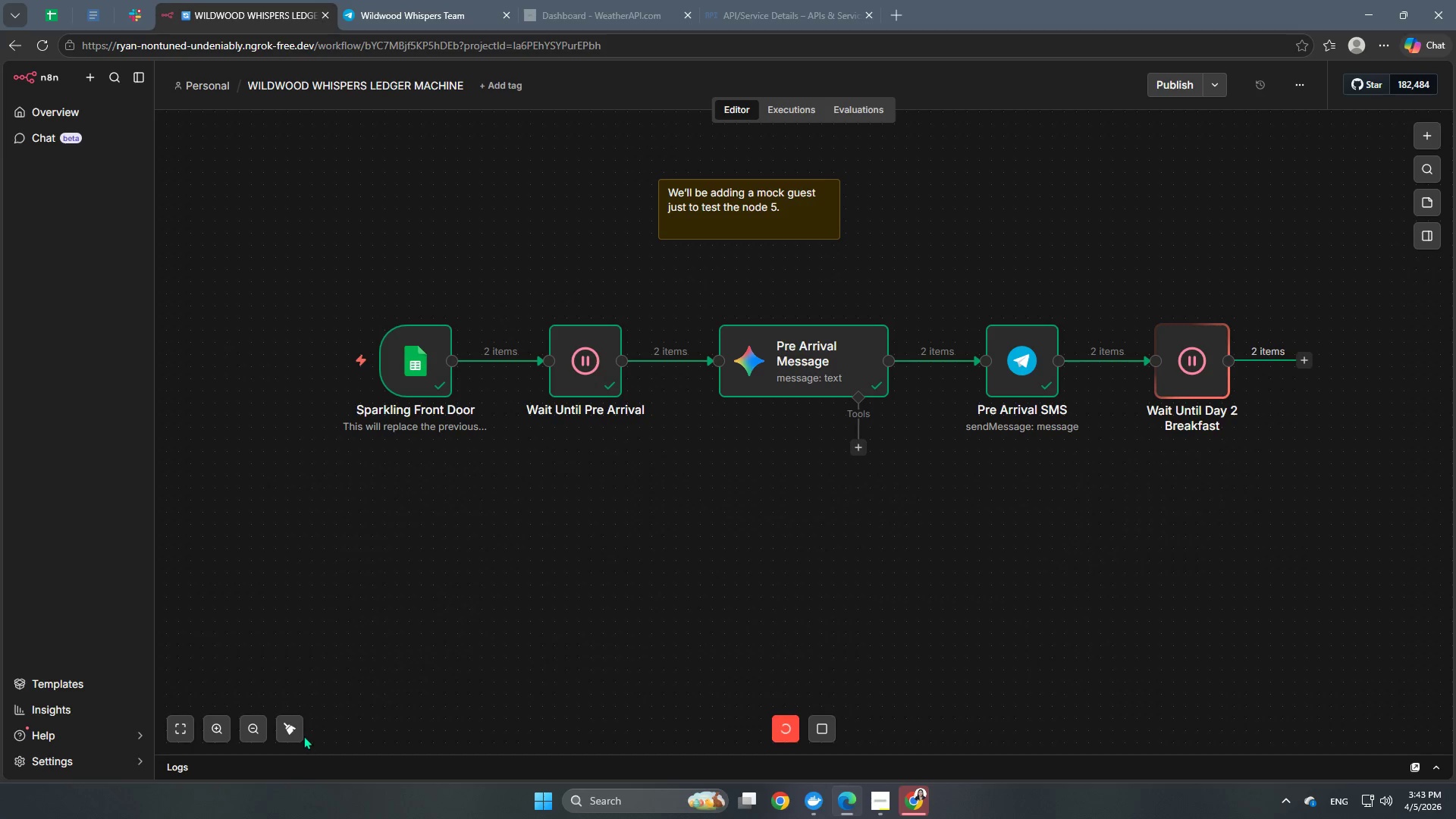 
left_click([290, 734])
 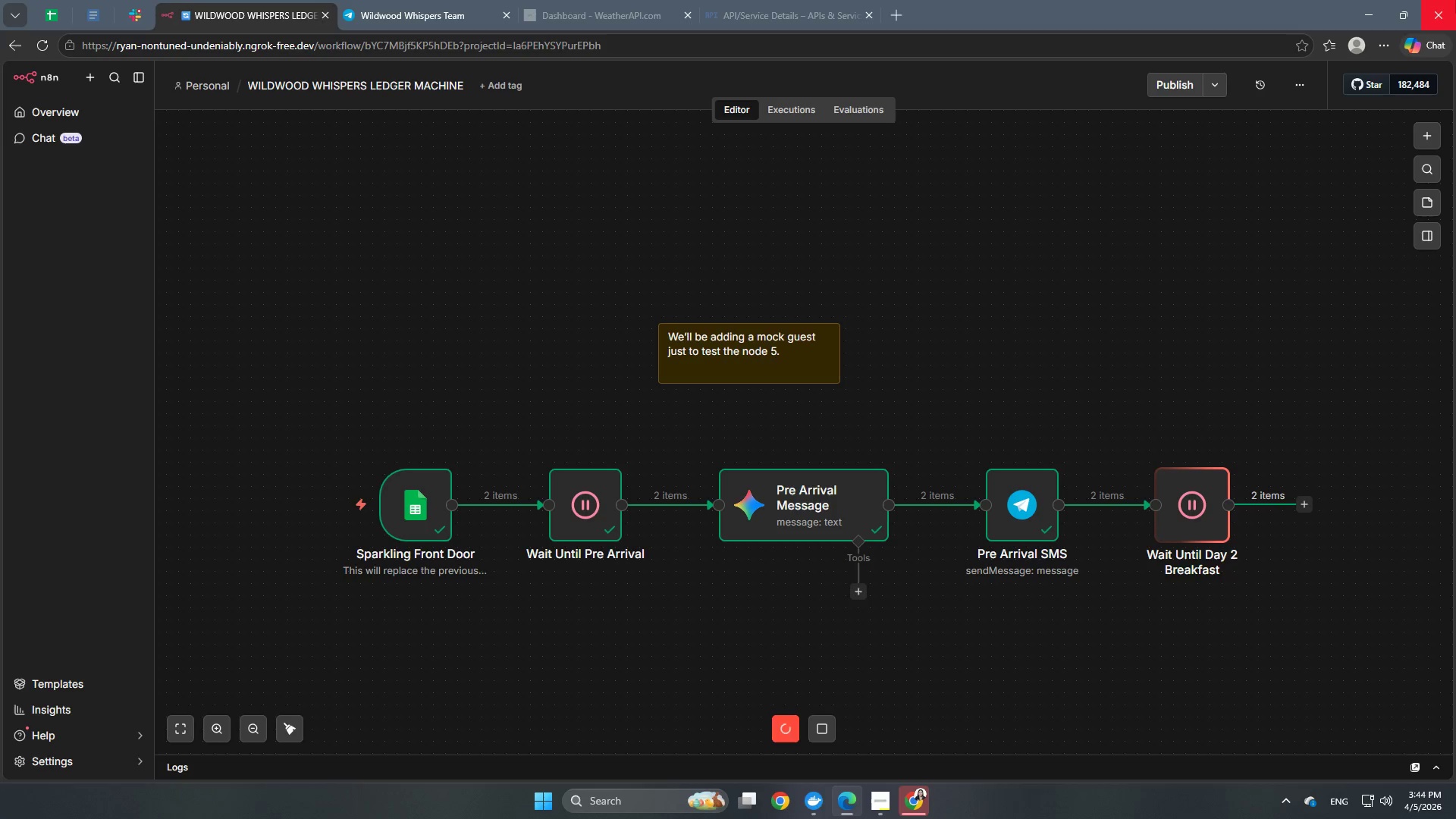 
wait(57.97)
 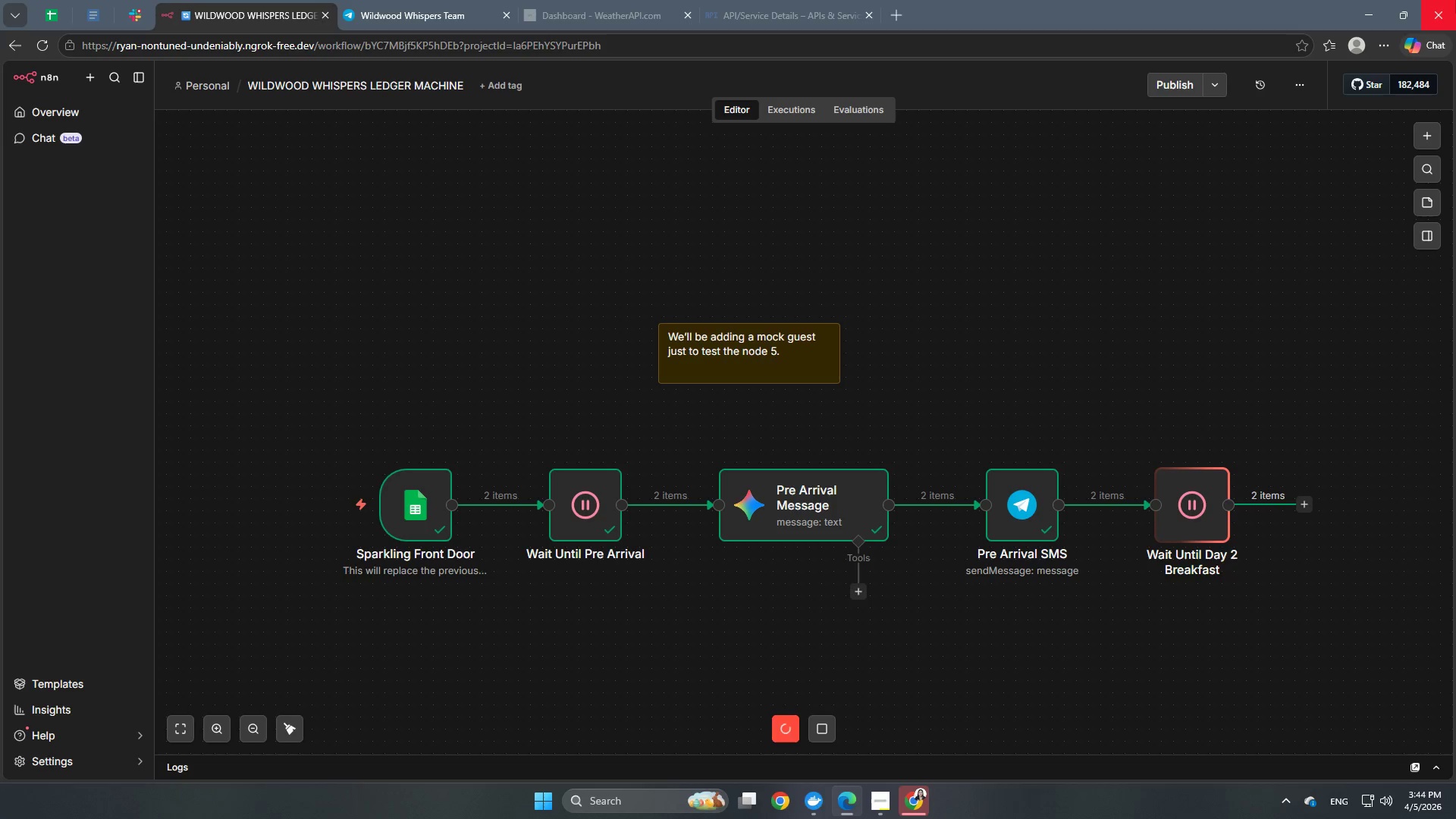 
left_click([989, 282])
 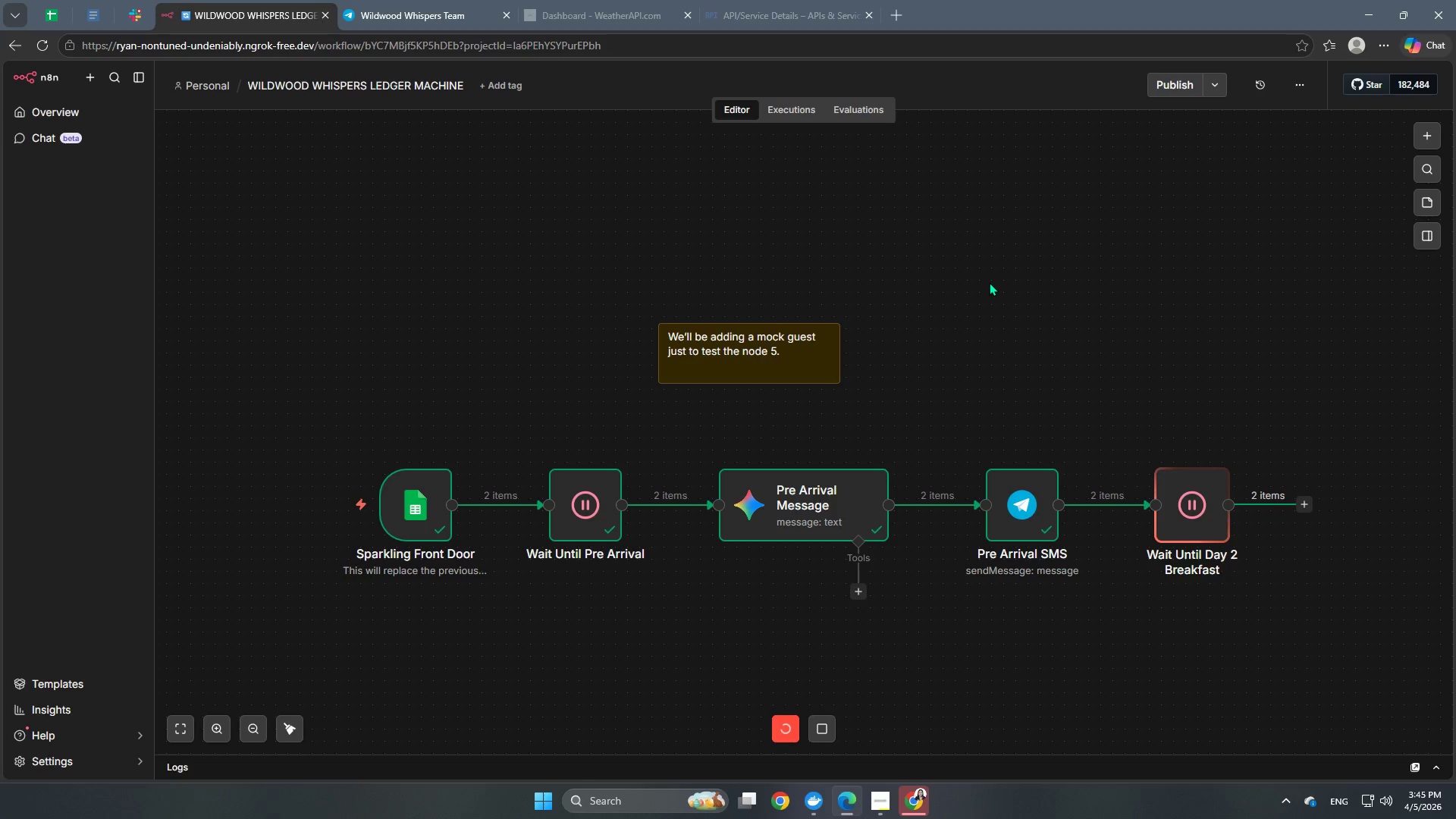 
wait(37.67)
 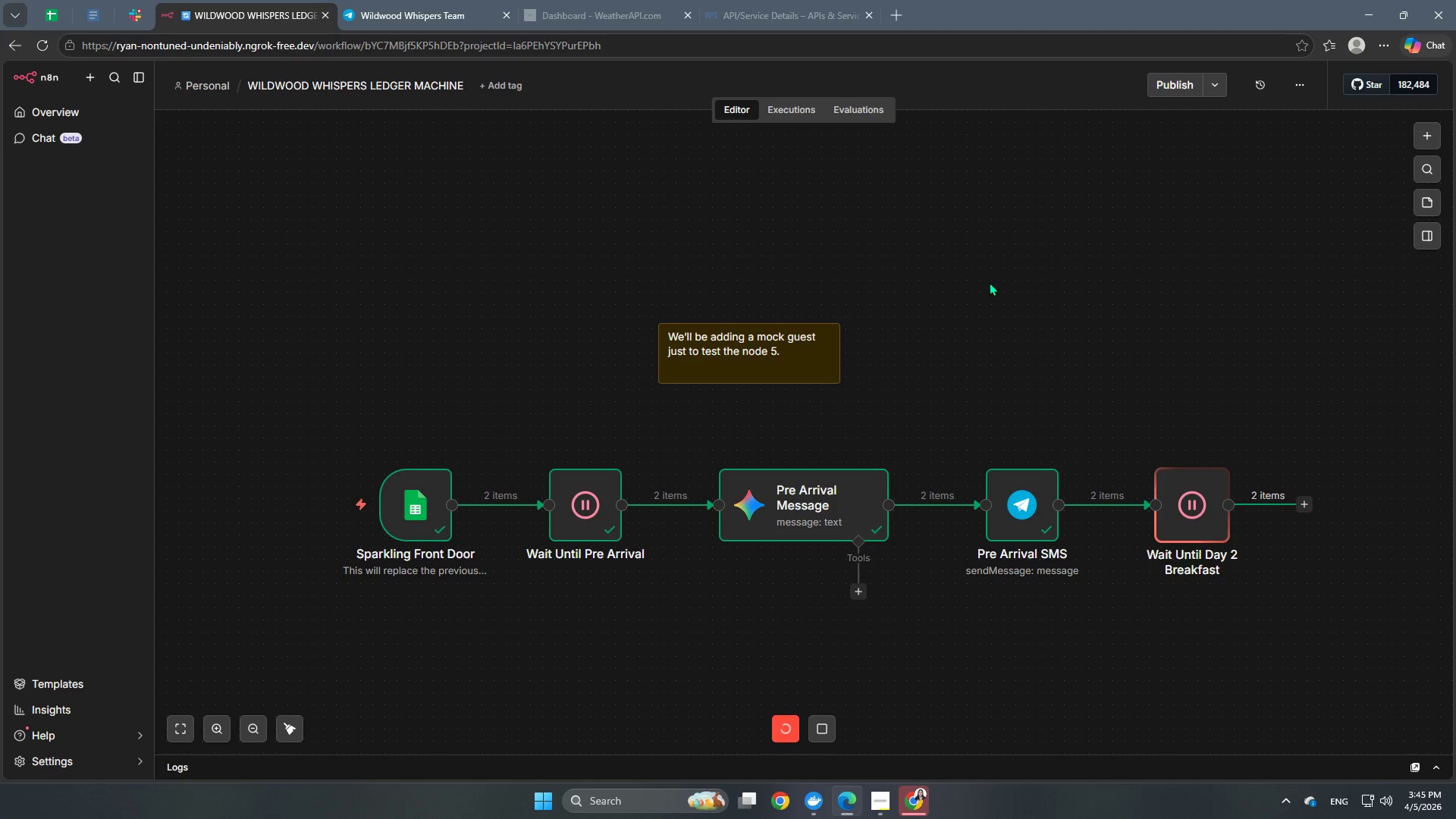 
left_click([1303, 502])
 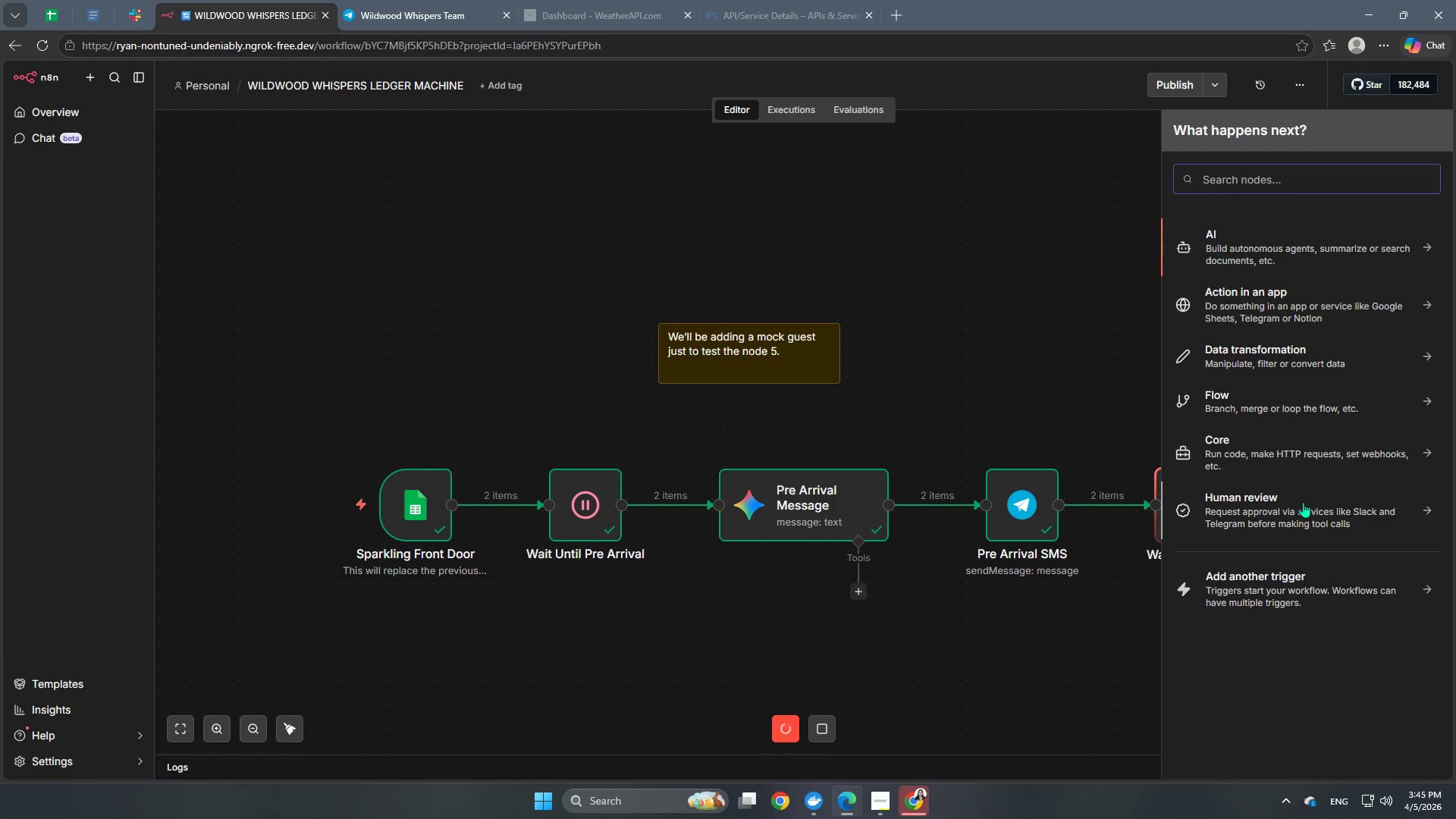 
type(http)
 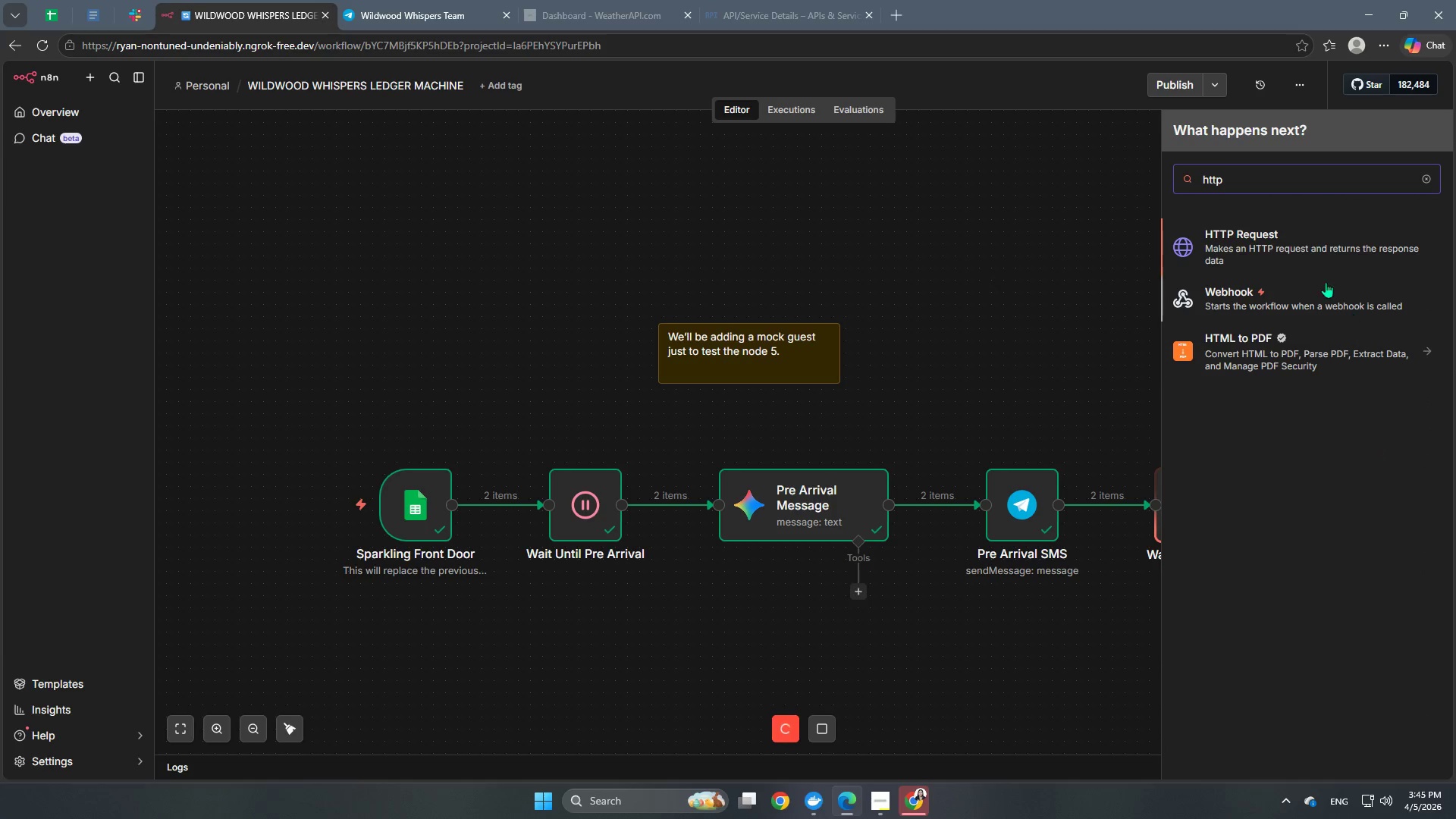 
left_click([1288, 246])
 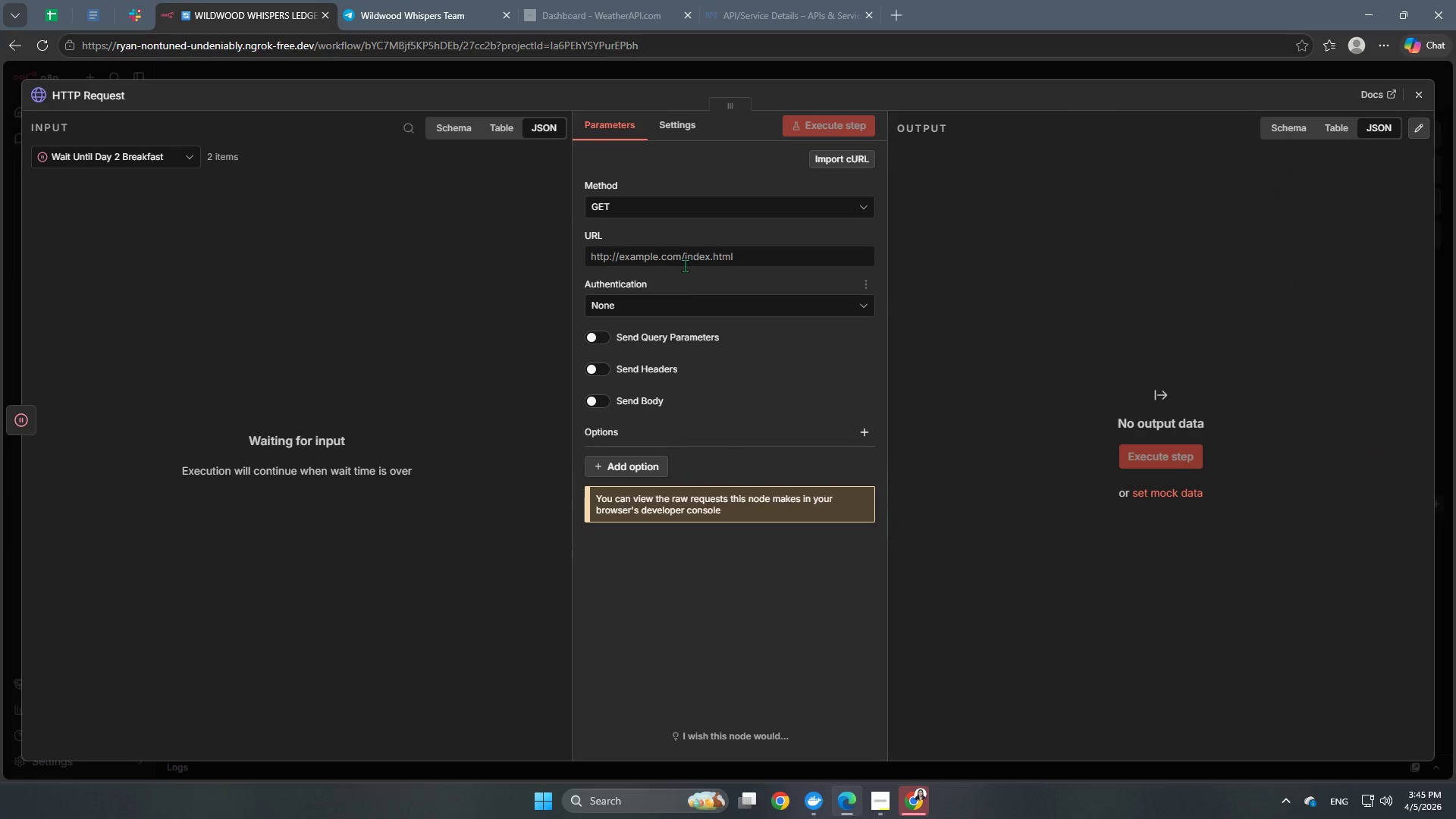 
wait(5.16)
 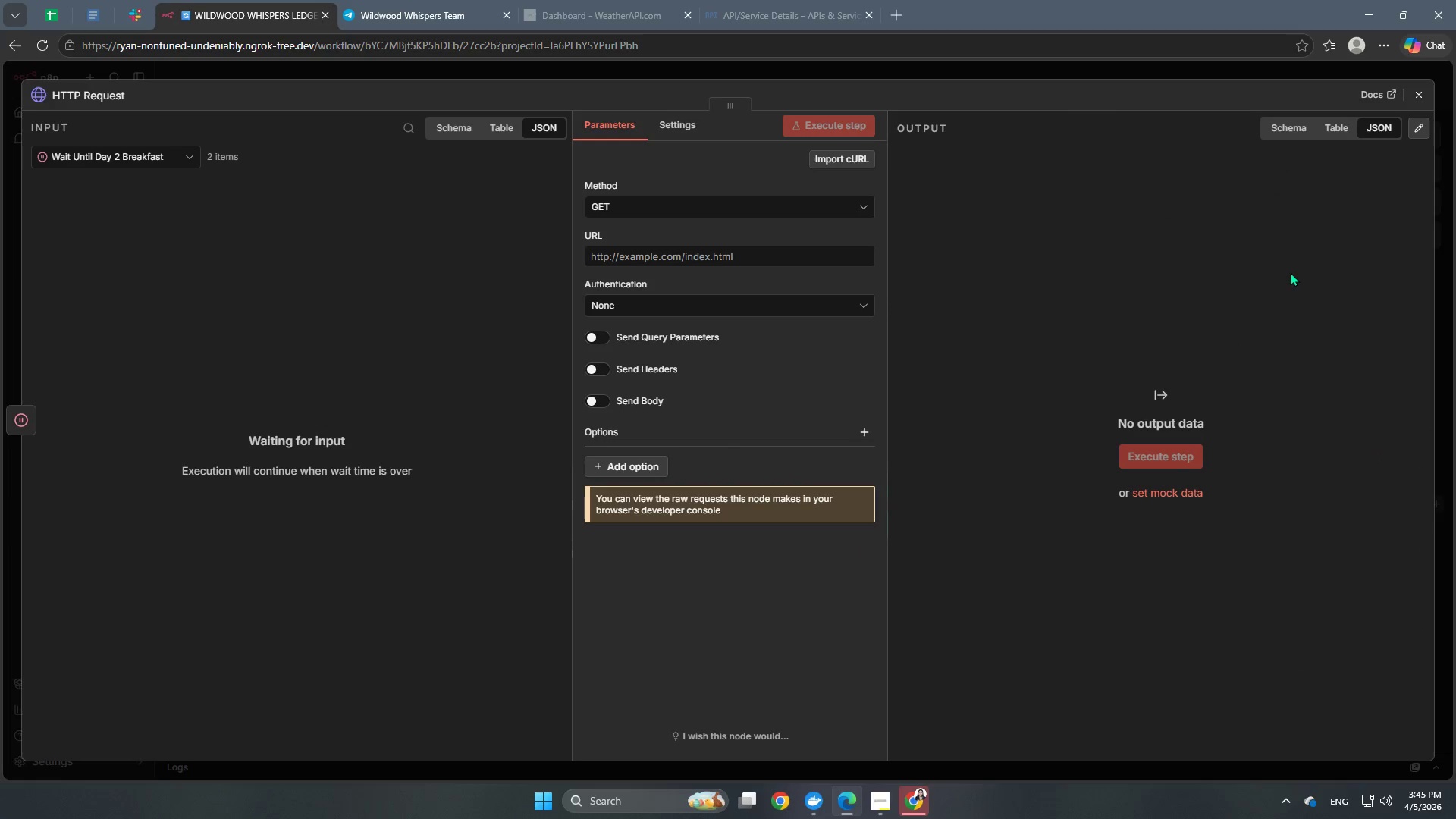 
left_click([698, 254])
 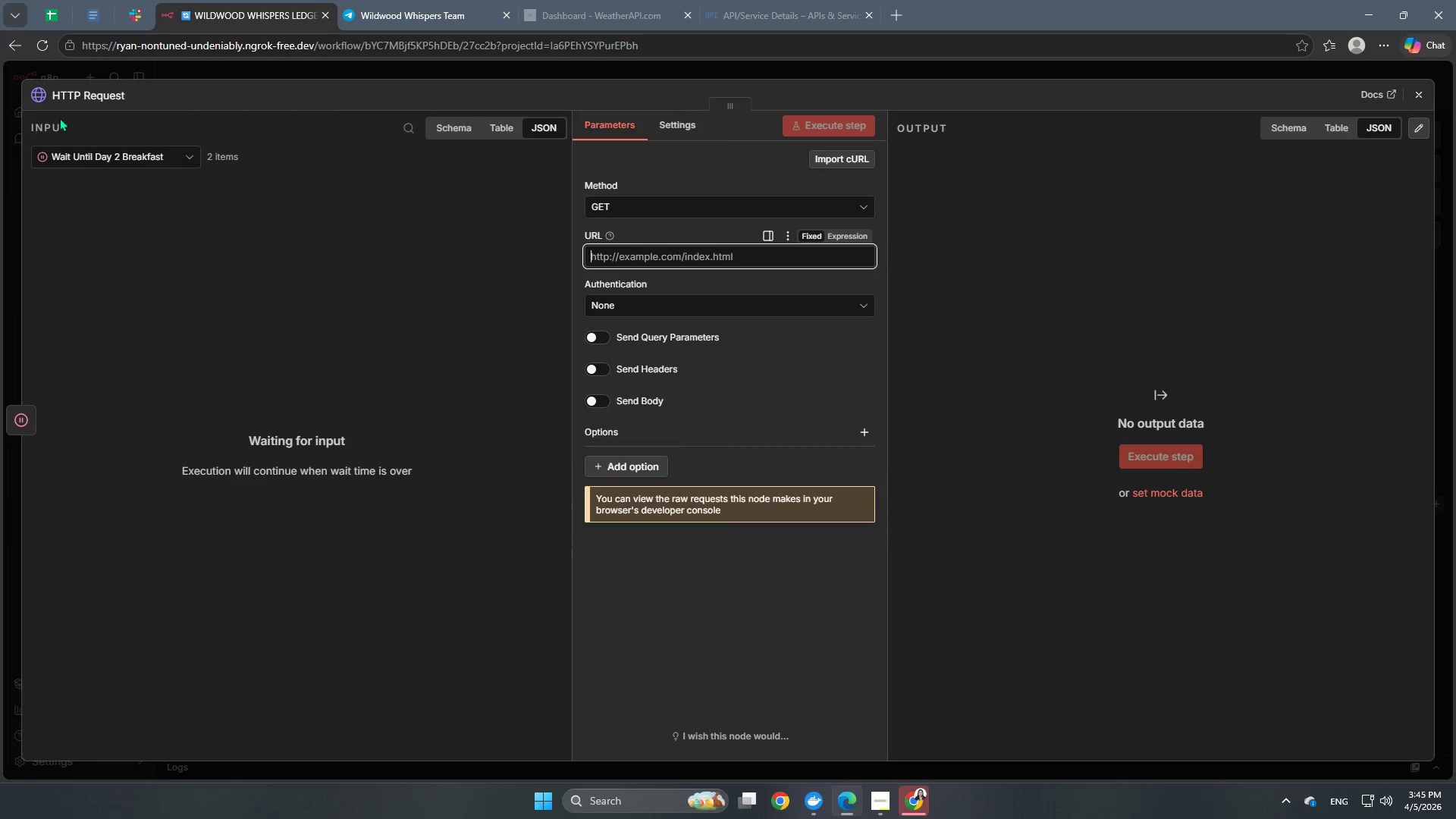 
left_click([95, 99])
 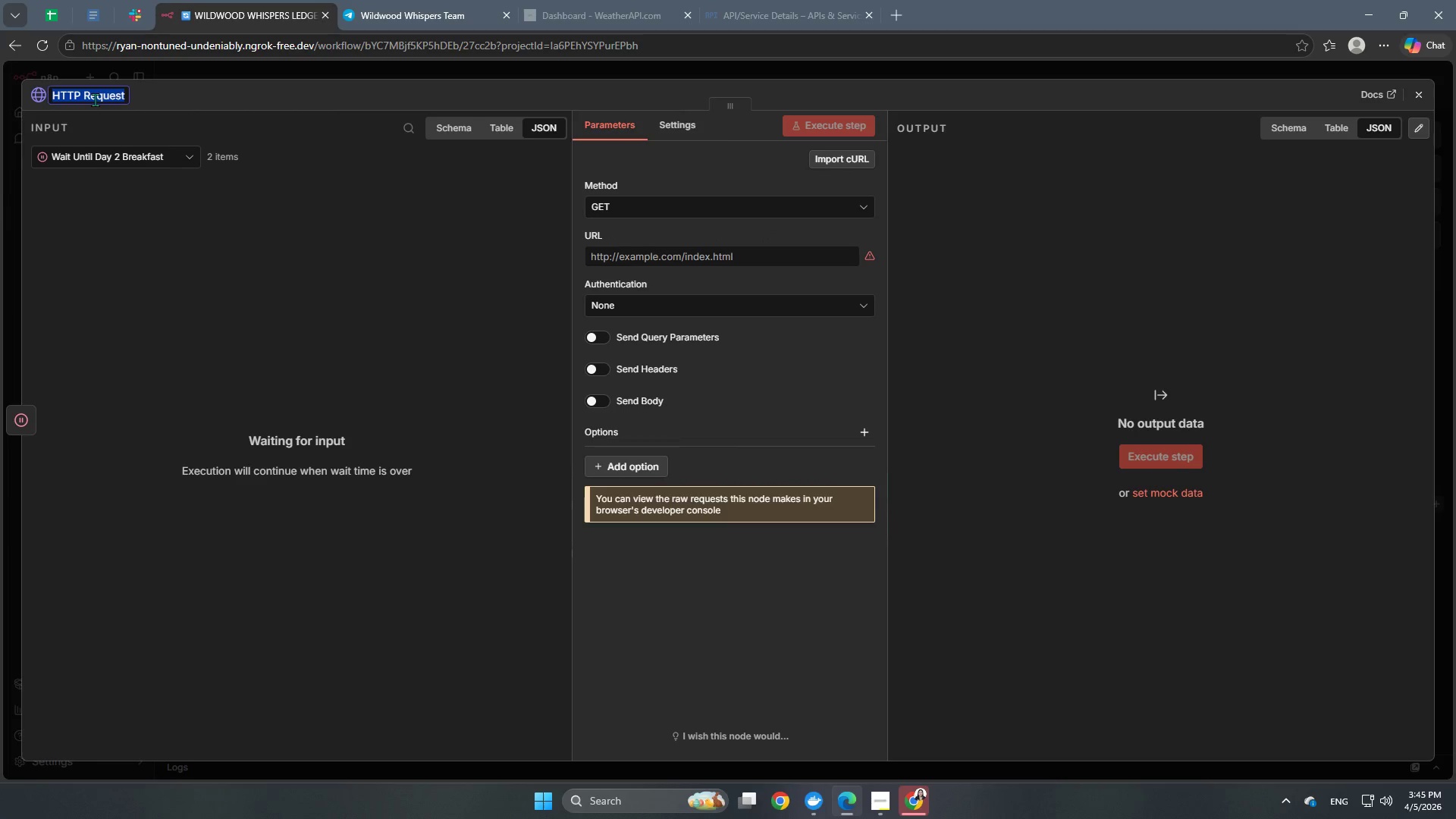 
type(Forecast Fetcher)
 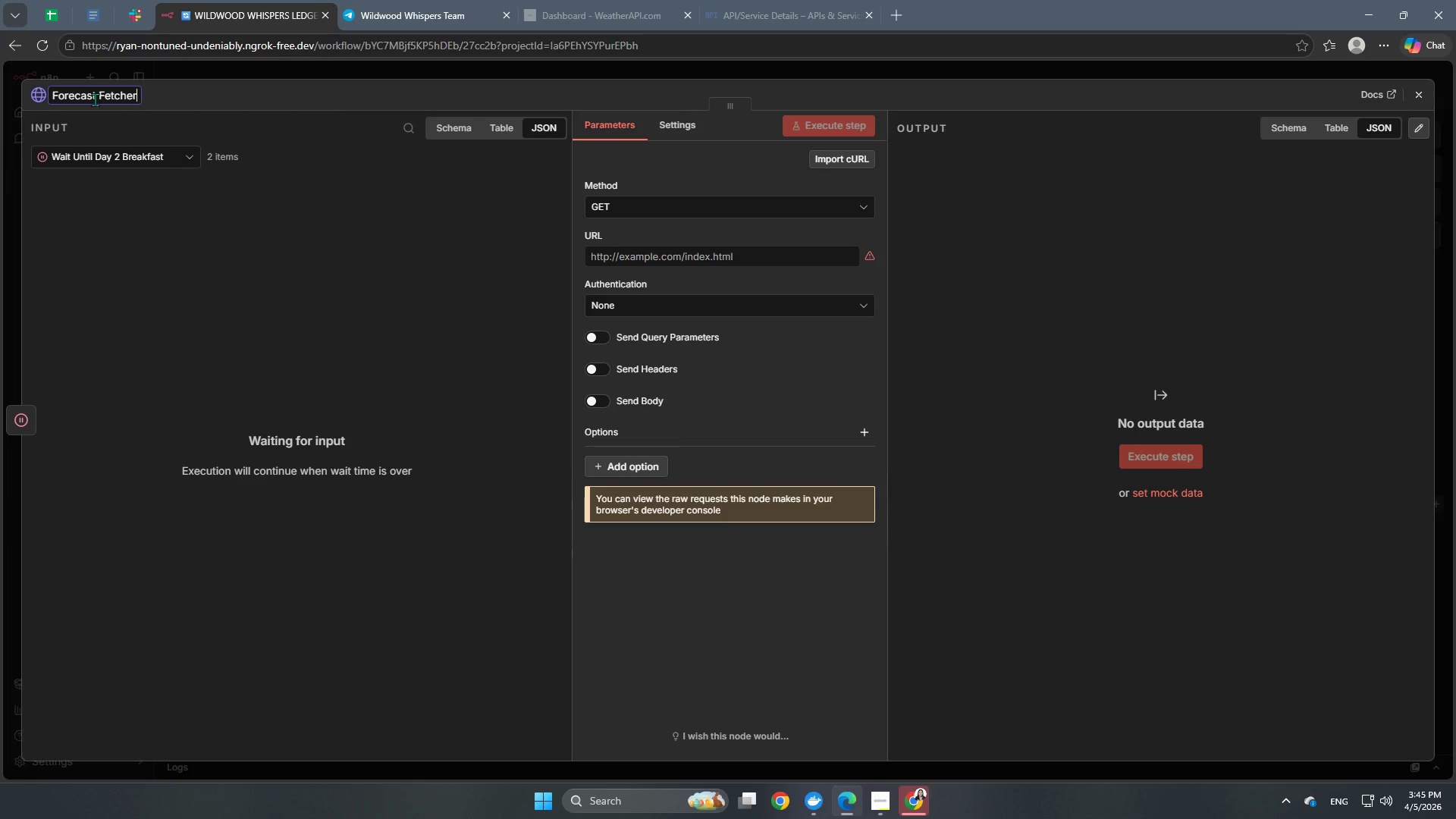 
wait(6.94)
 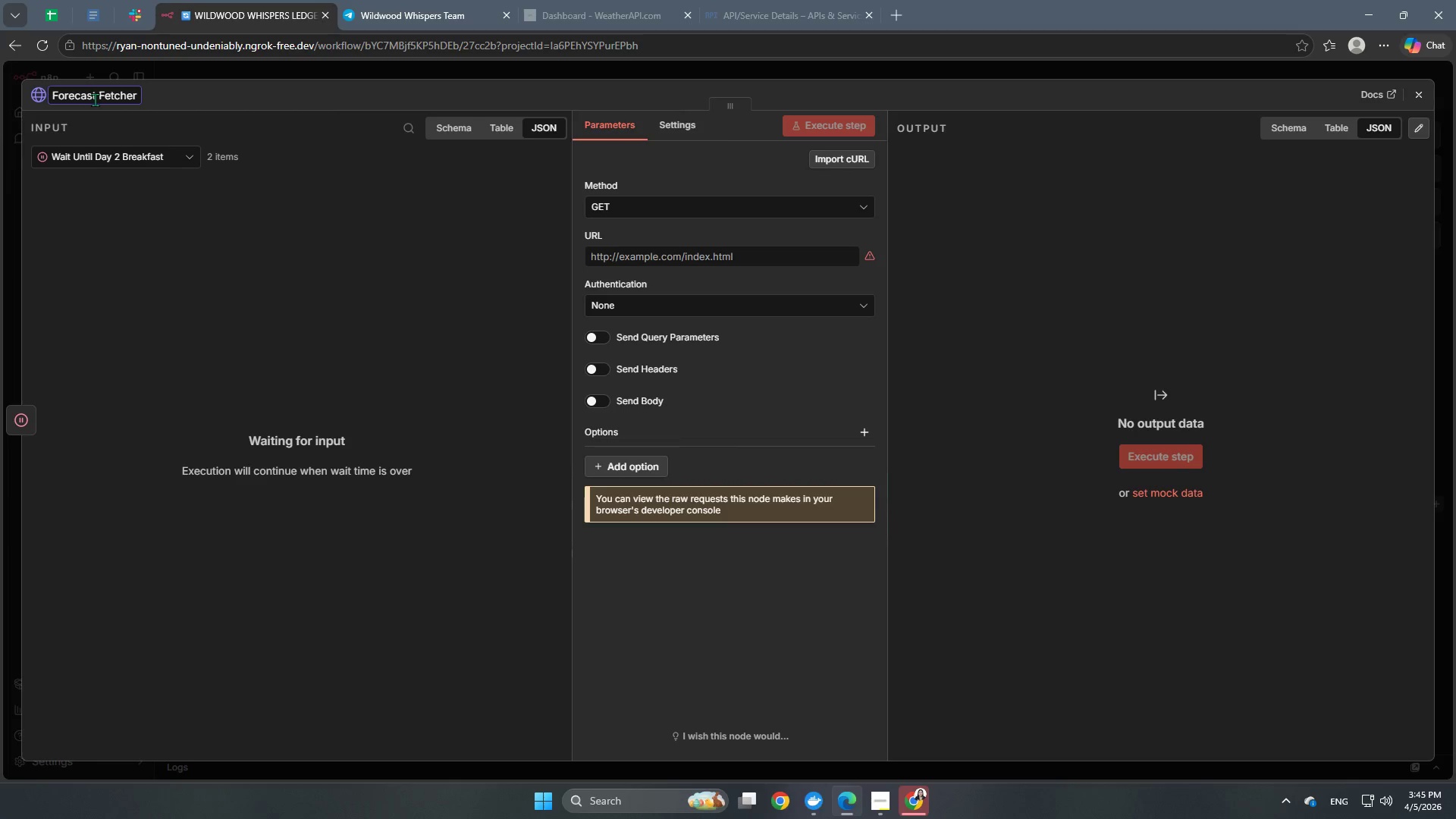 
left_click([298, 240])
 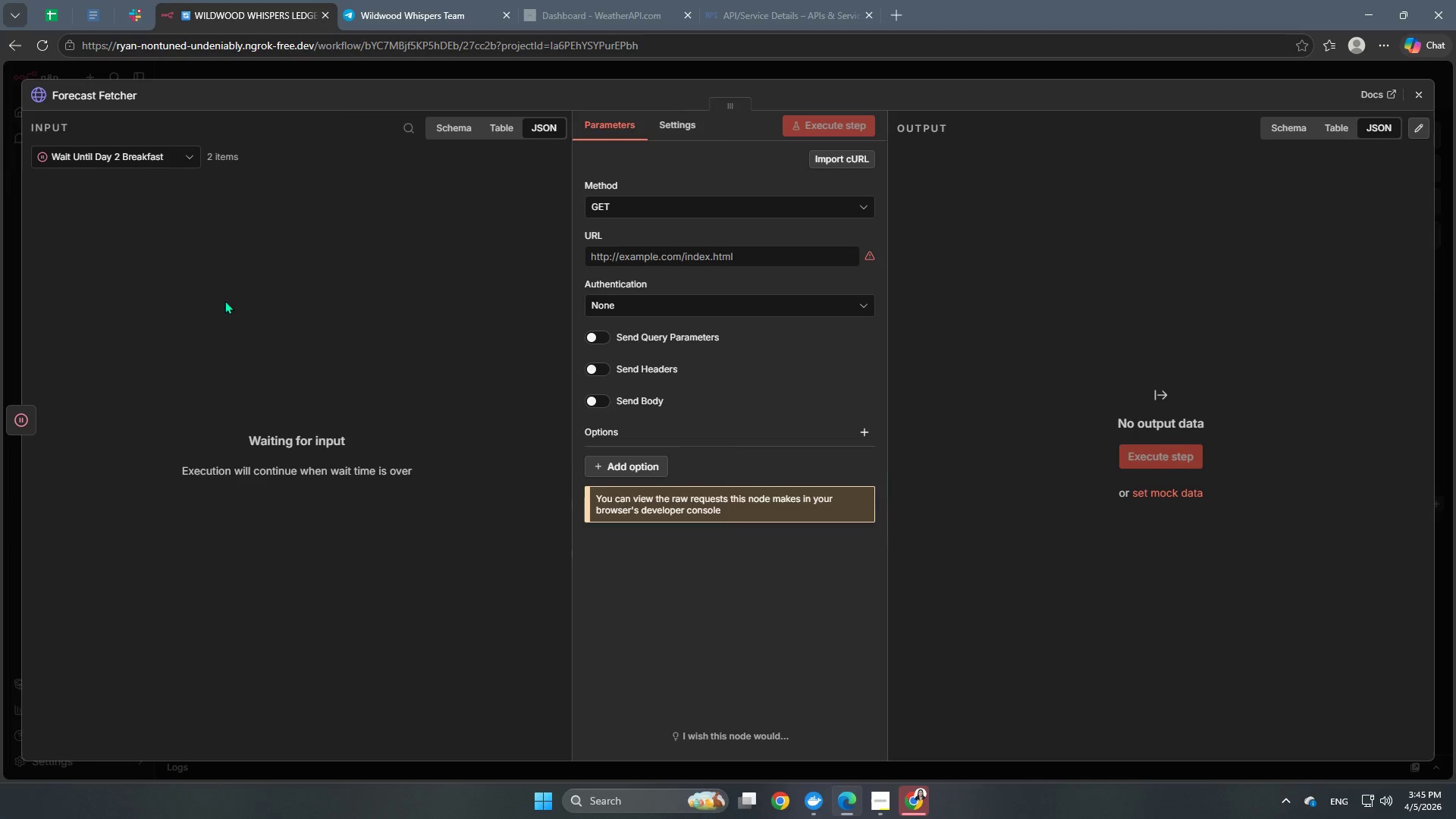 
wait(8.99)
 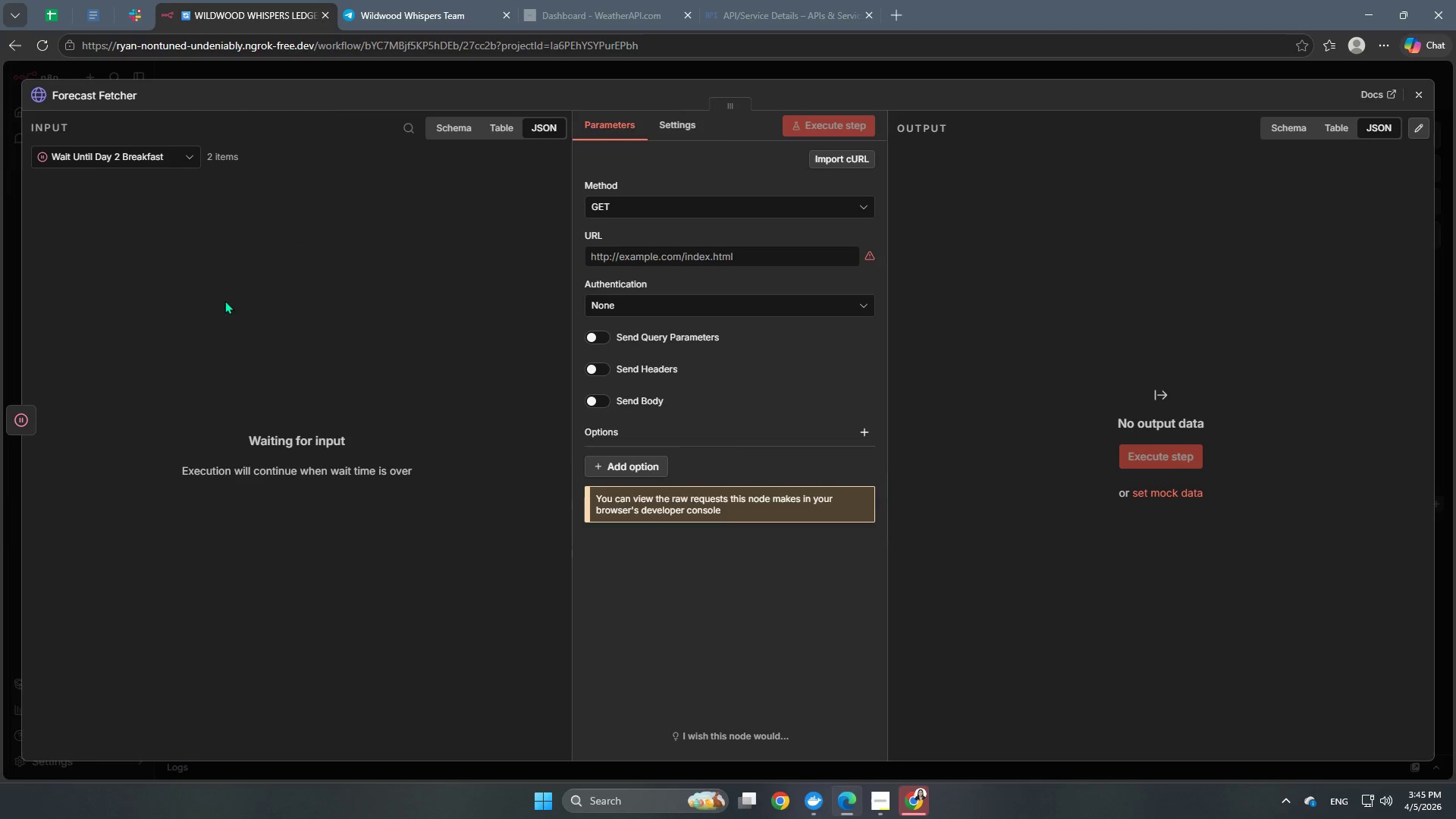 
left_click([590, 335])
 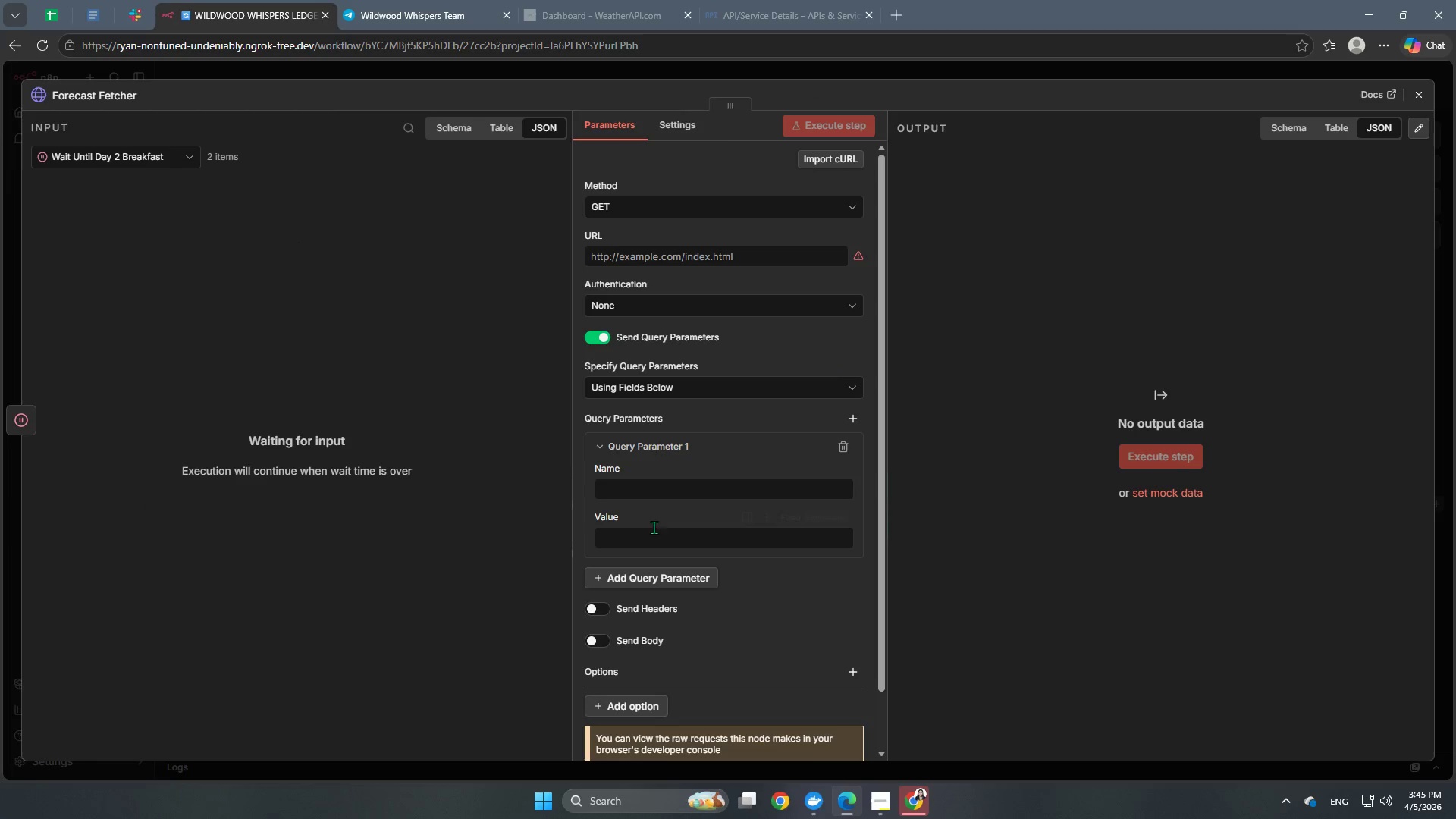 
scroll: coordinate [677, 540], scroll_direction: down, amount: 3.0
 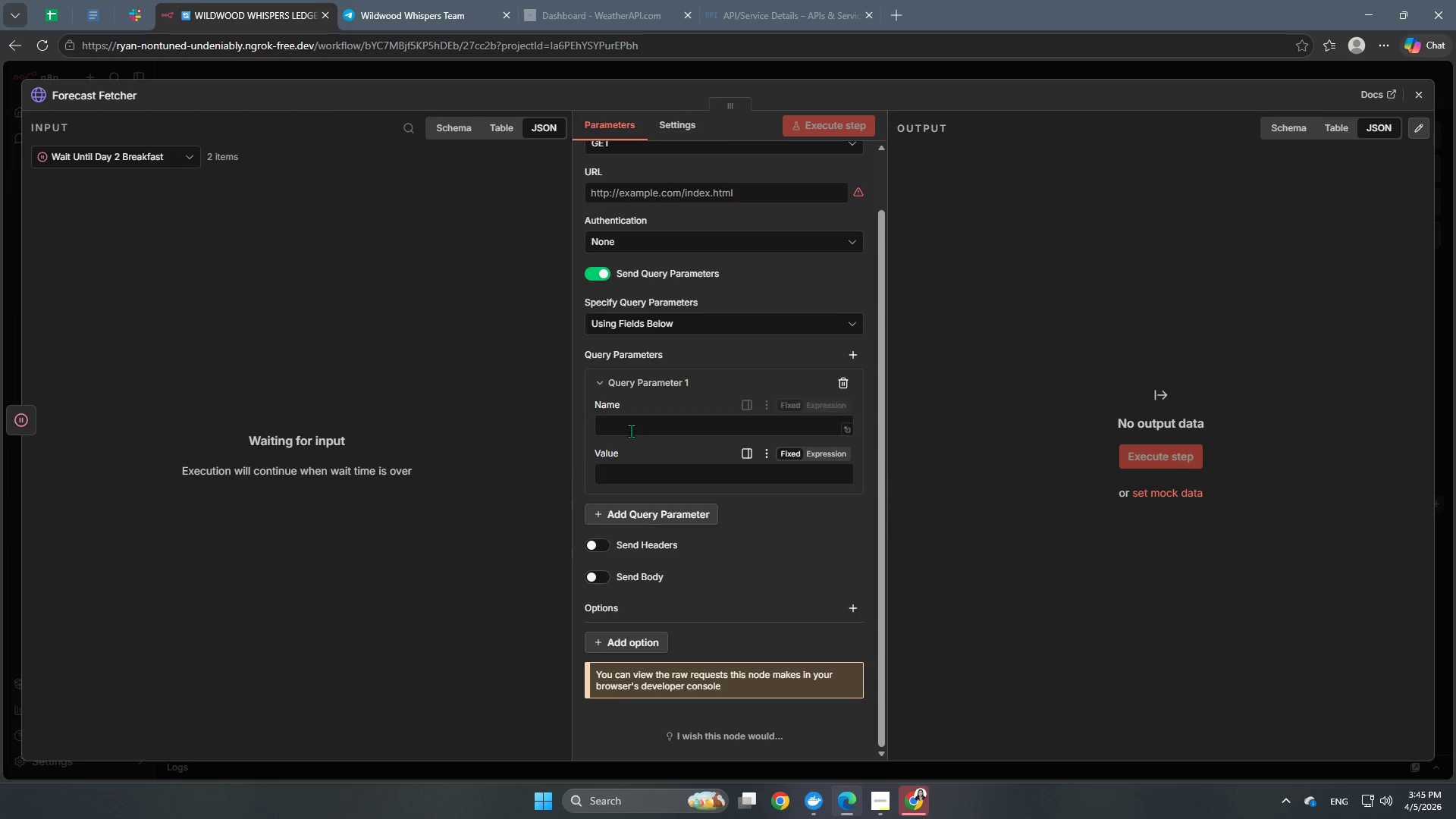 
left_click([631, 431])
 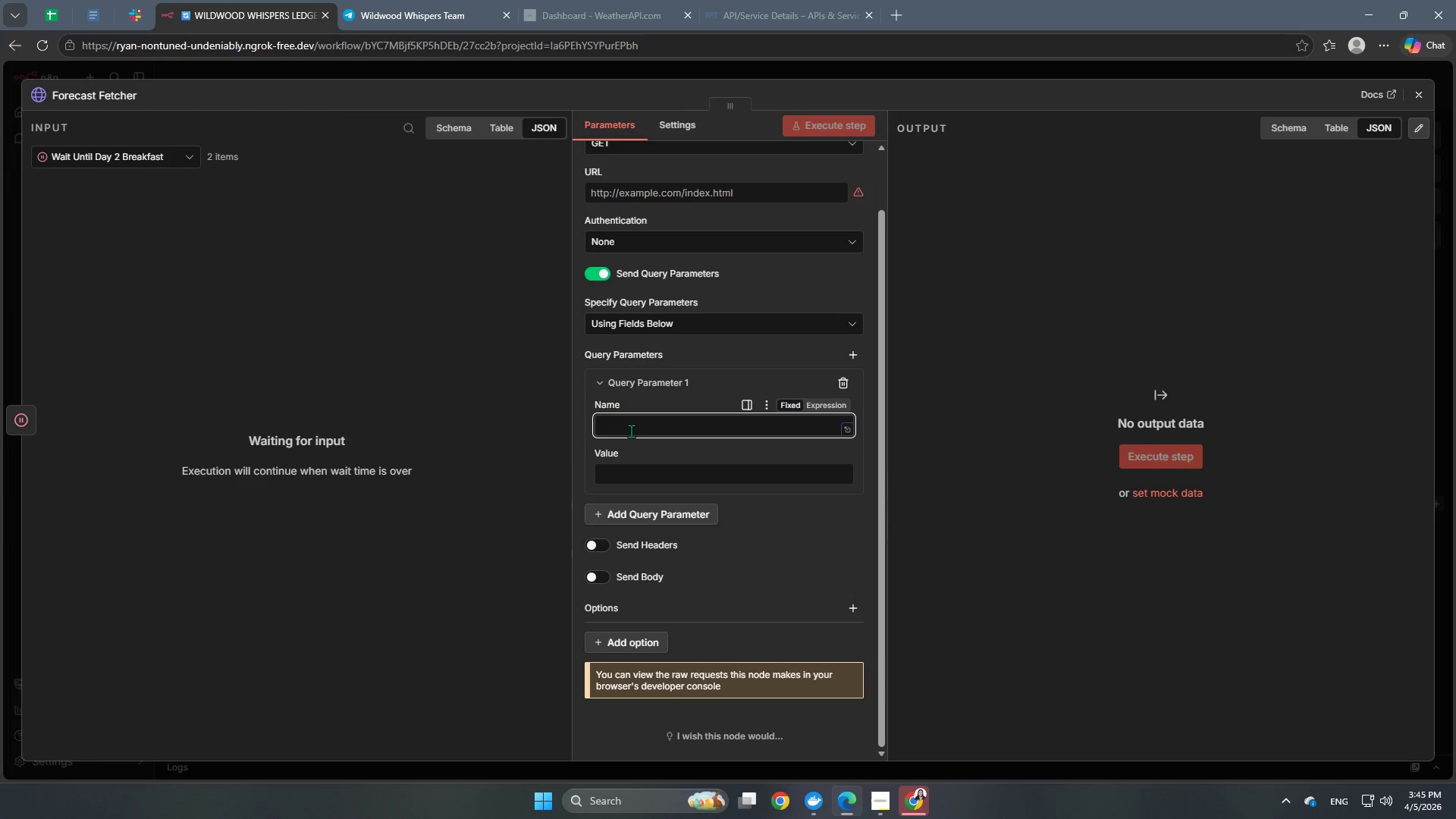 
wait(9.92)
 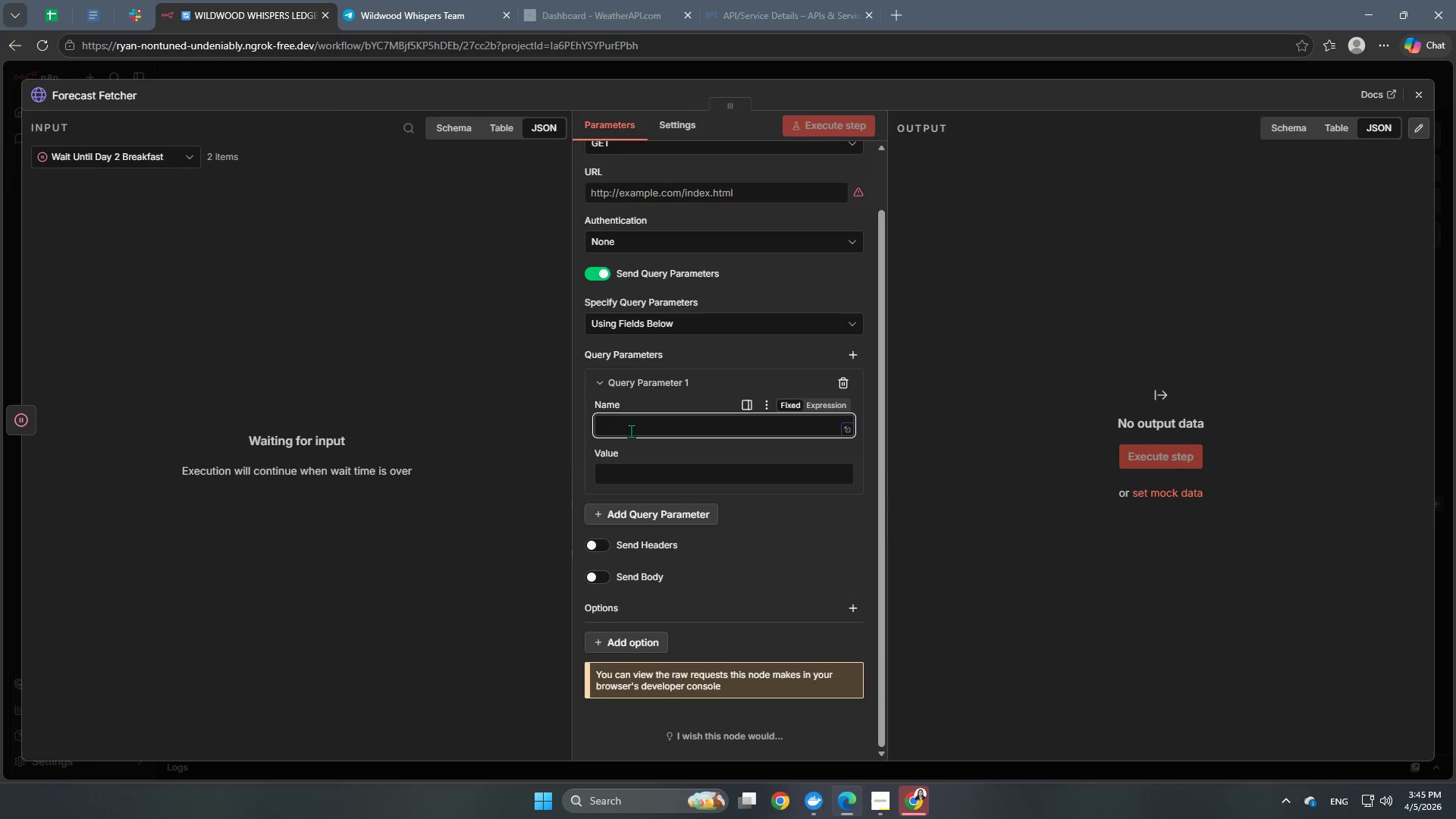 
left_click([316, 337])
 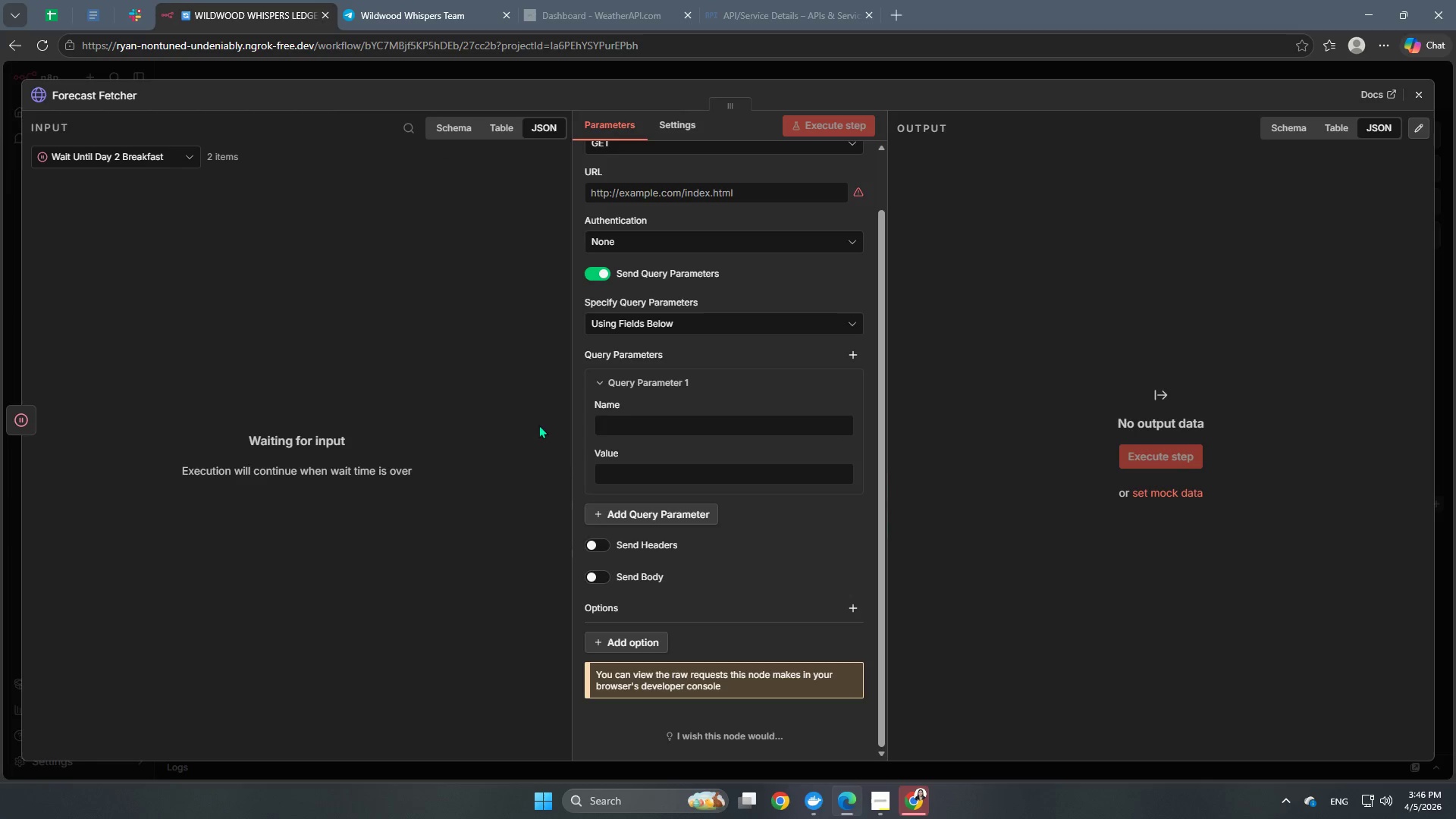 
left_click([631, 422])
 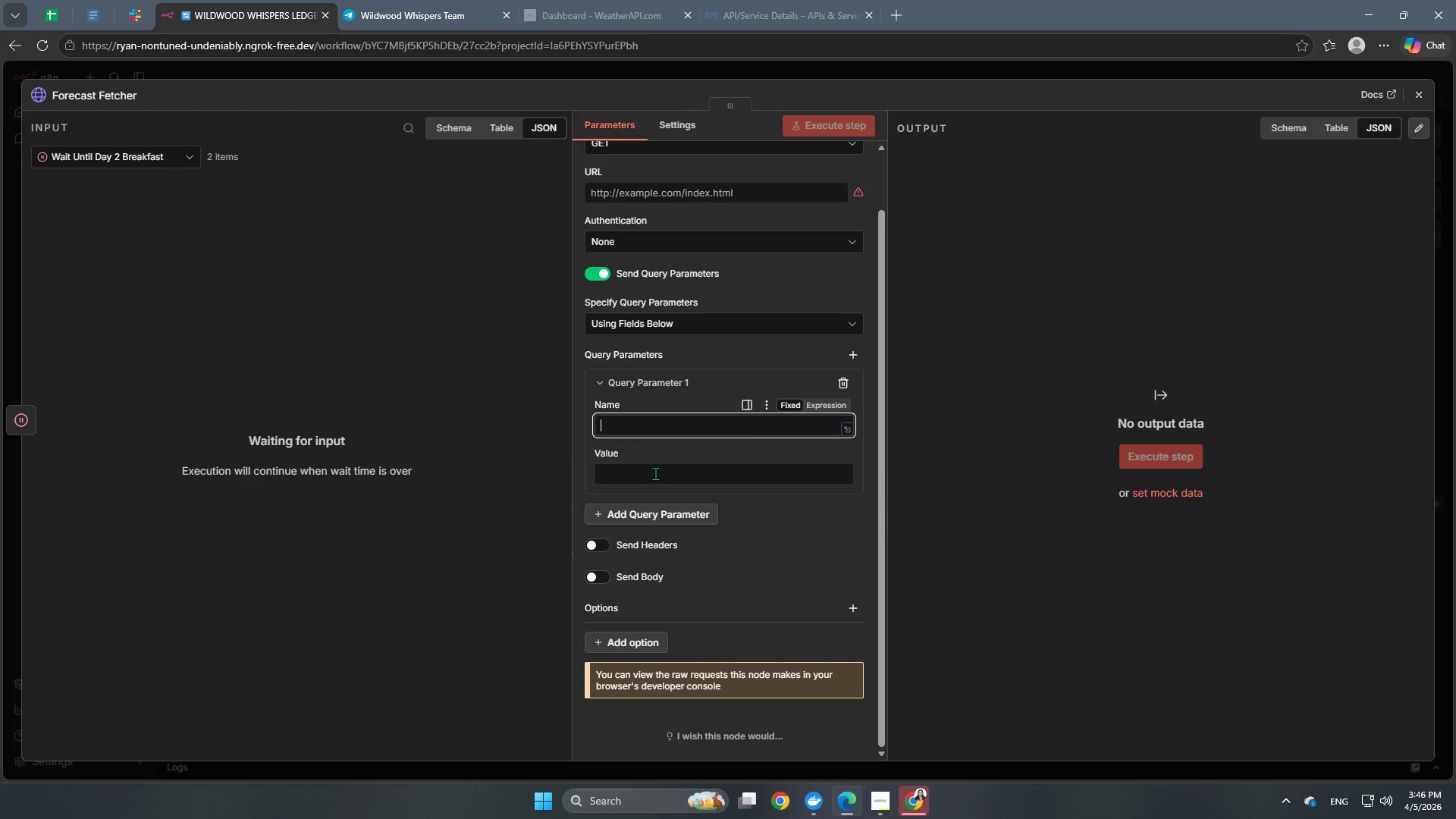 
mouse_move([742, 455])
 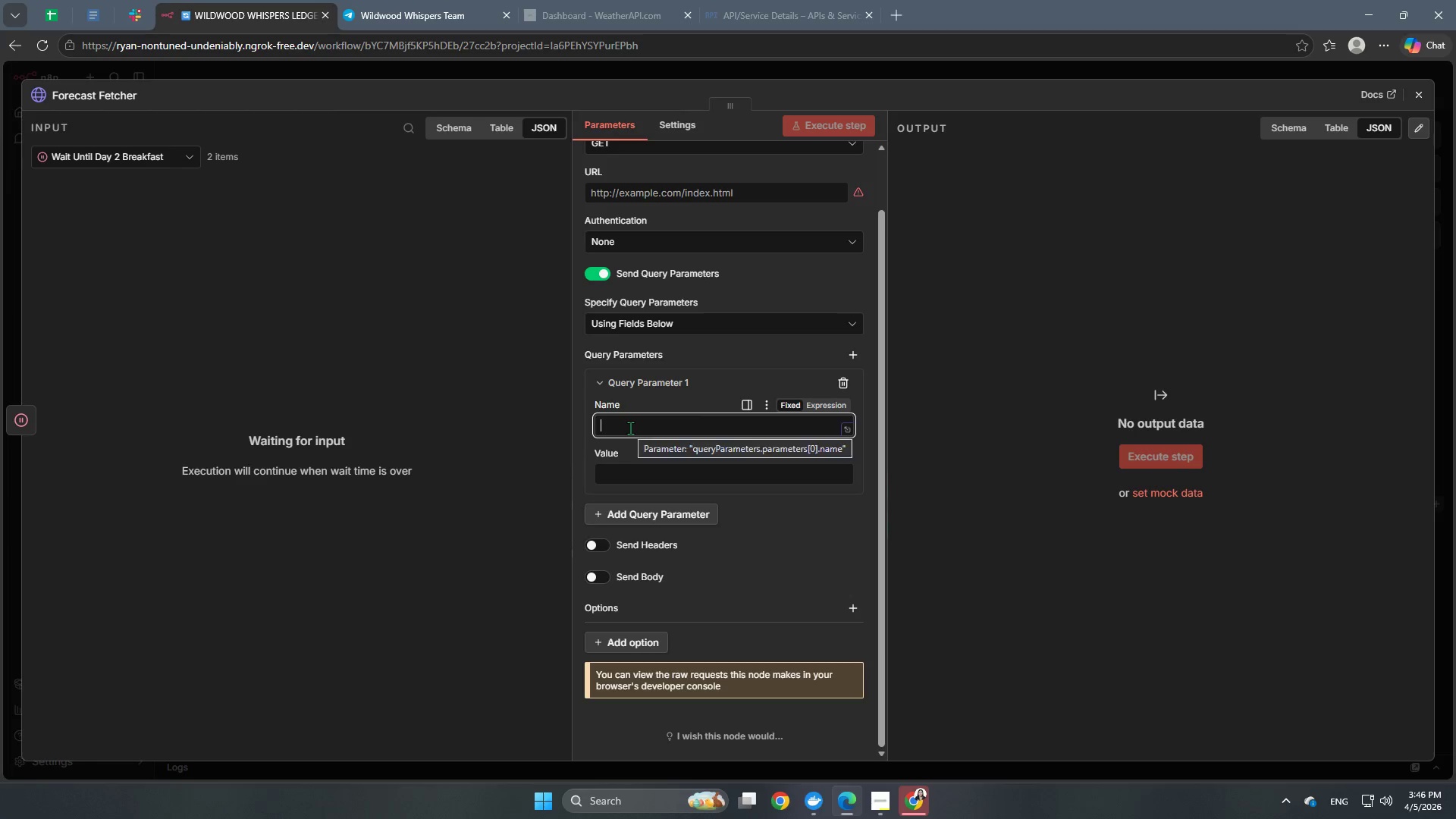 
type(key)
 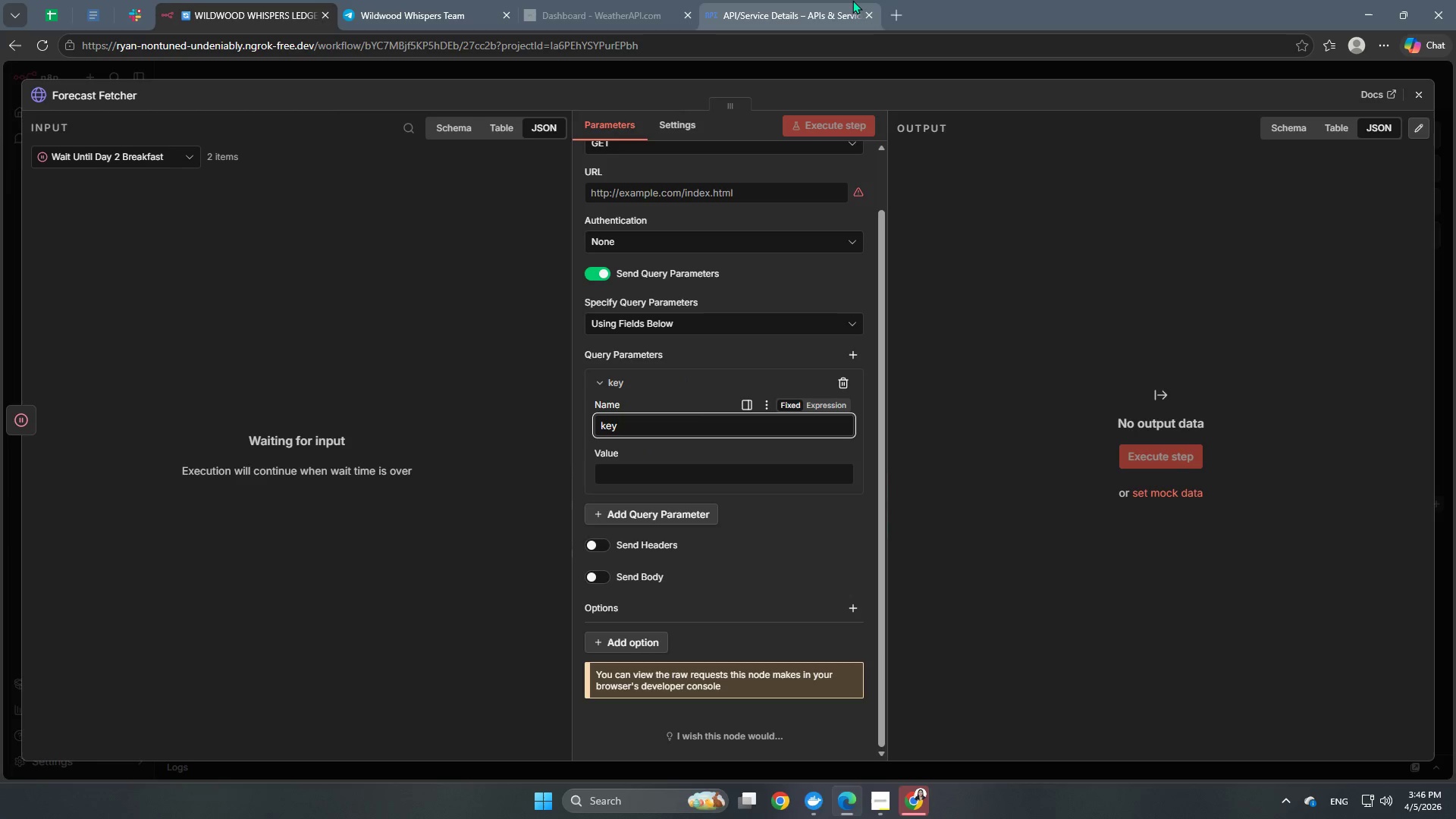 
left_click([759, 0])
 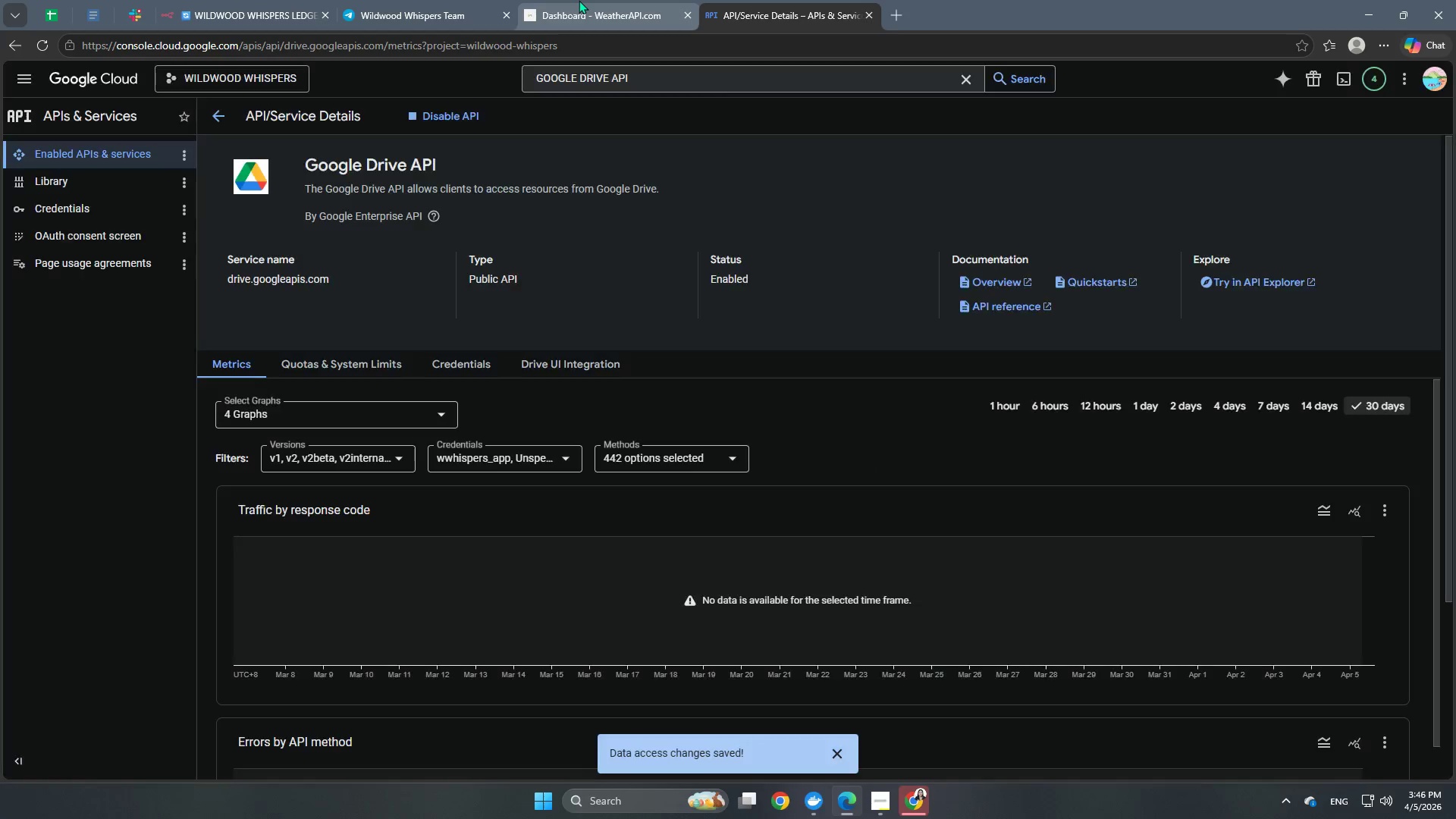 
left_click([579, 0])
 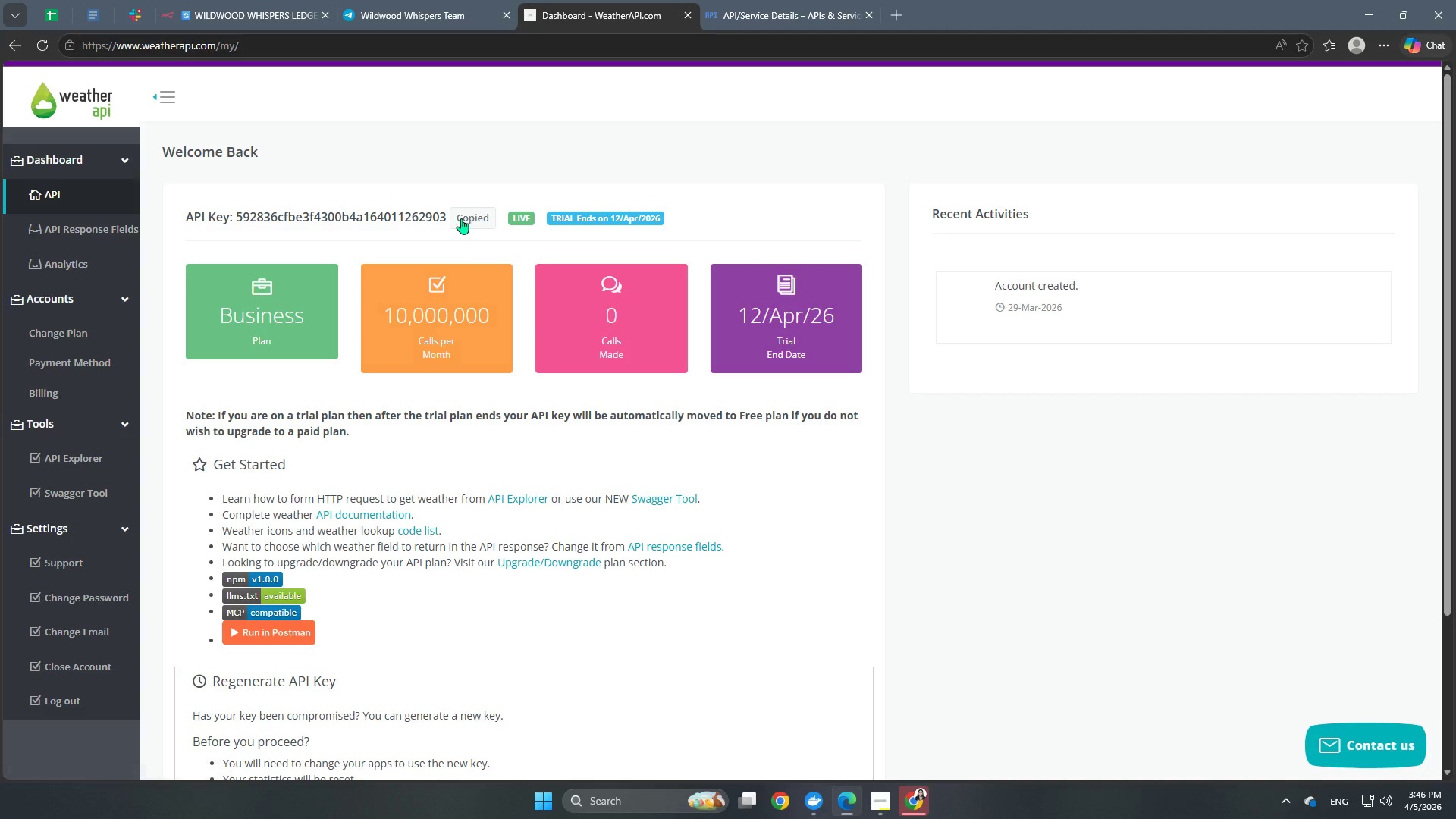 
left_click([470, 210])
 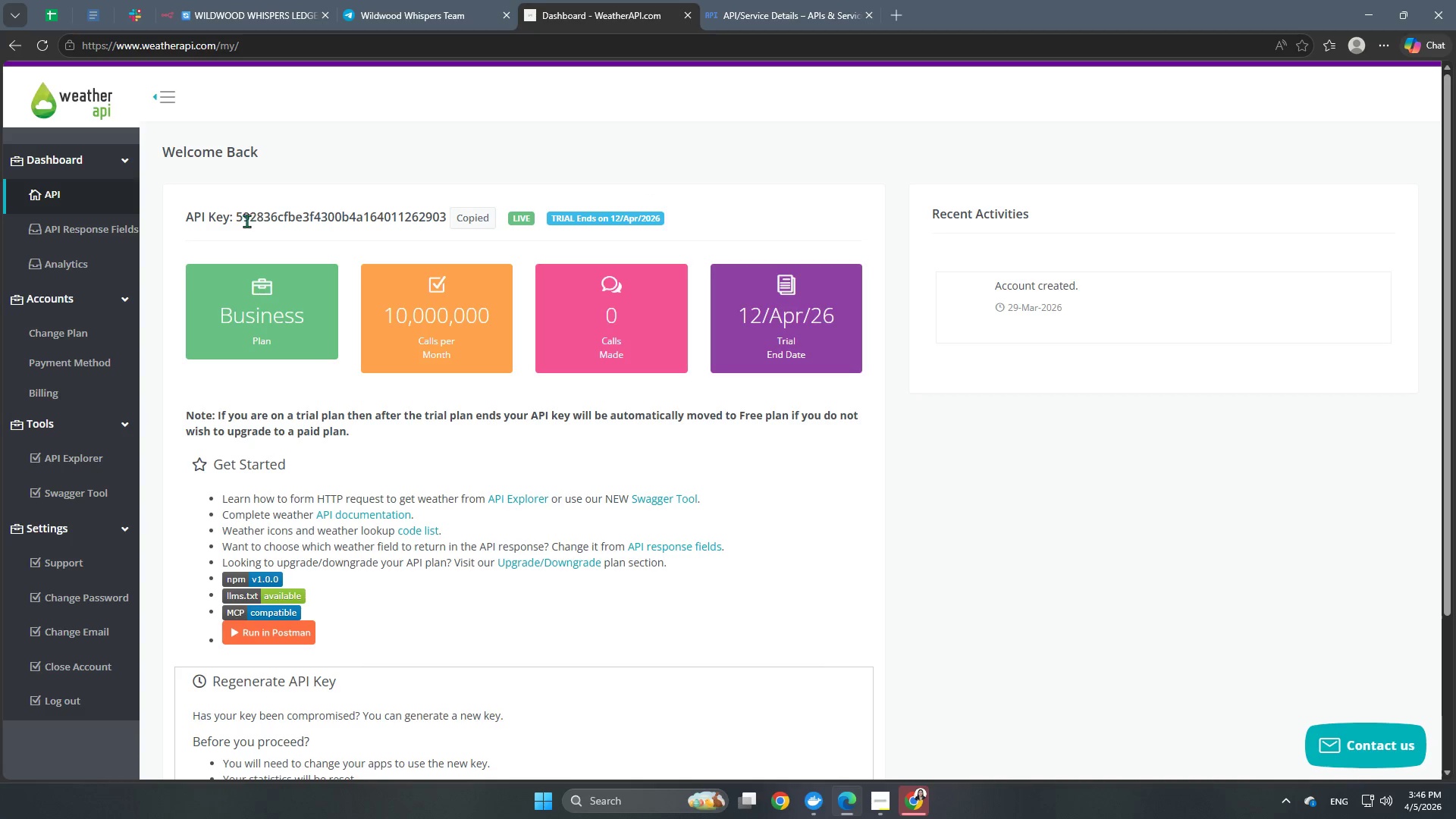 
left_click_drag(start_coordinate=[237, 215], to_coordinate=[518, 226])
 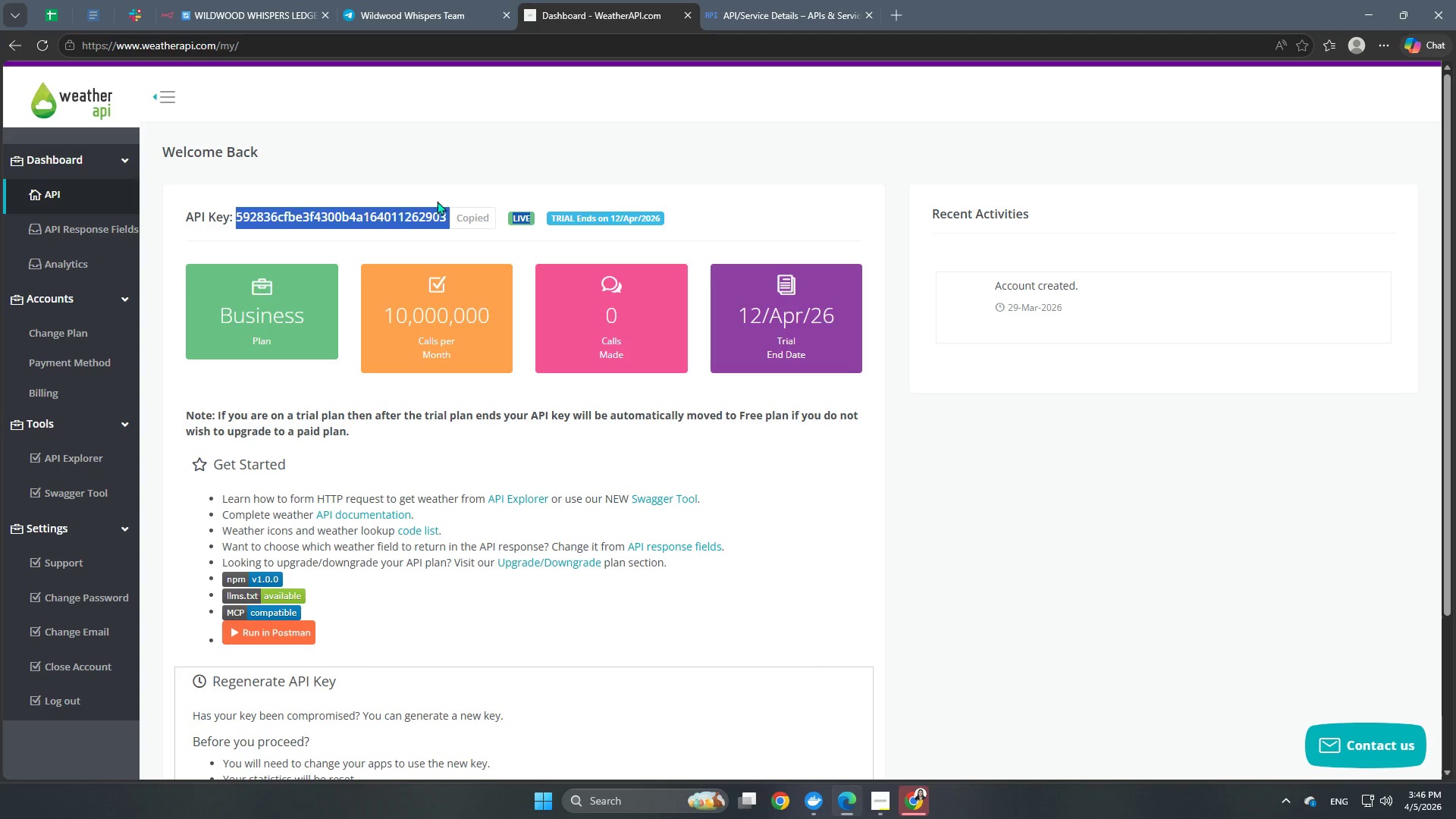 
key(Control+ControlLeft)
 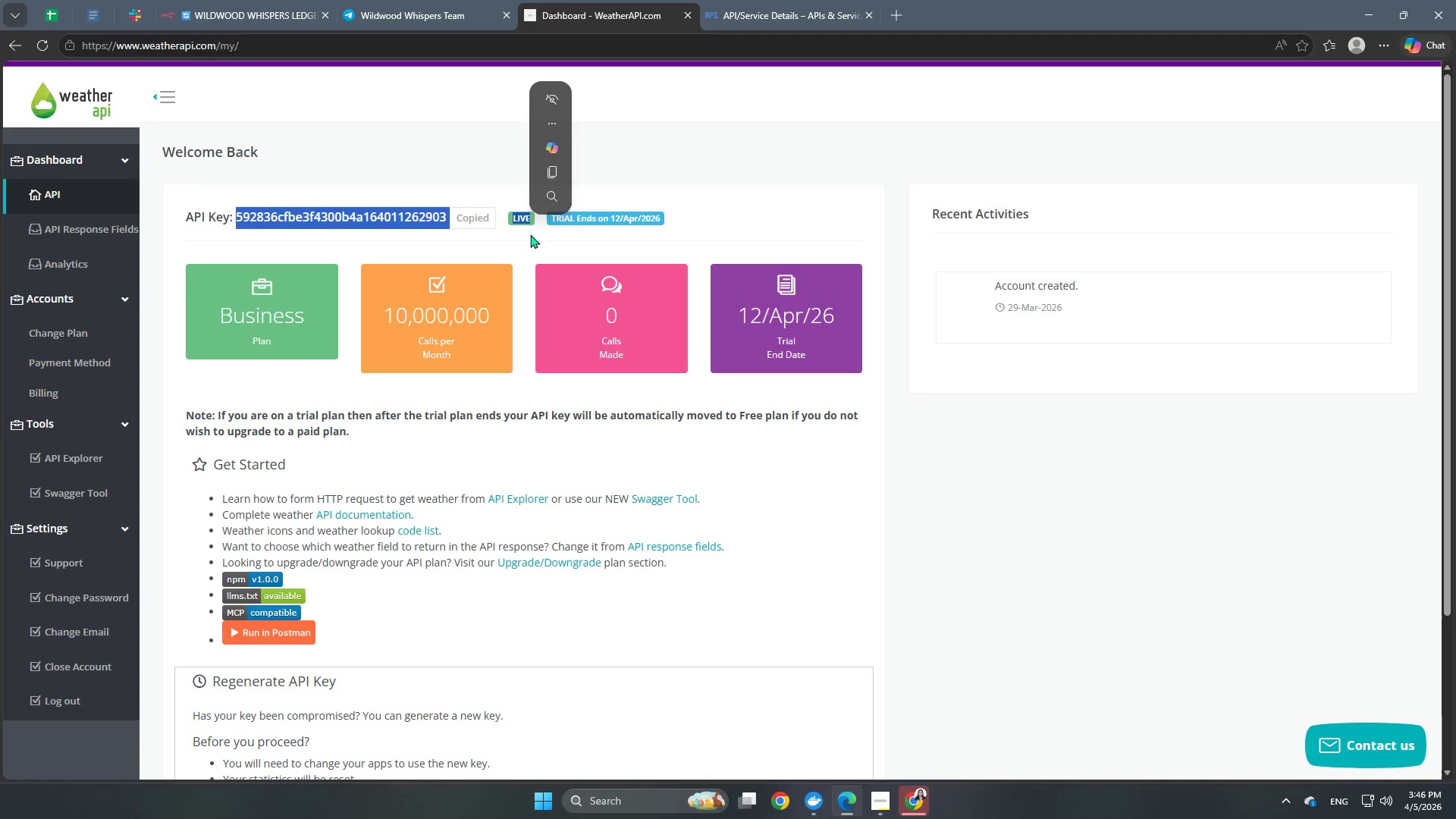 
key(Control+C)
 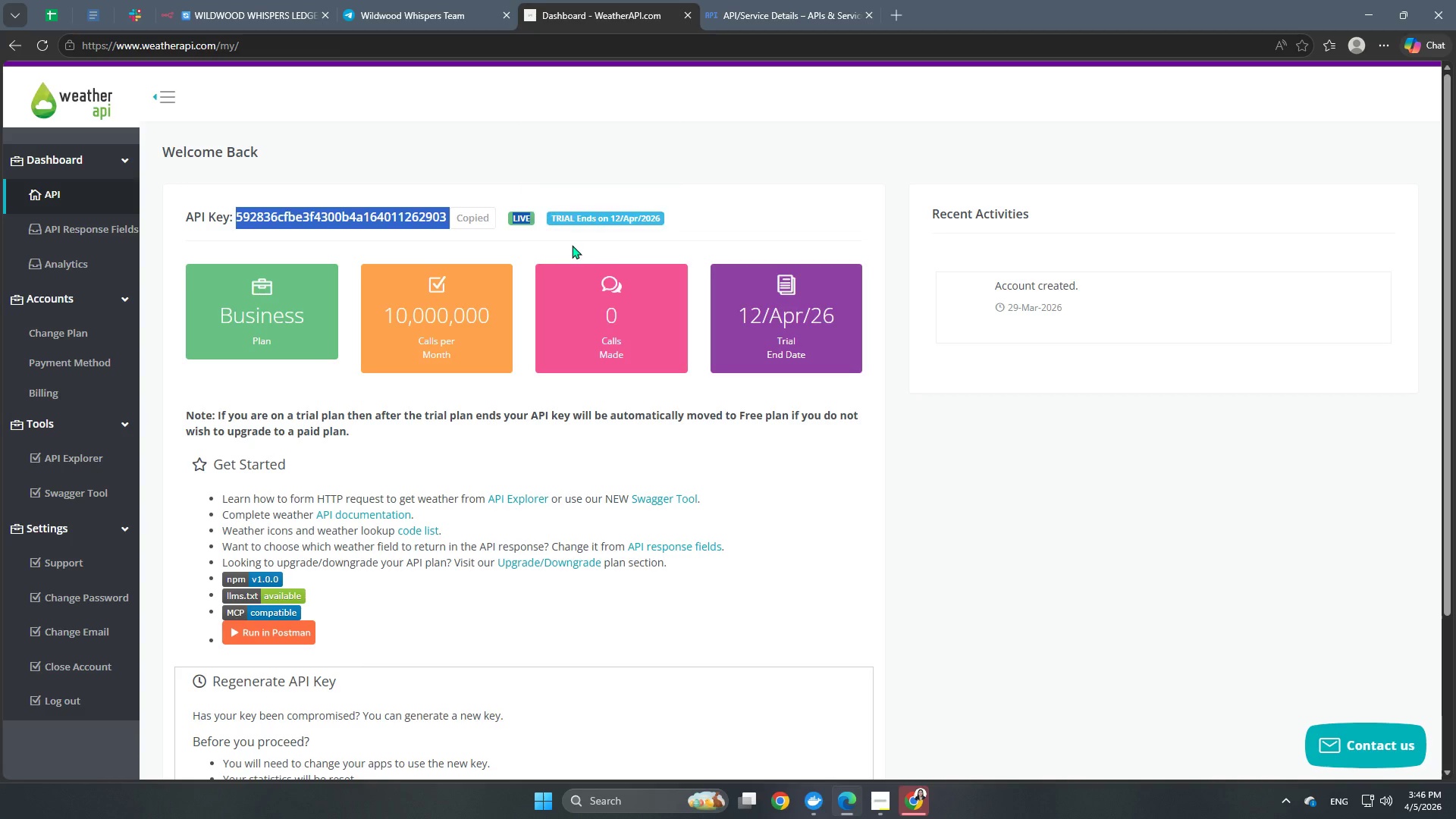 
key(Control+ControlLeft)
 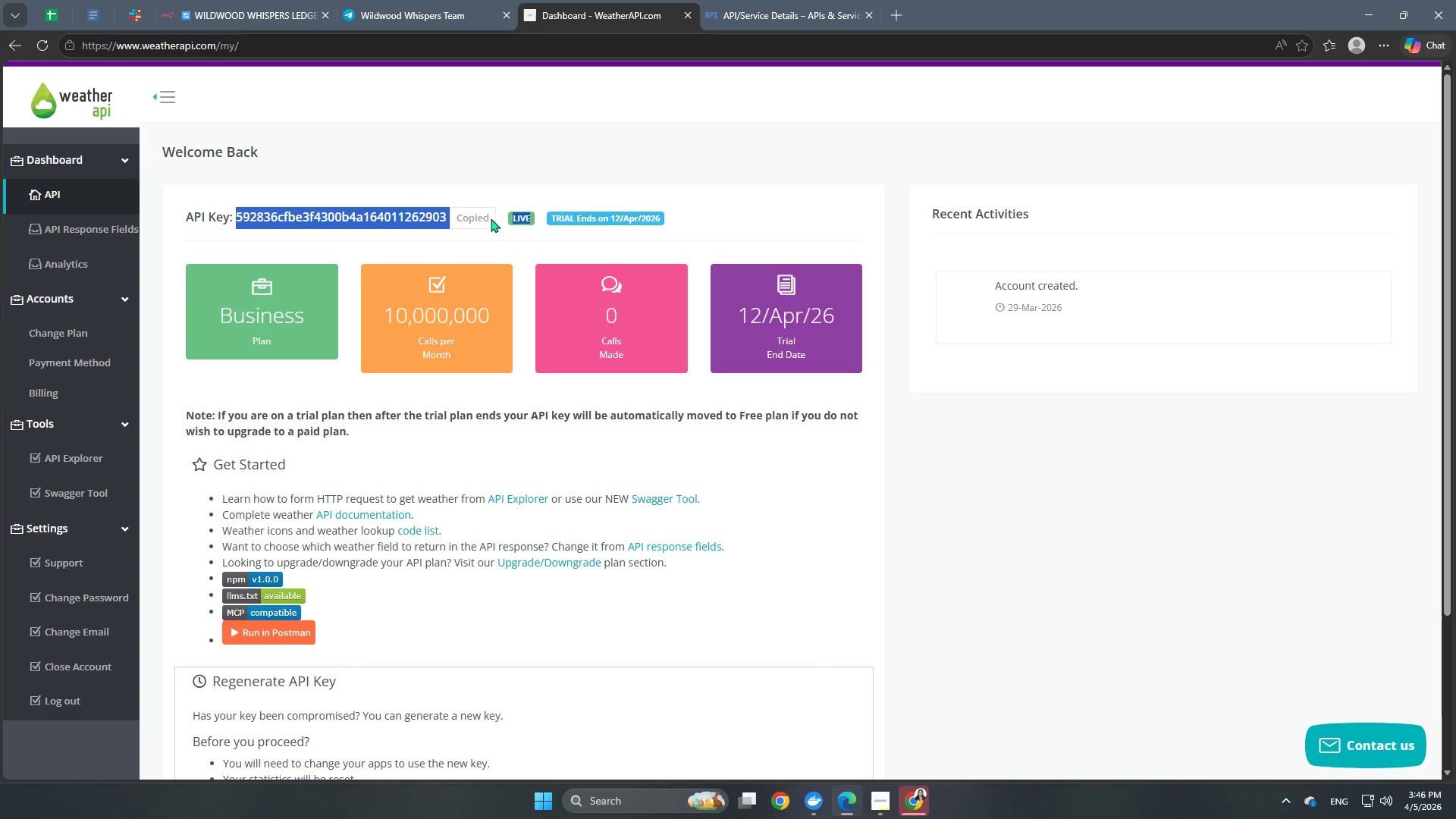 
key(Control+C)
 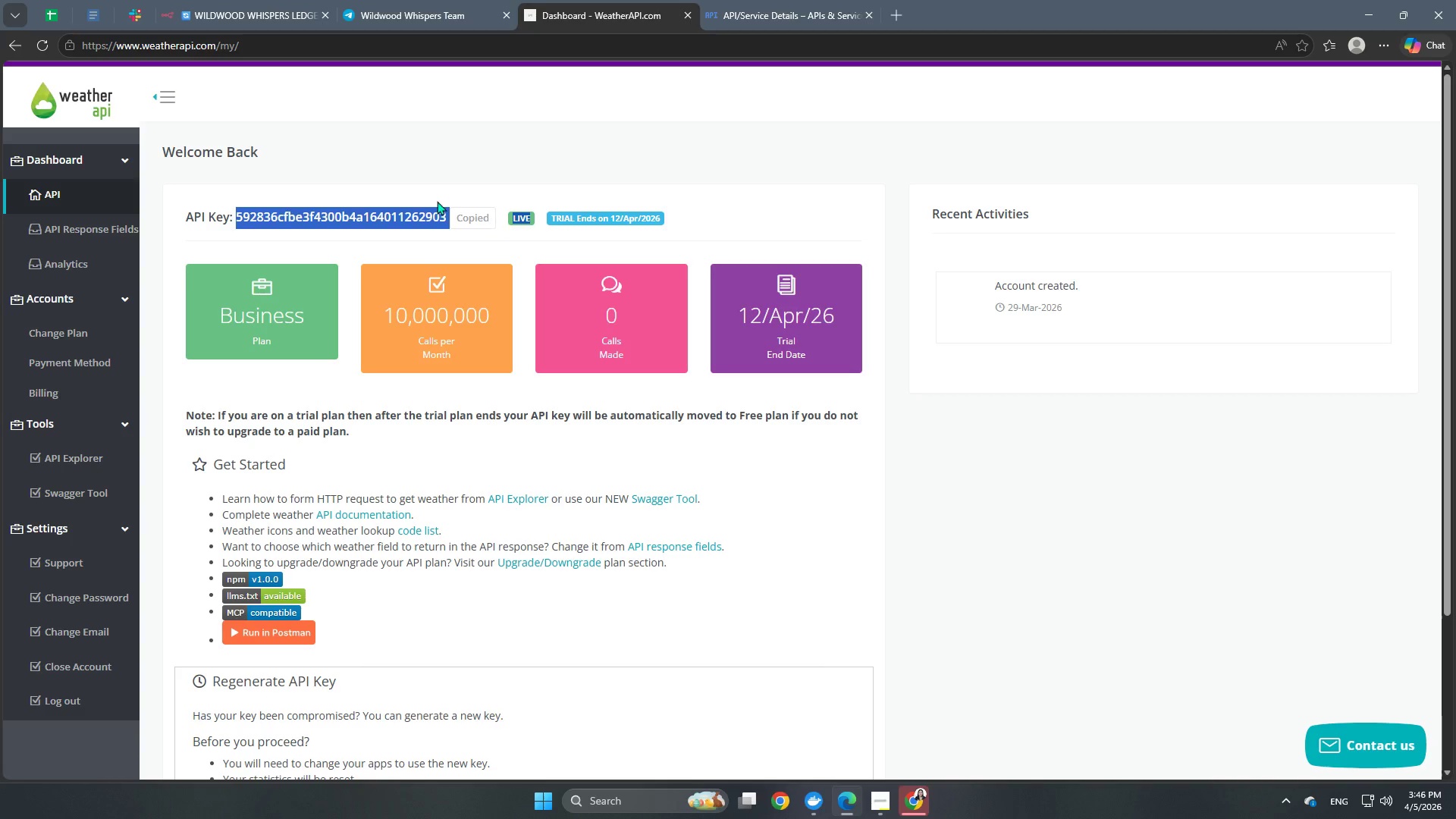 
key(Control+ControlLeft)
 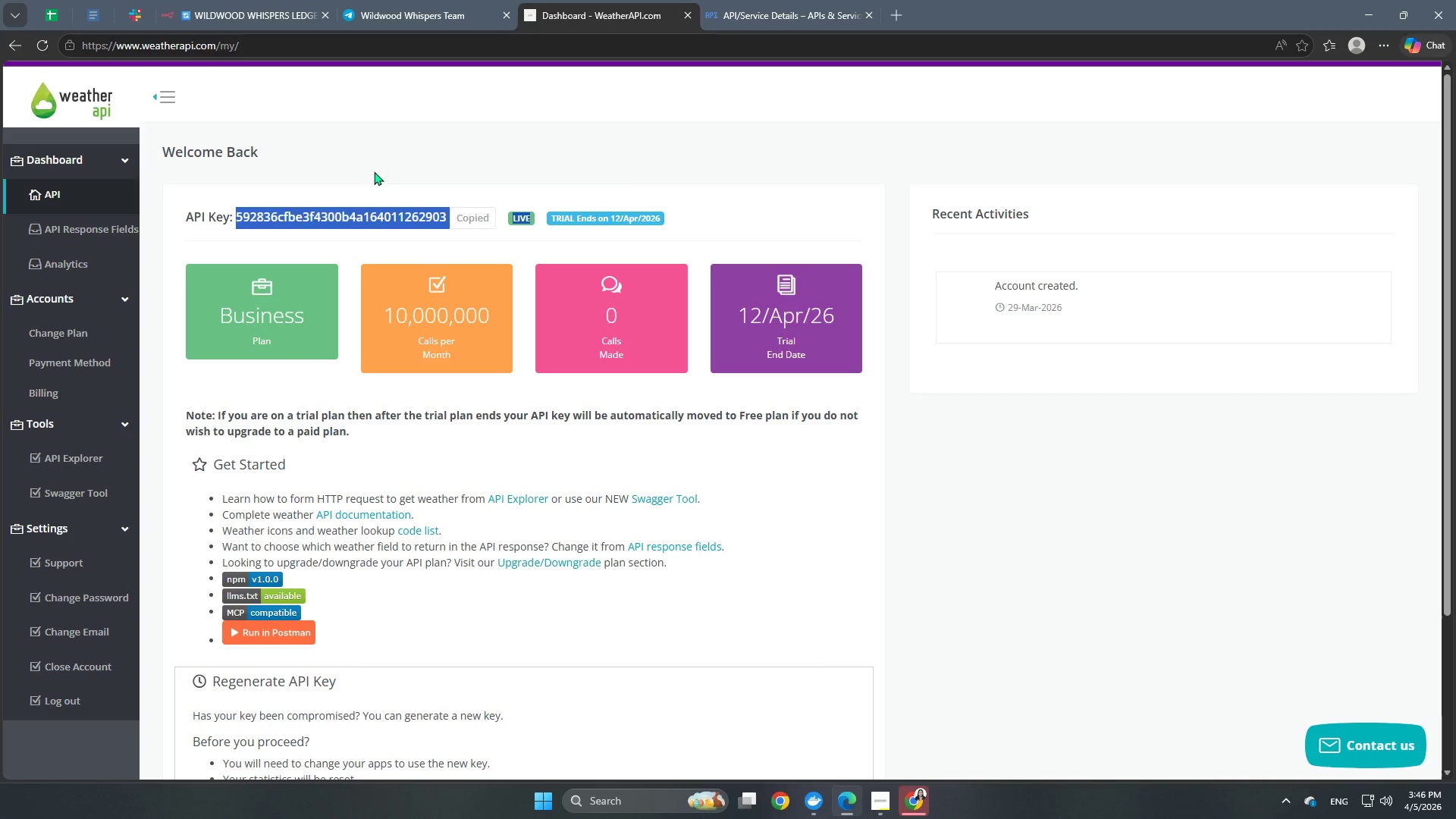 
key(Control+C)
 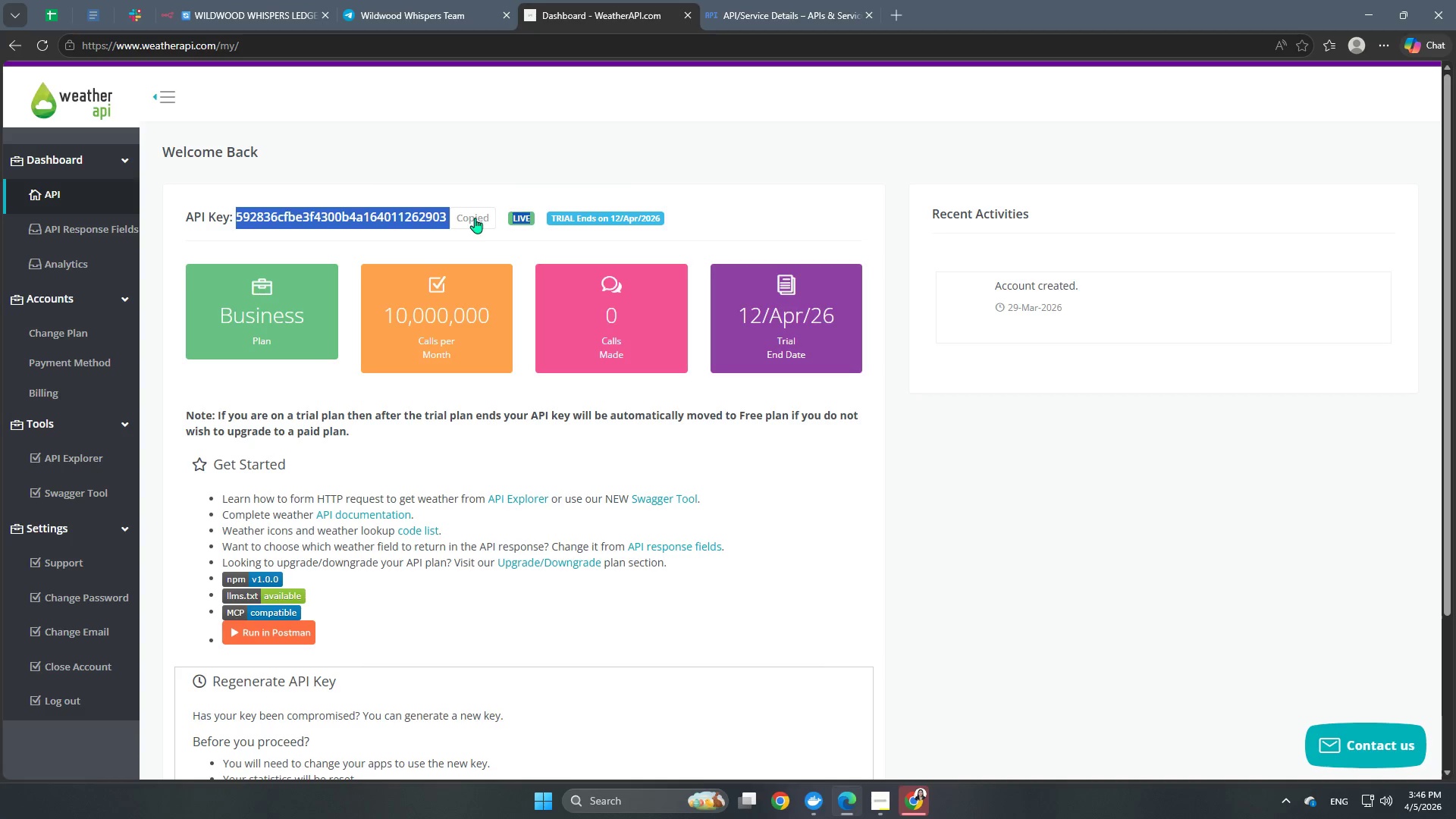 
left_click([473, 218])
 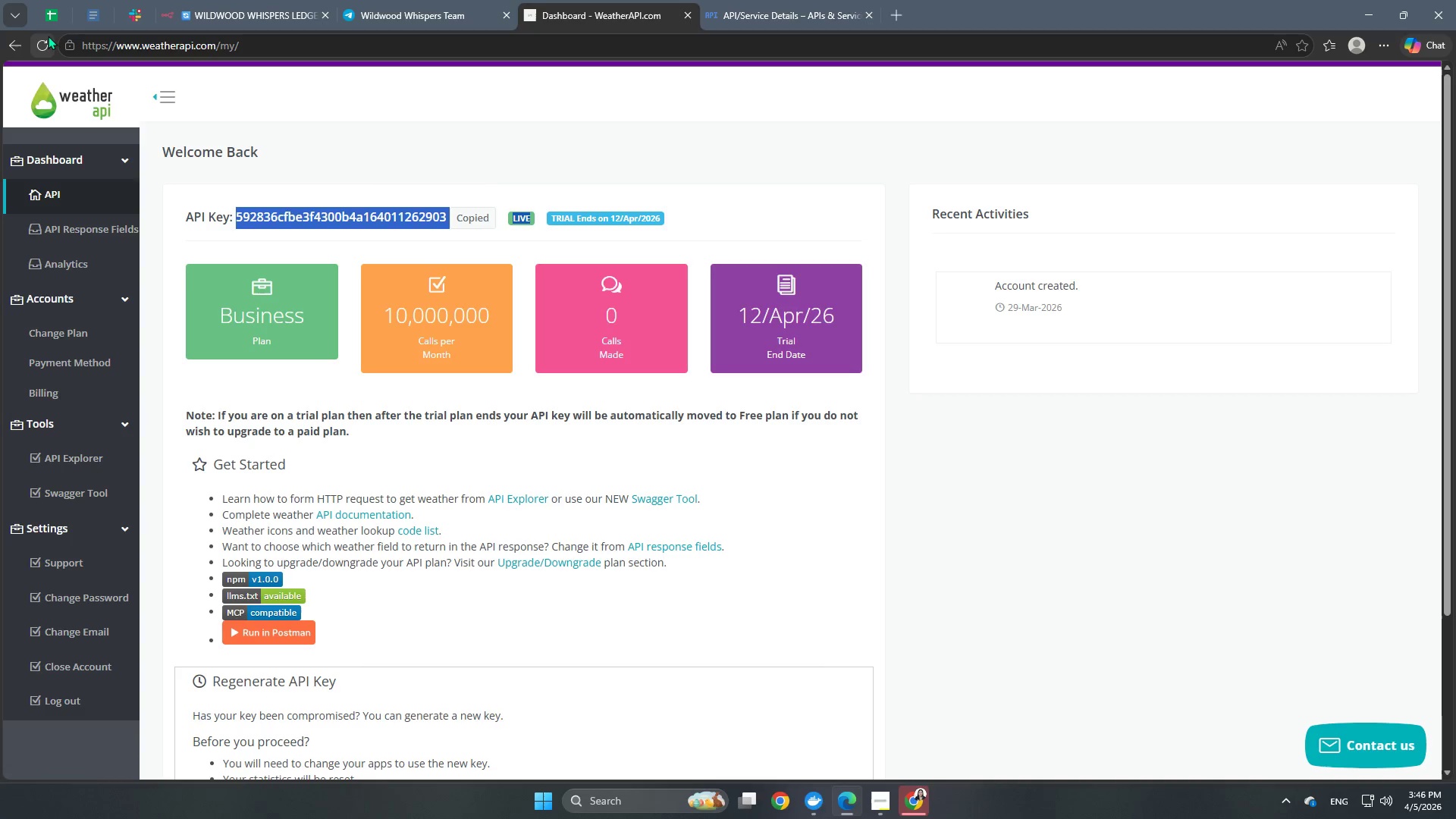 
left_click([35, 39])
 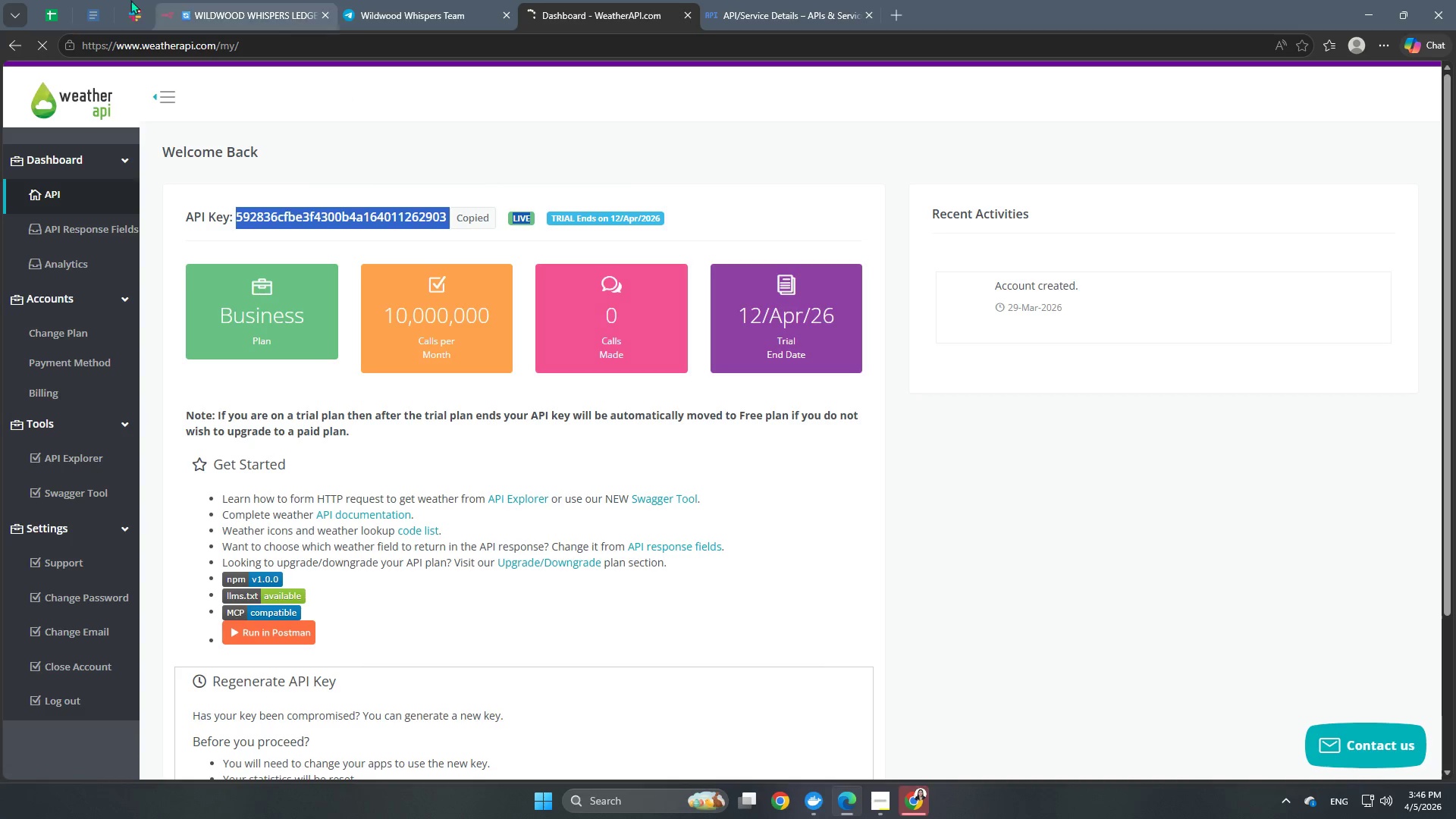 
left_click([232, 0])
 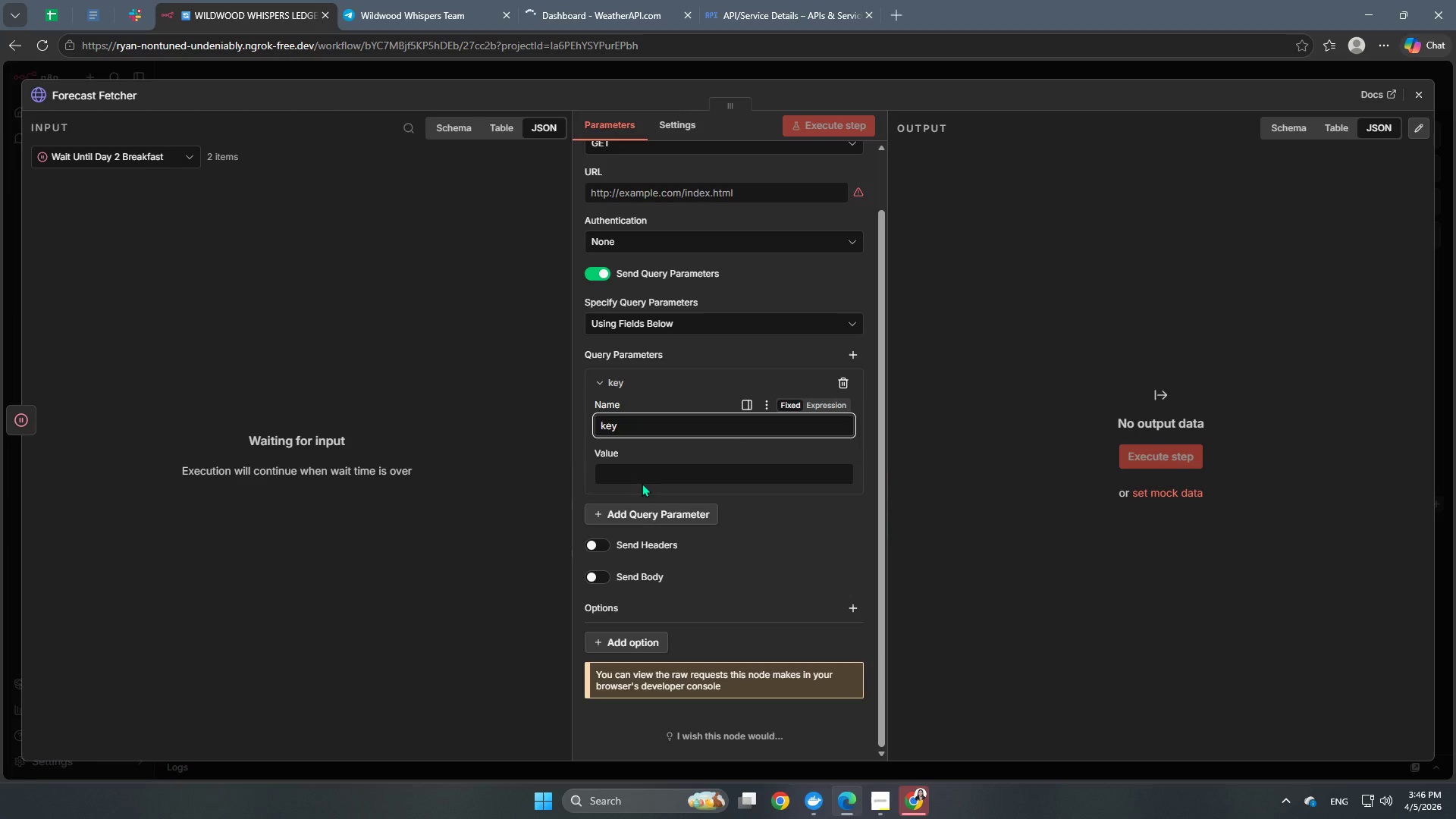 
left_click([636, 516])
 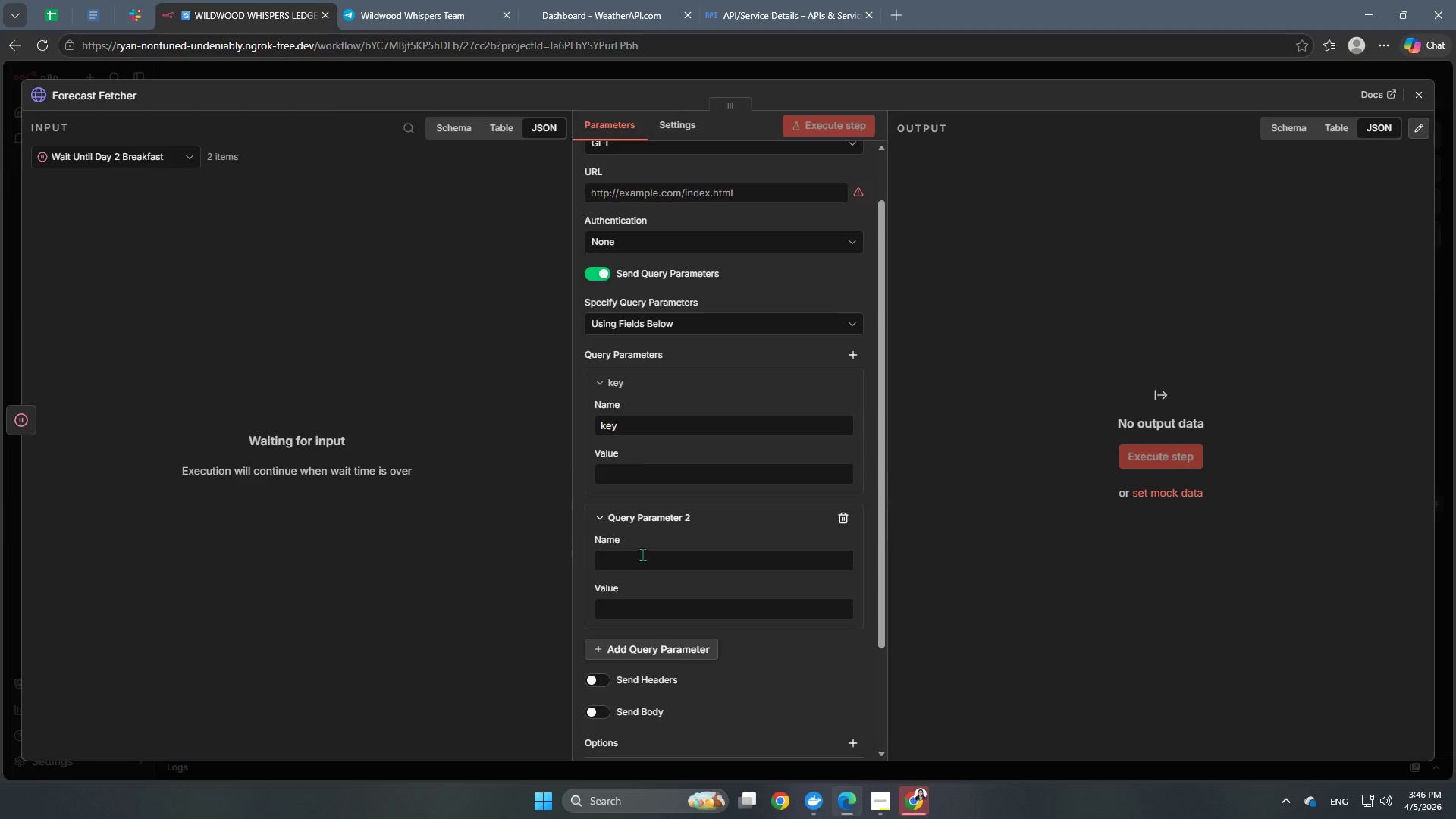 
left_click([641, 565])
 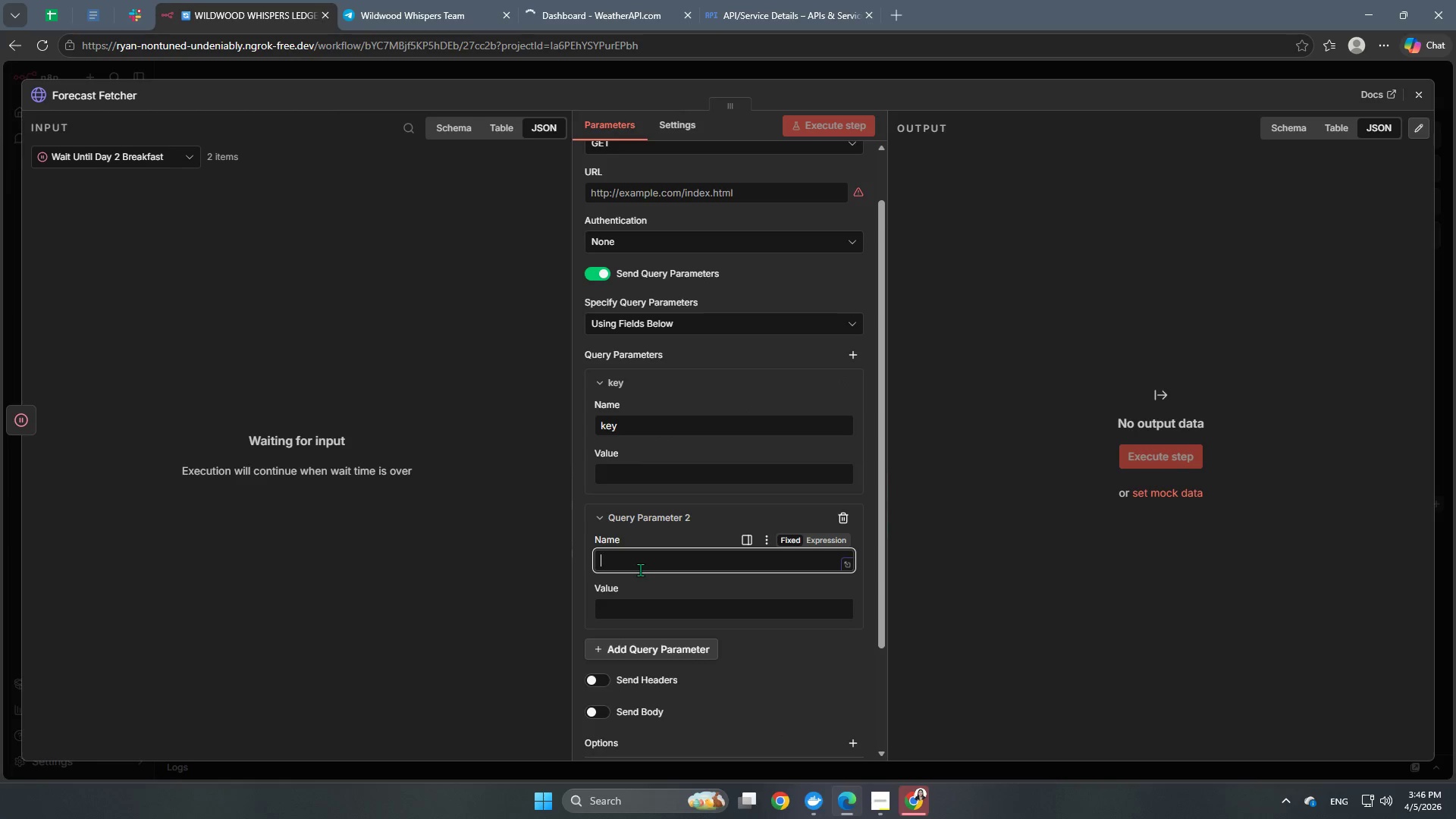 
key(Q)
 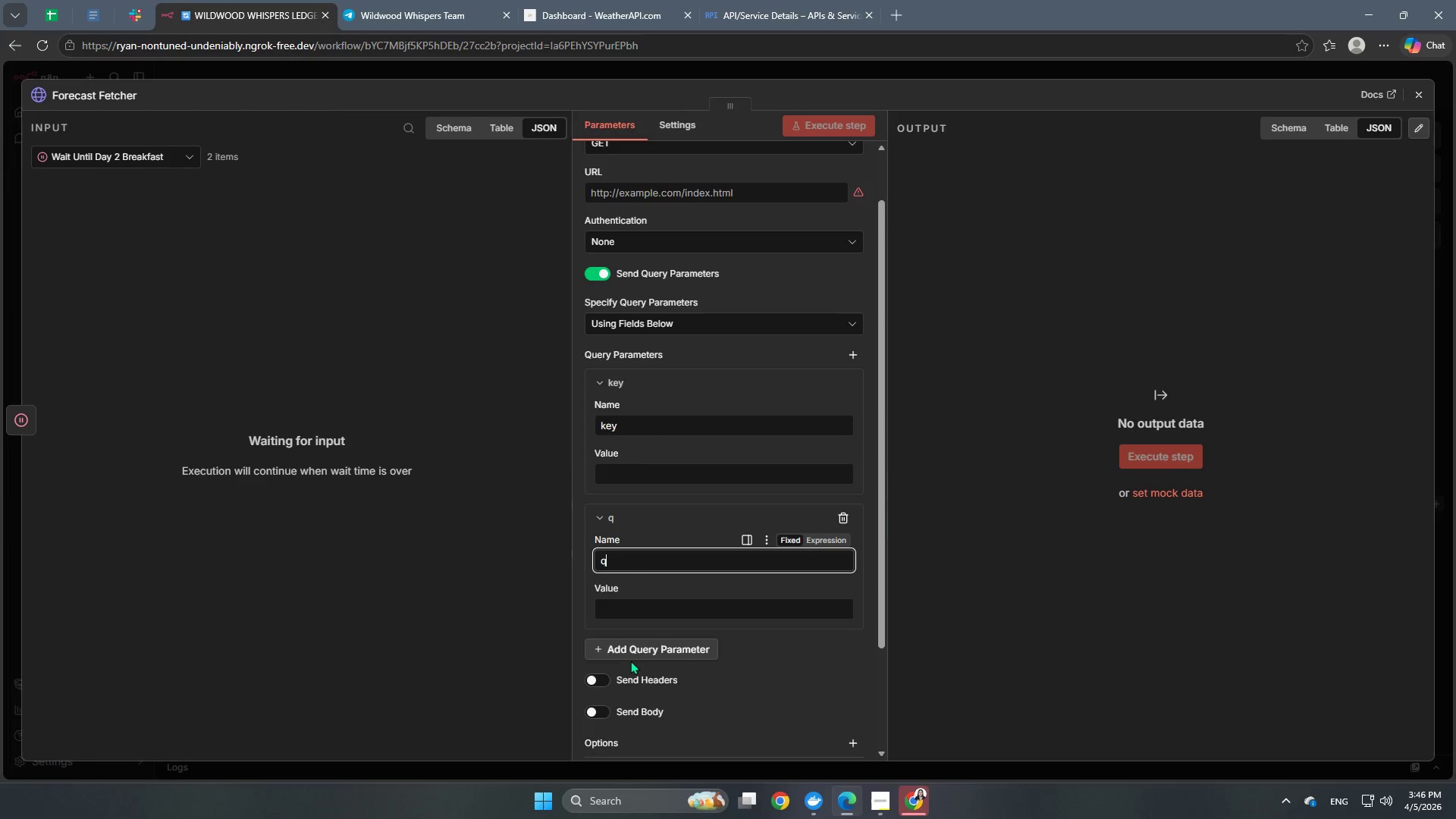 
left_click([640, 657])
 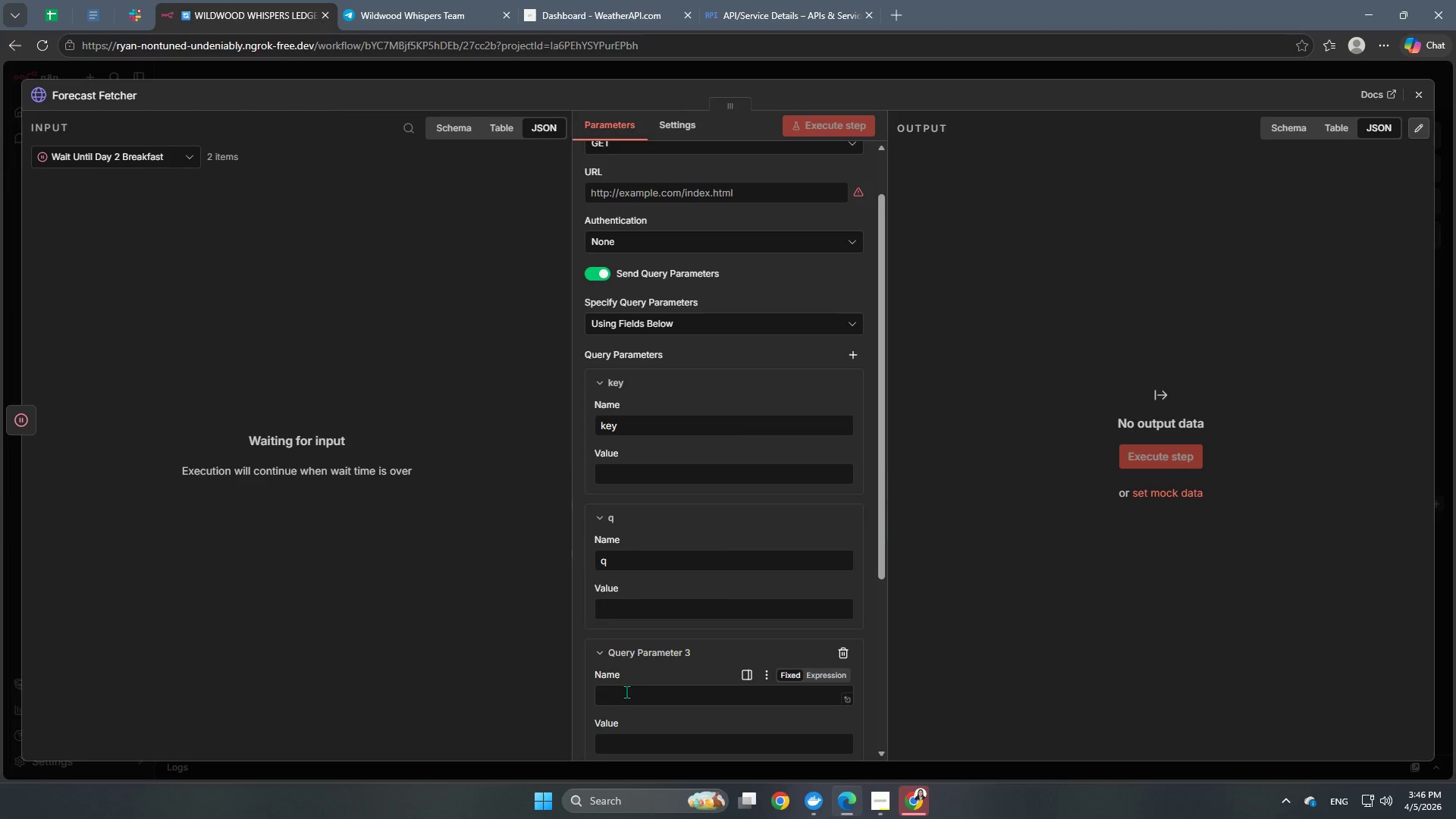 
scroll: coordinate [671, 592], scroll_direction: down, amount: 4.0
 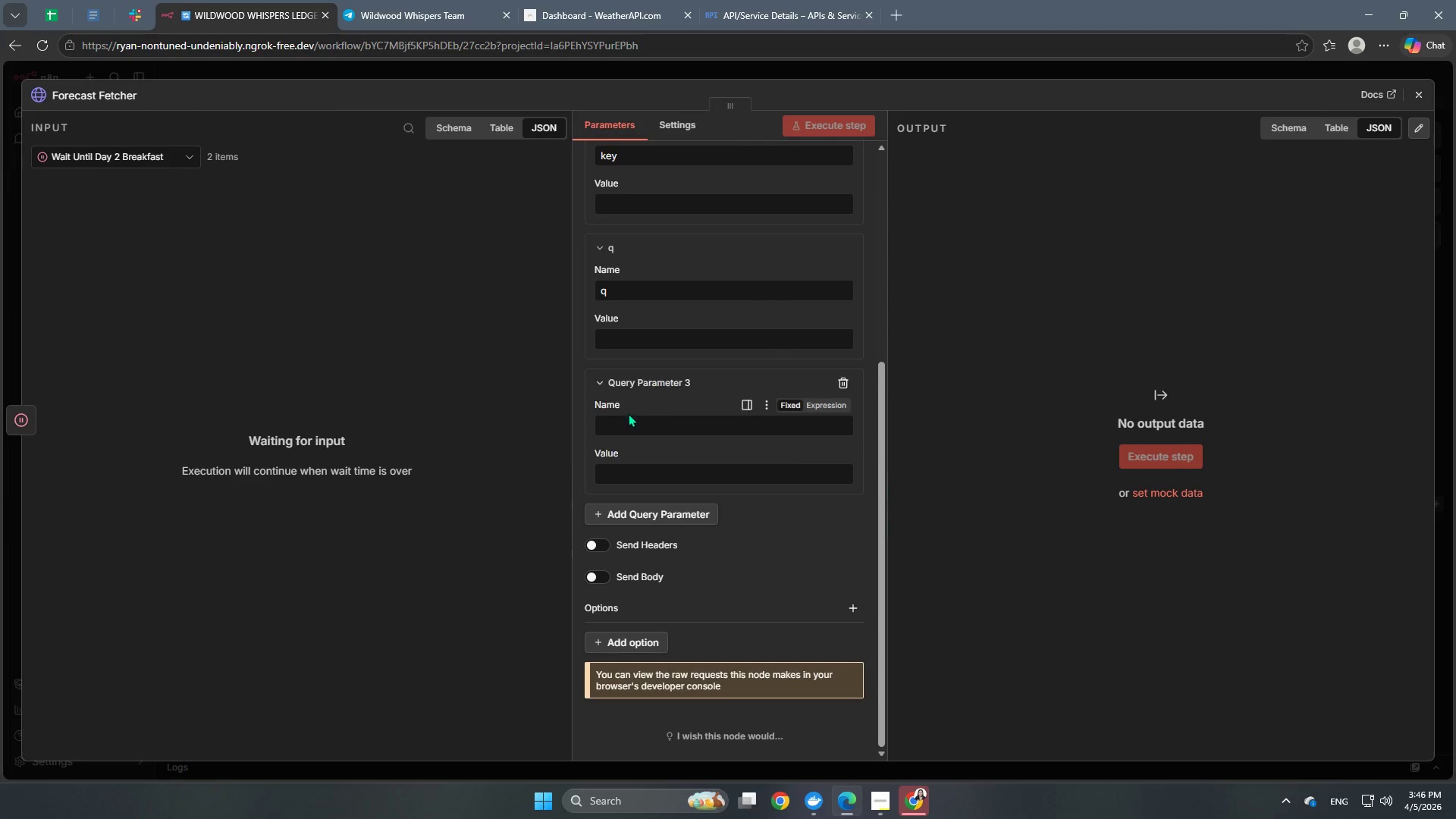 
left_click([625, 428])
 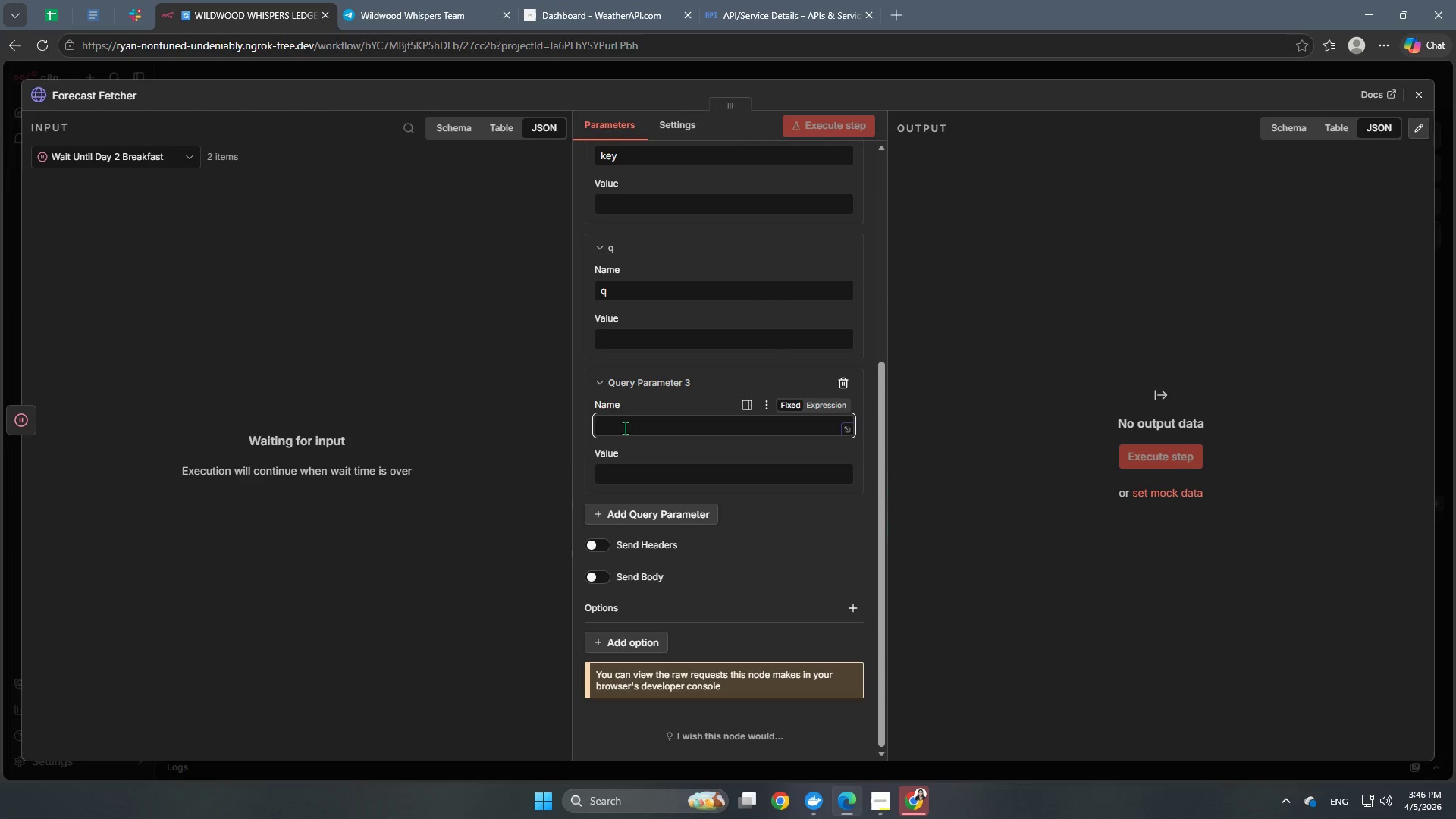 
type(days)
 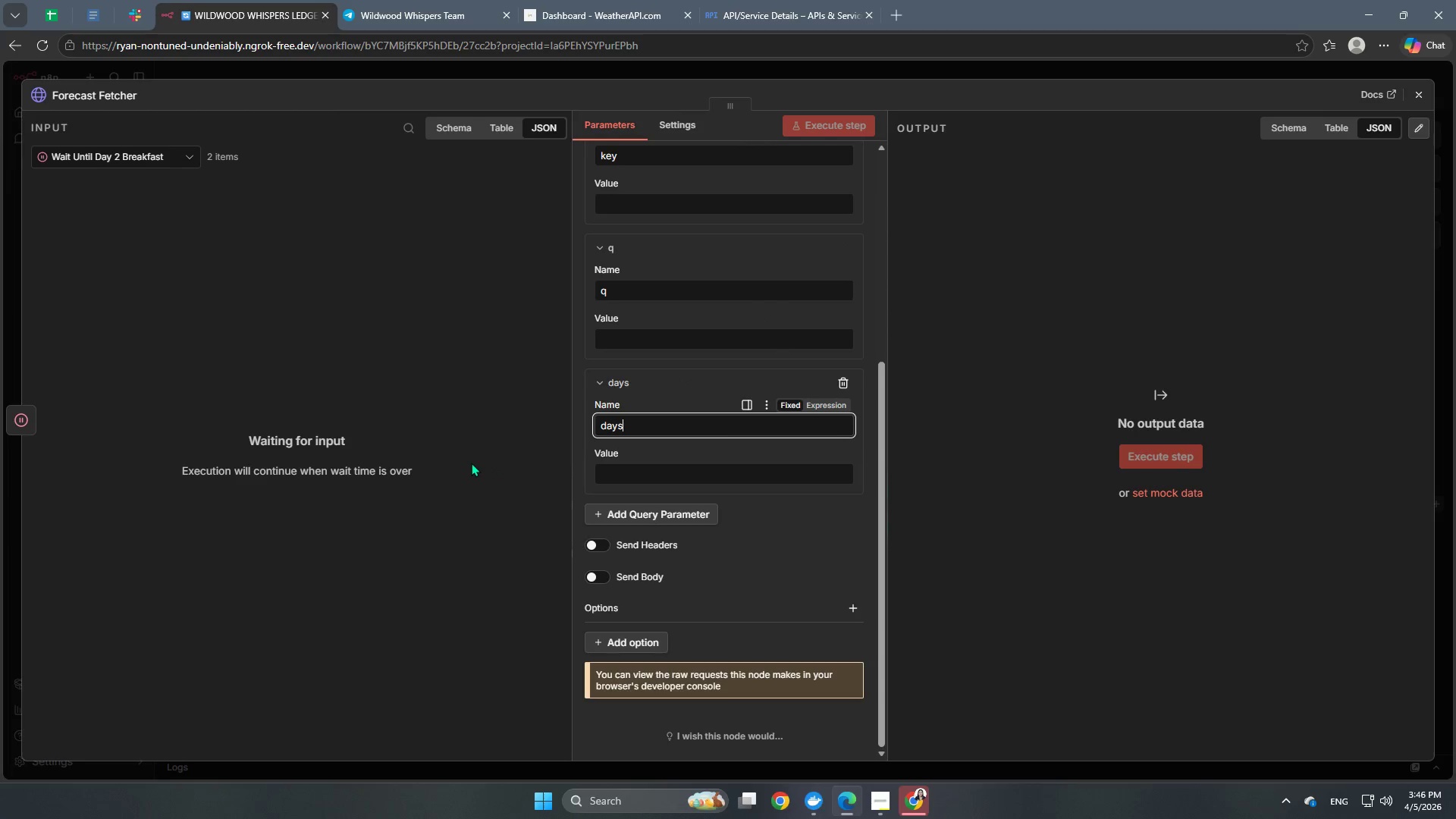 
wait(6.19)
 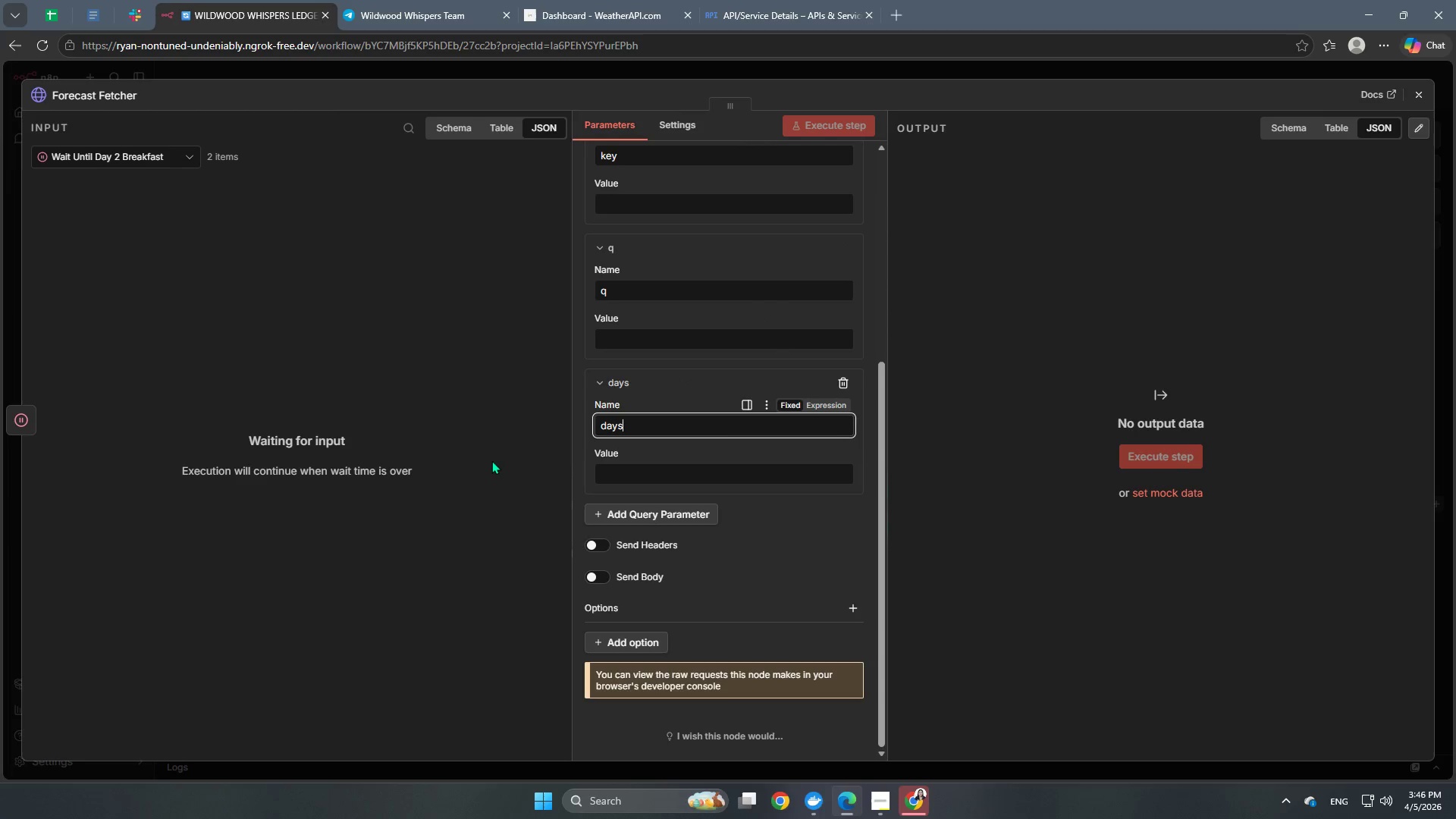 
left_click([612, 476])
 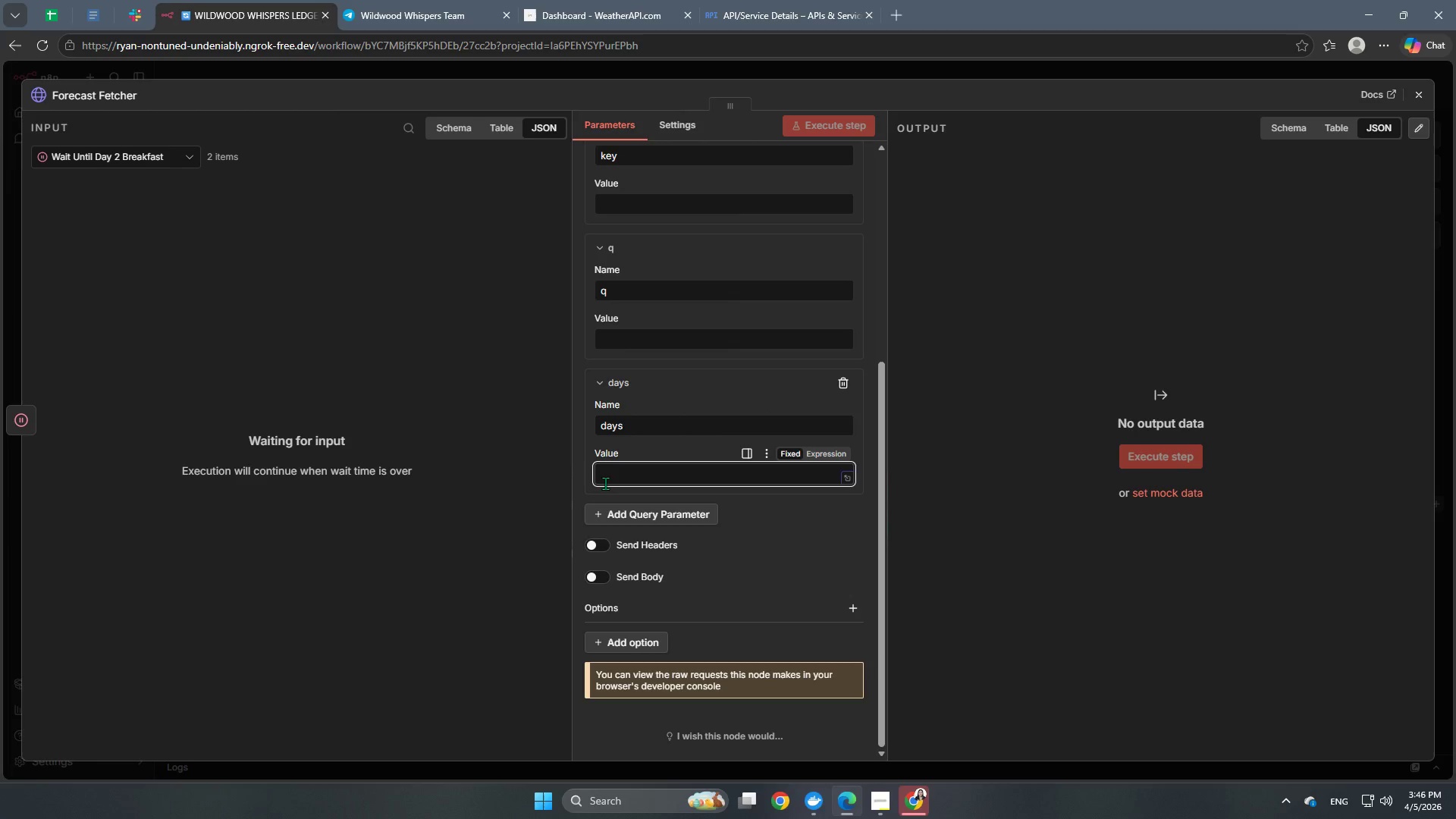 
key(Numpad1)
 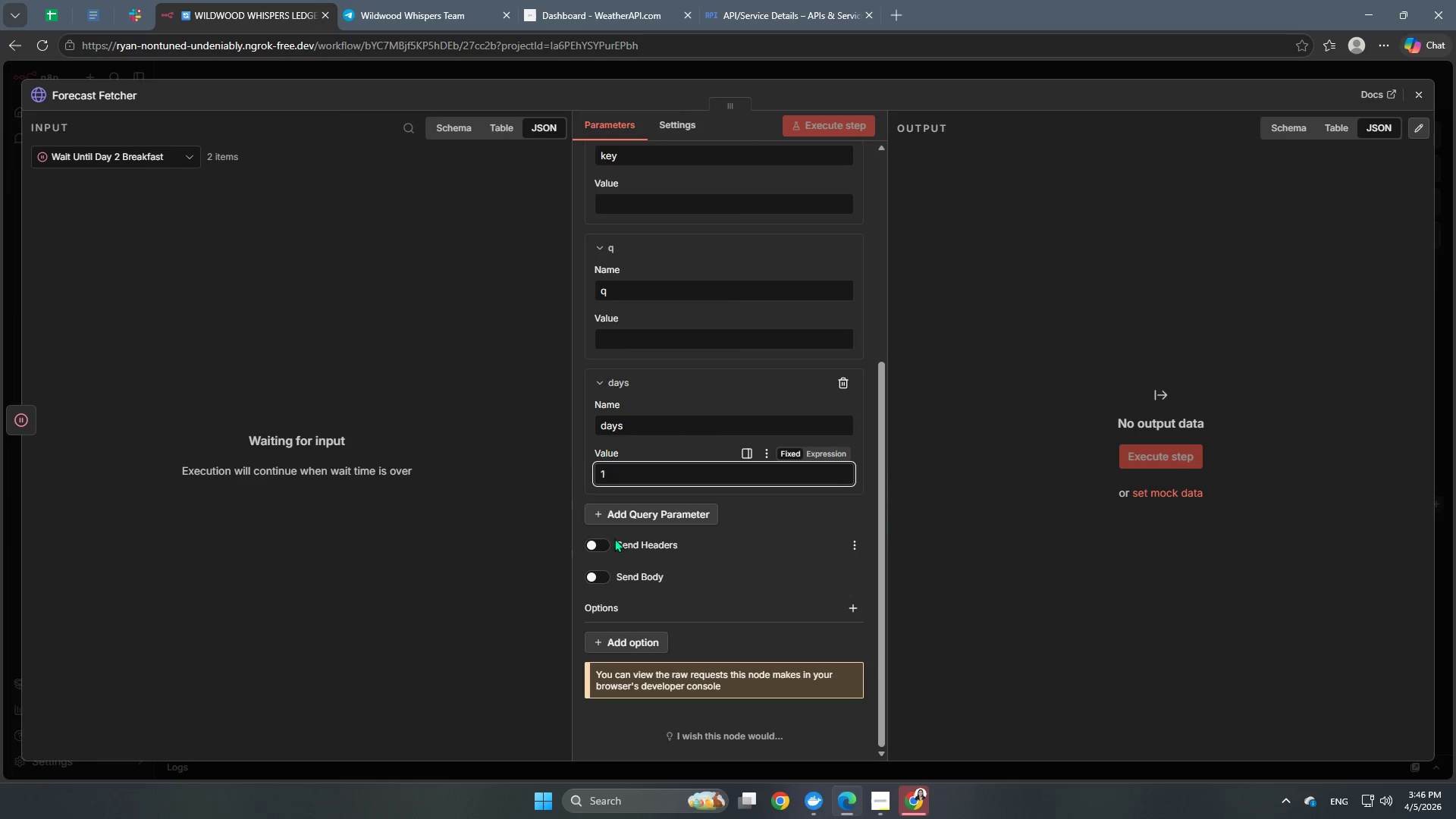 
left_click([629, 519])
 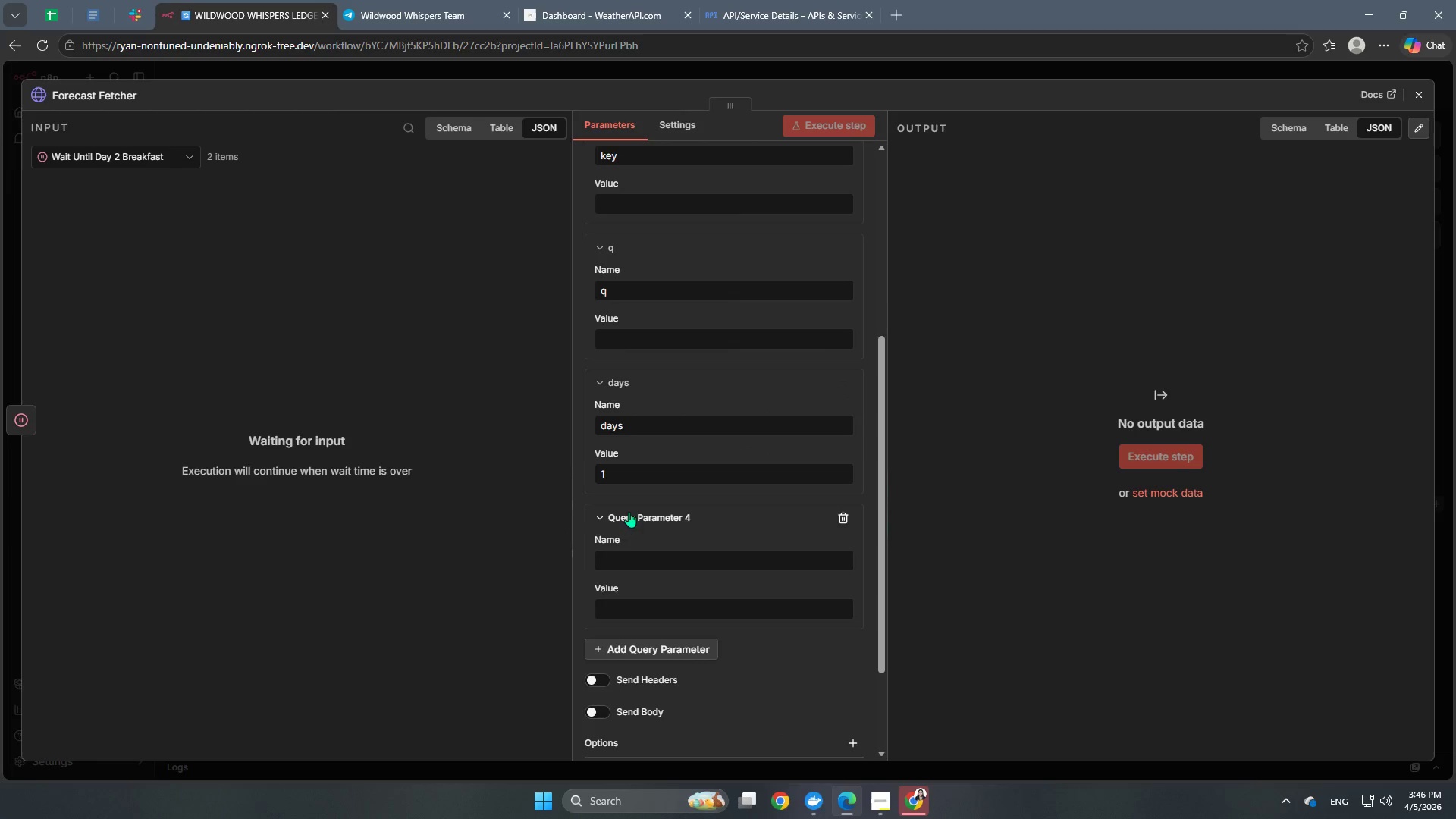 
left_click([632, 560])
 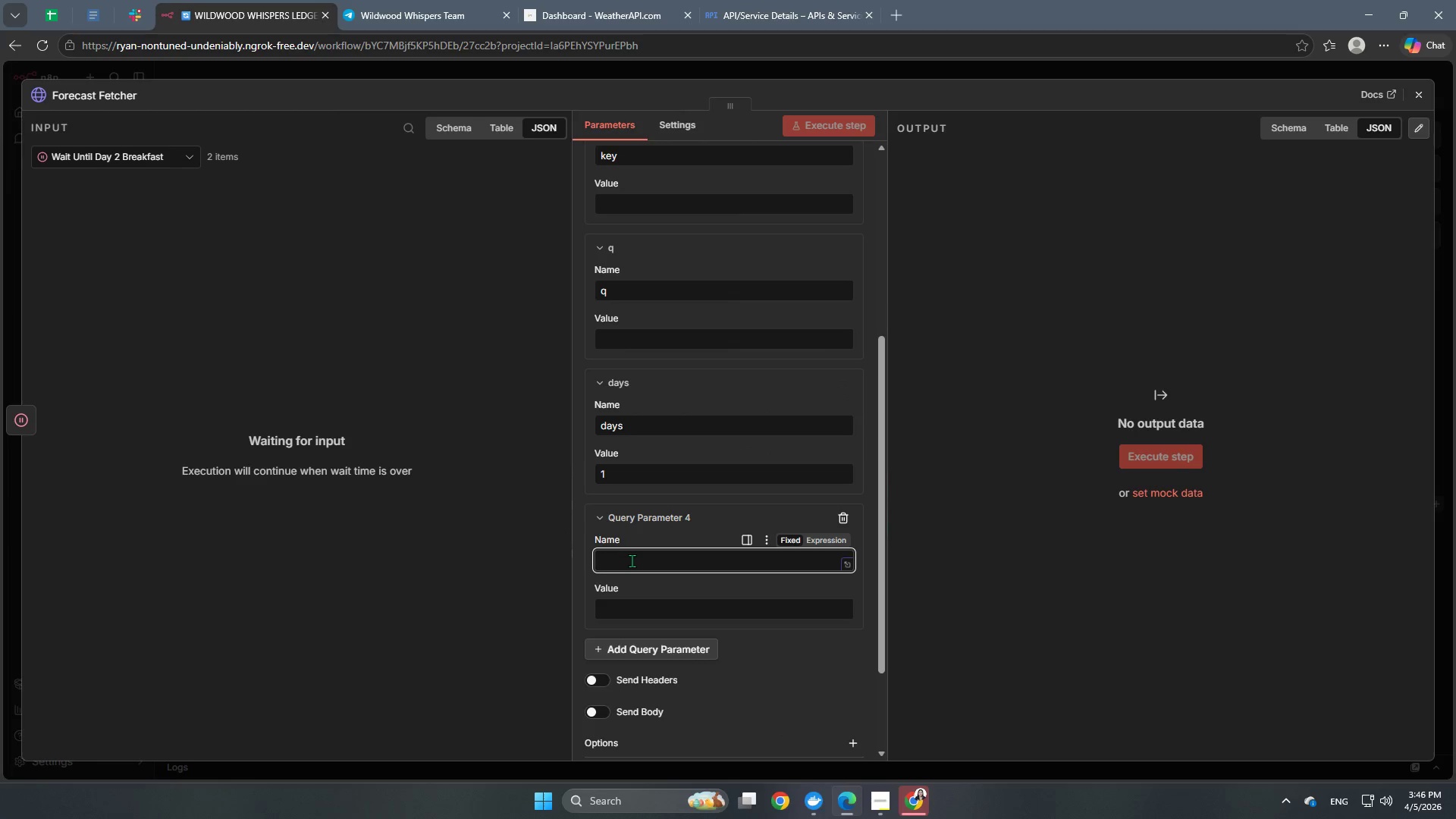 
type(z)
key(Backspace)
type(aqi)
 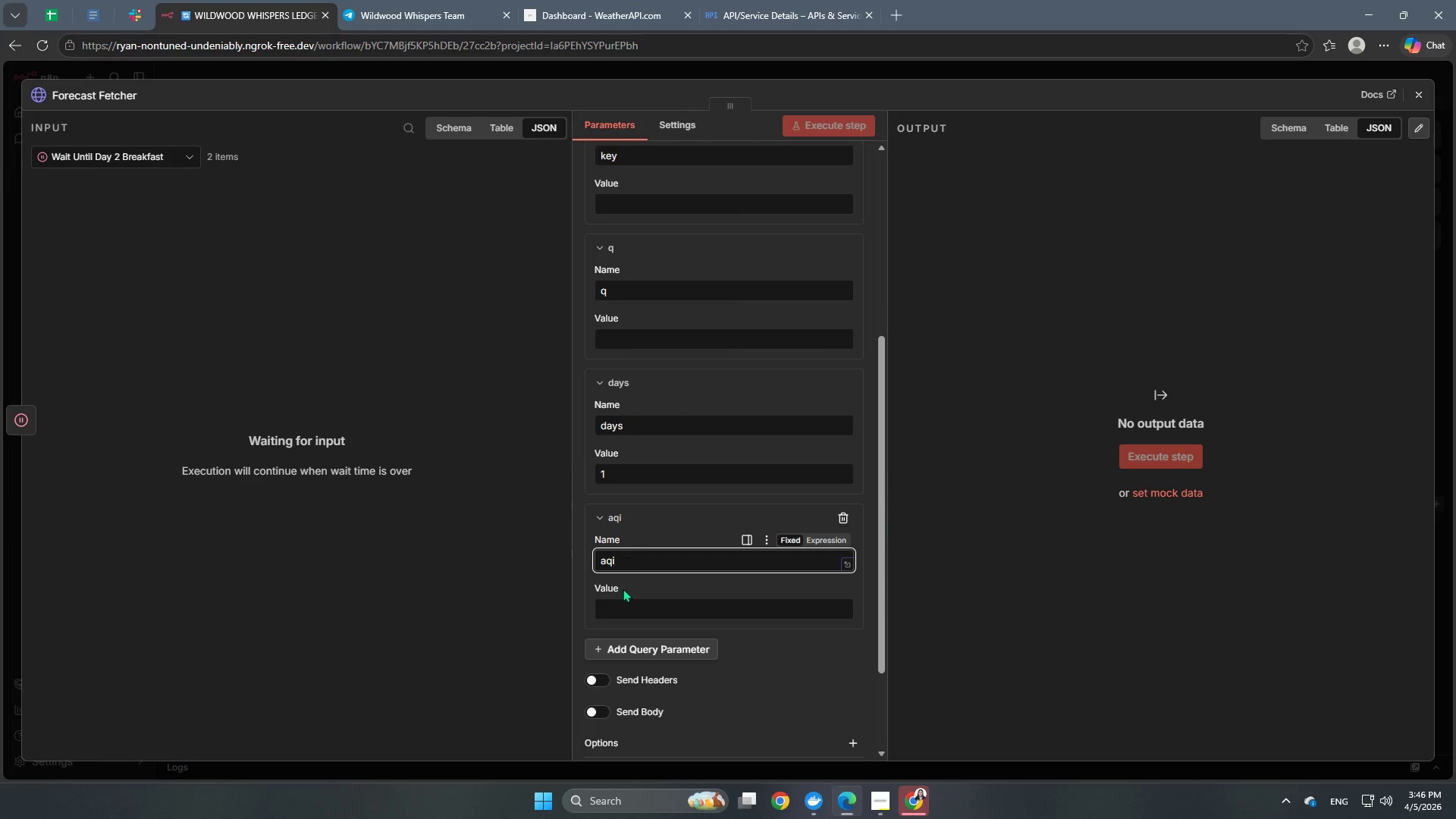 
left_click([622, 610])
 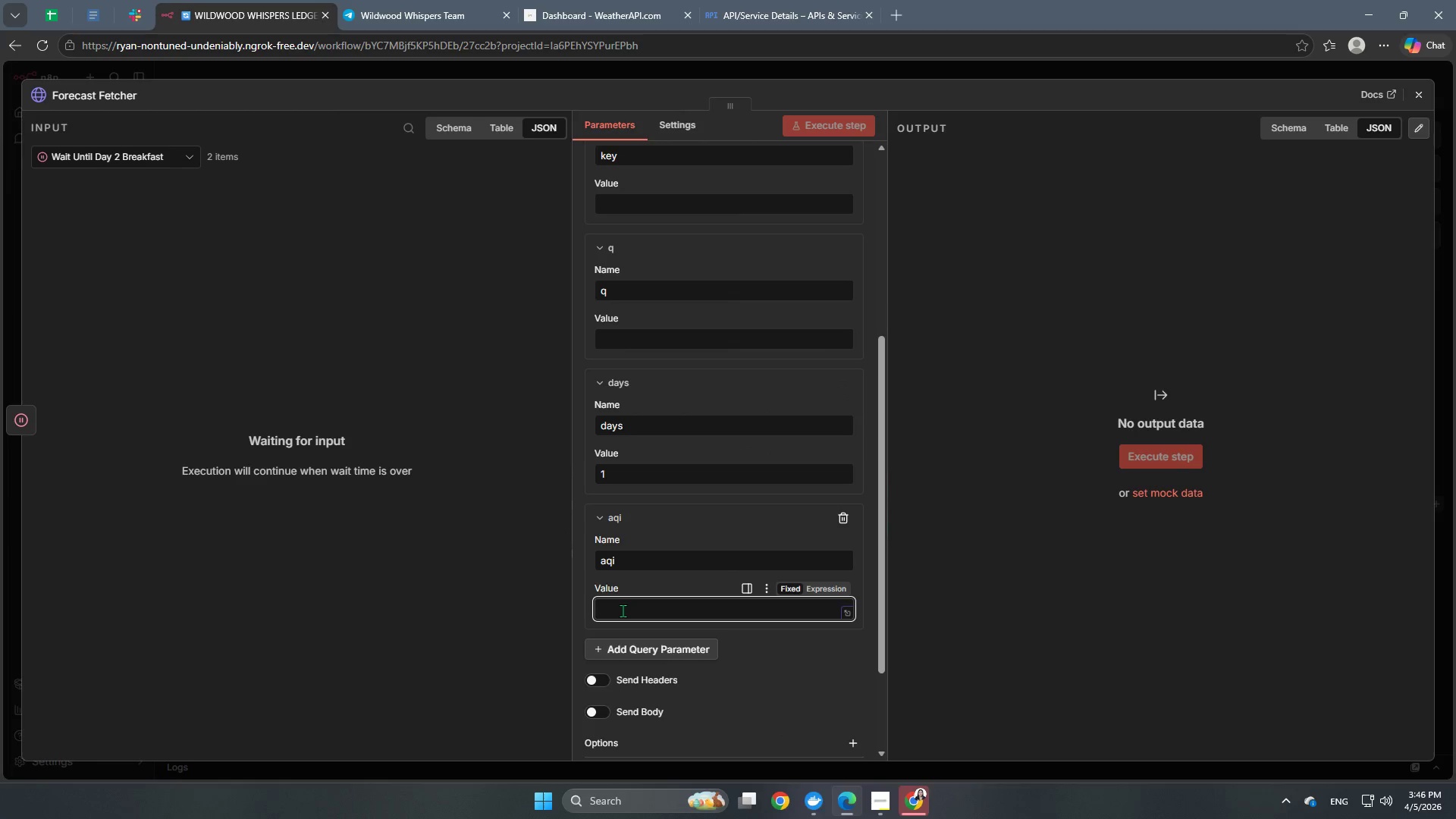 
type(no)
 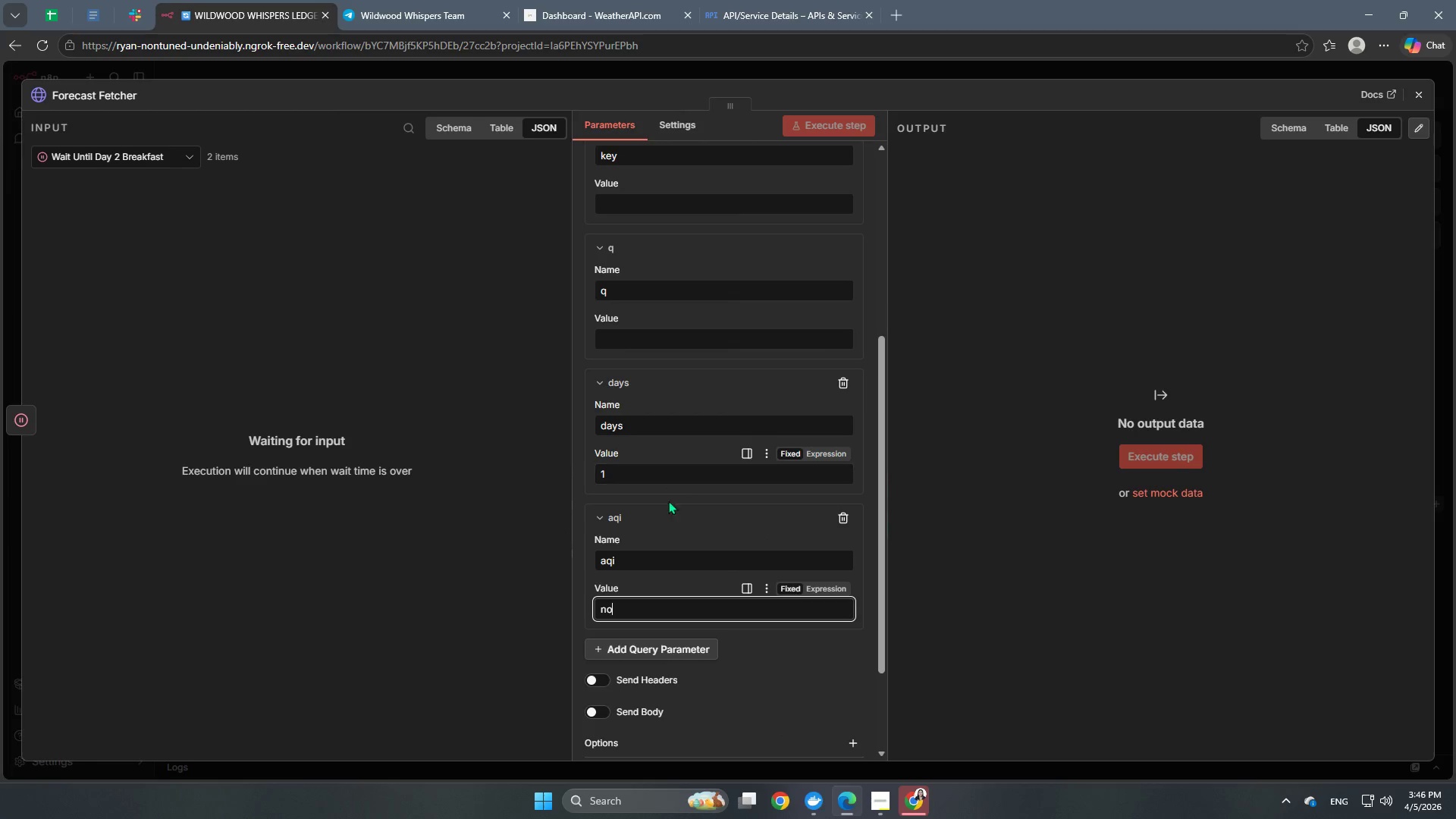 
scroll: coordinate [635, 494], scroll_direction: up, amount: 1.0
 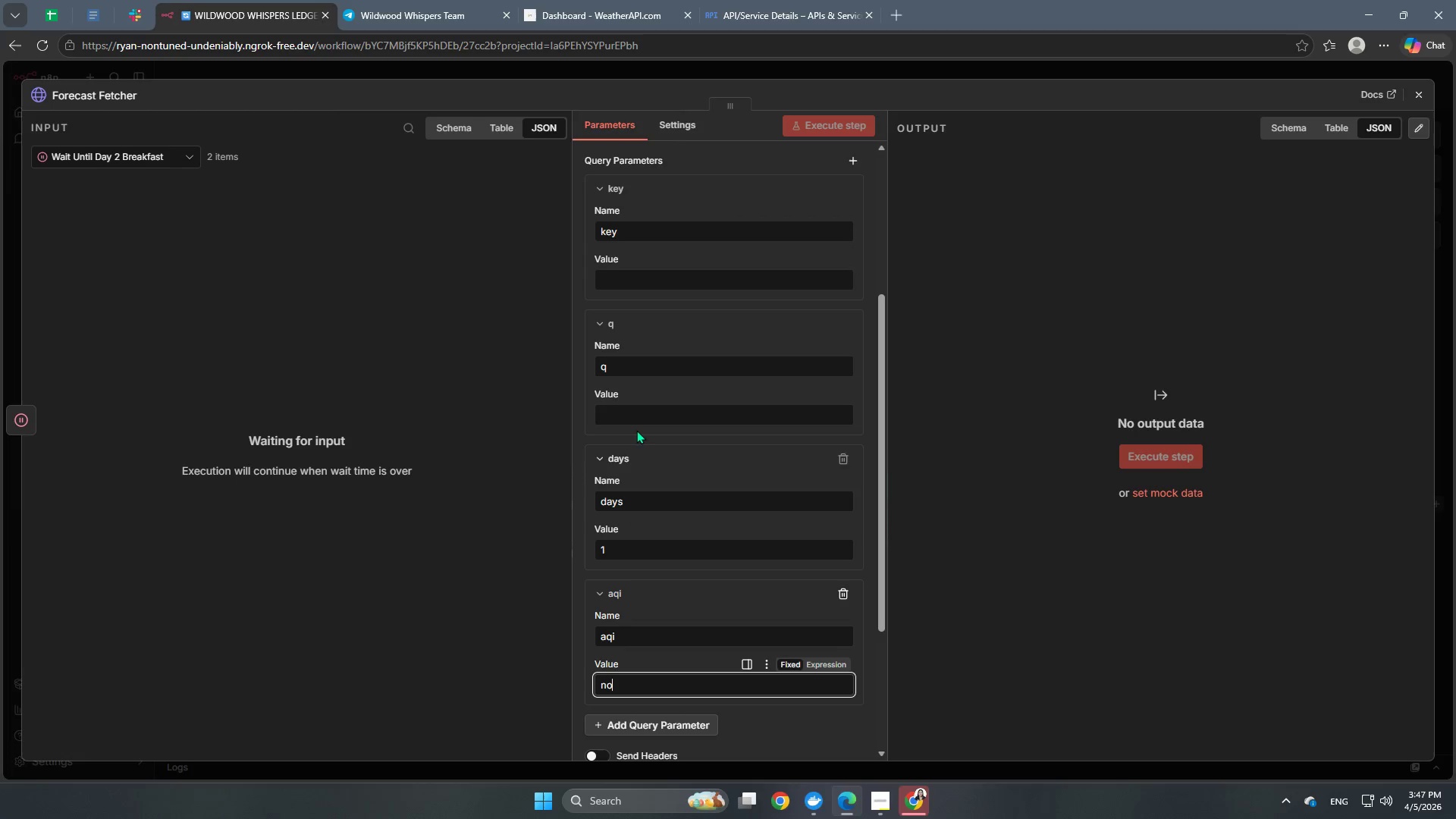 
left_click([638, 422])
 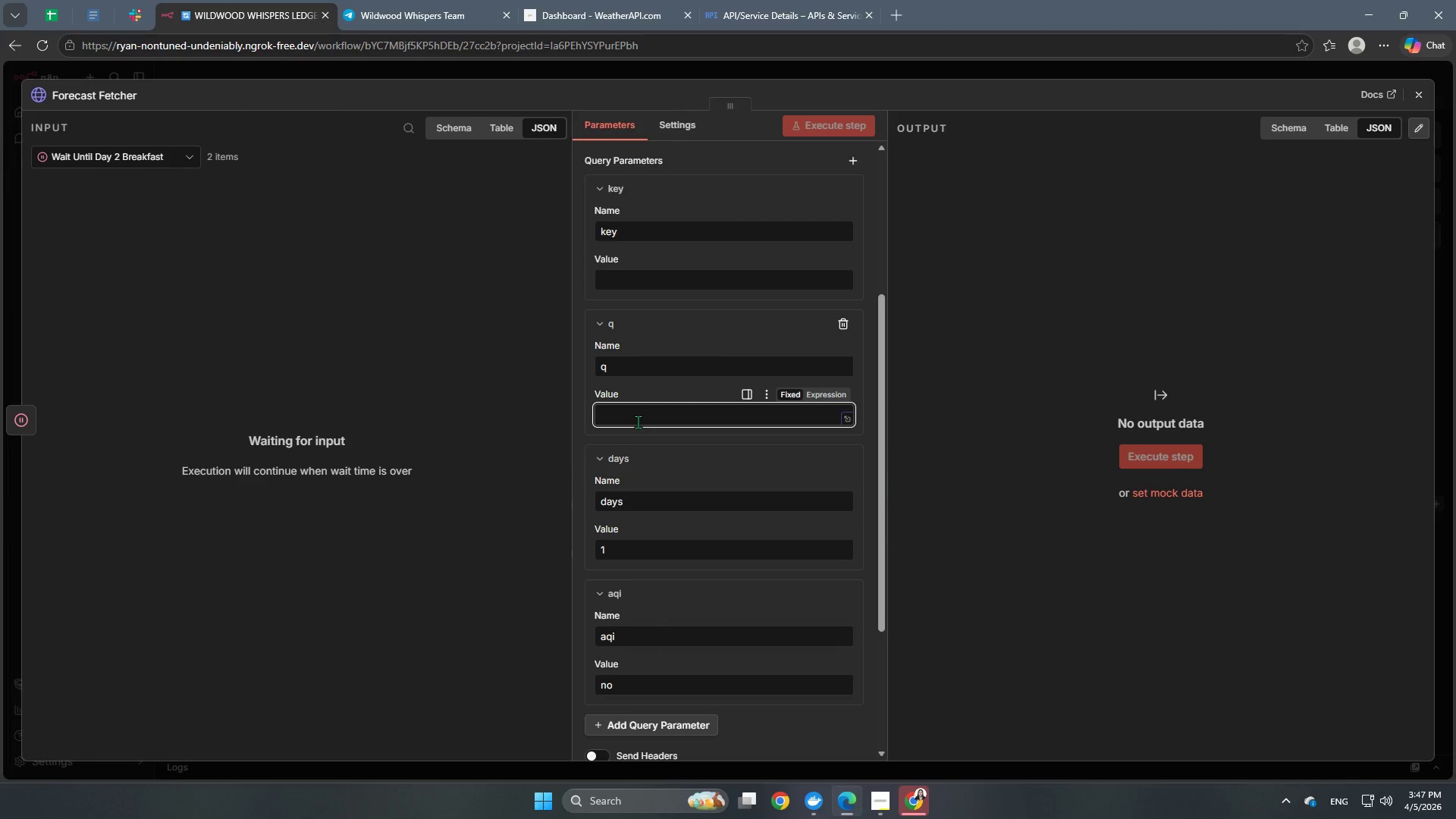 
type(Ashevilled)
 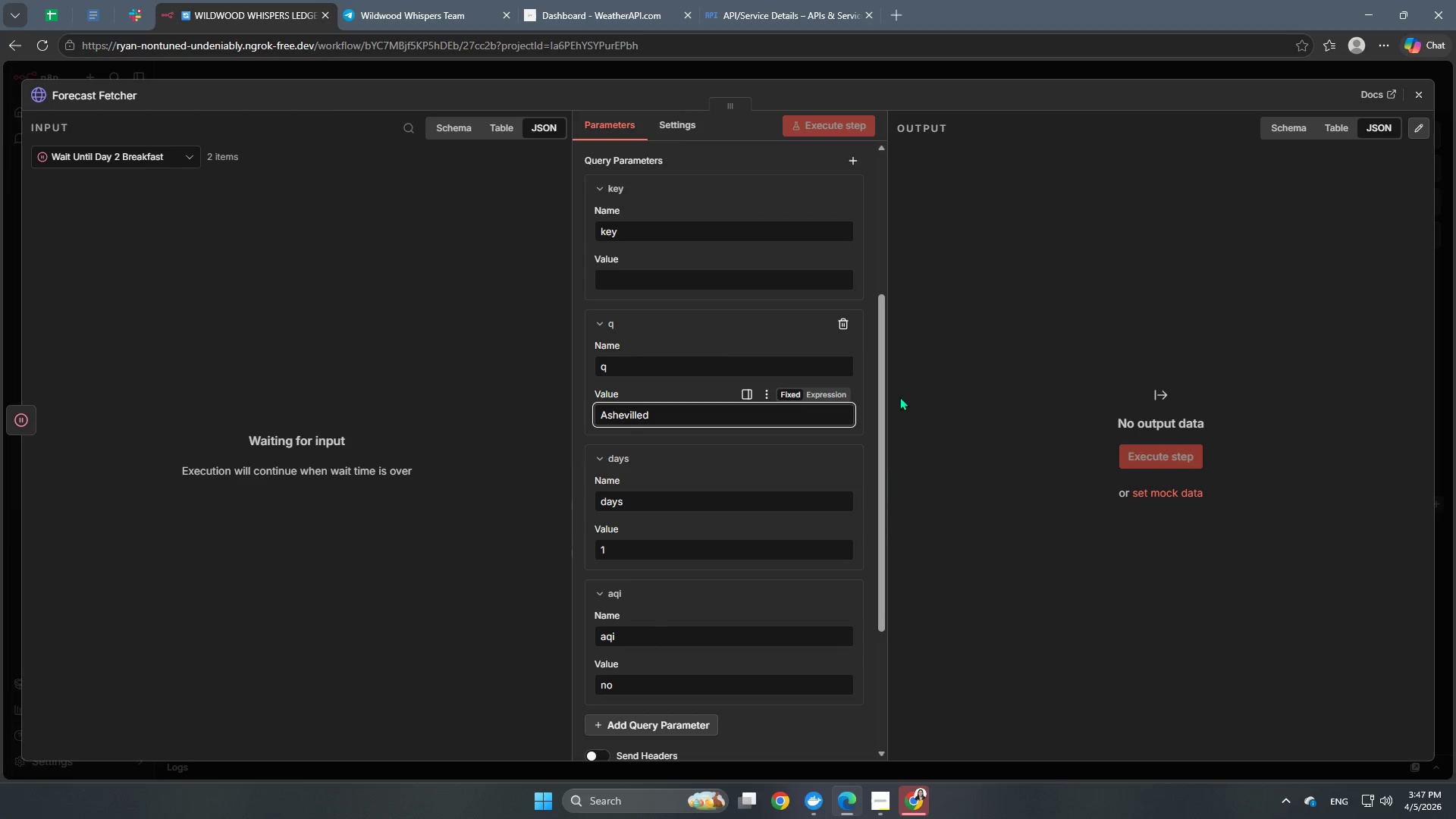 
key(Backspace)
 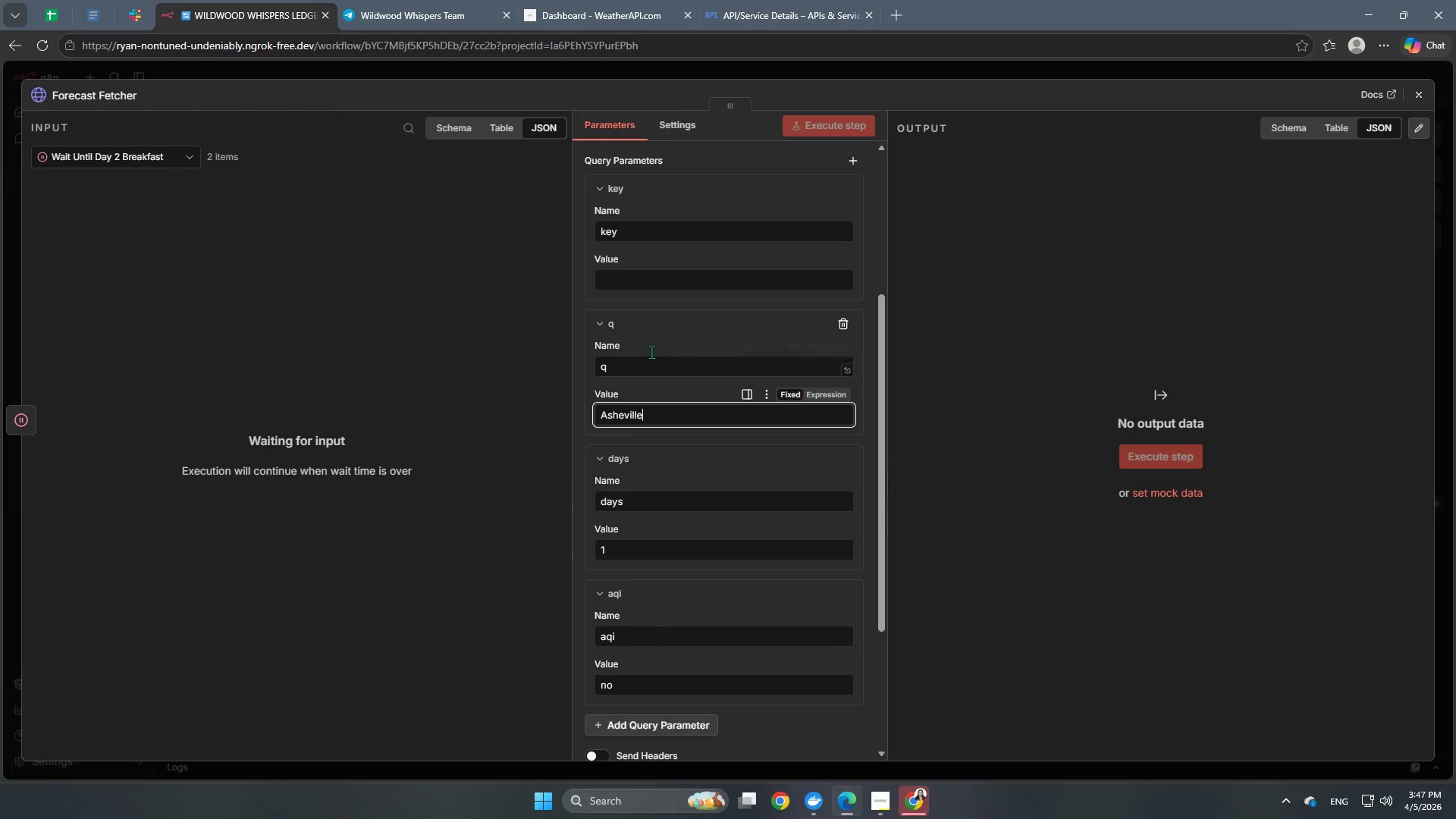 
left_click([644, 272])
 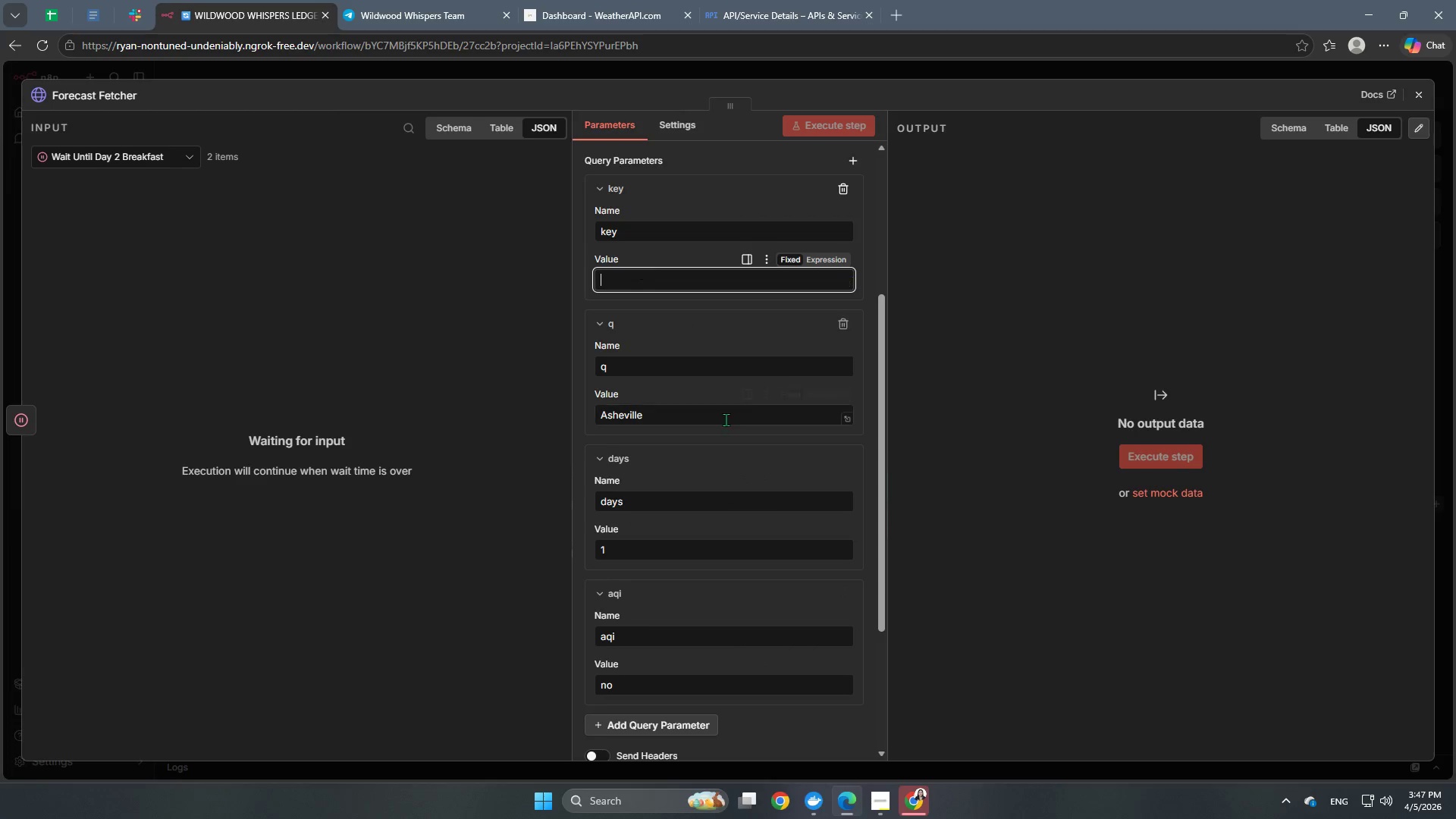 
scroll: coordinate [726, 419], scroll_direction: up, amount: 3.0
 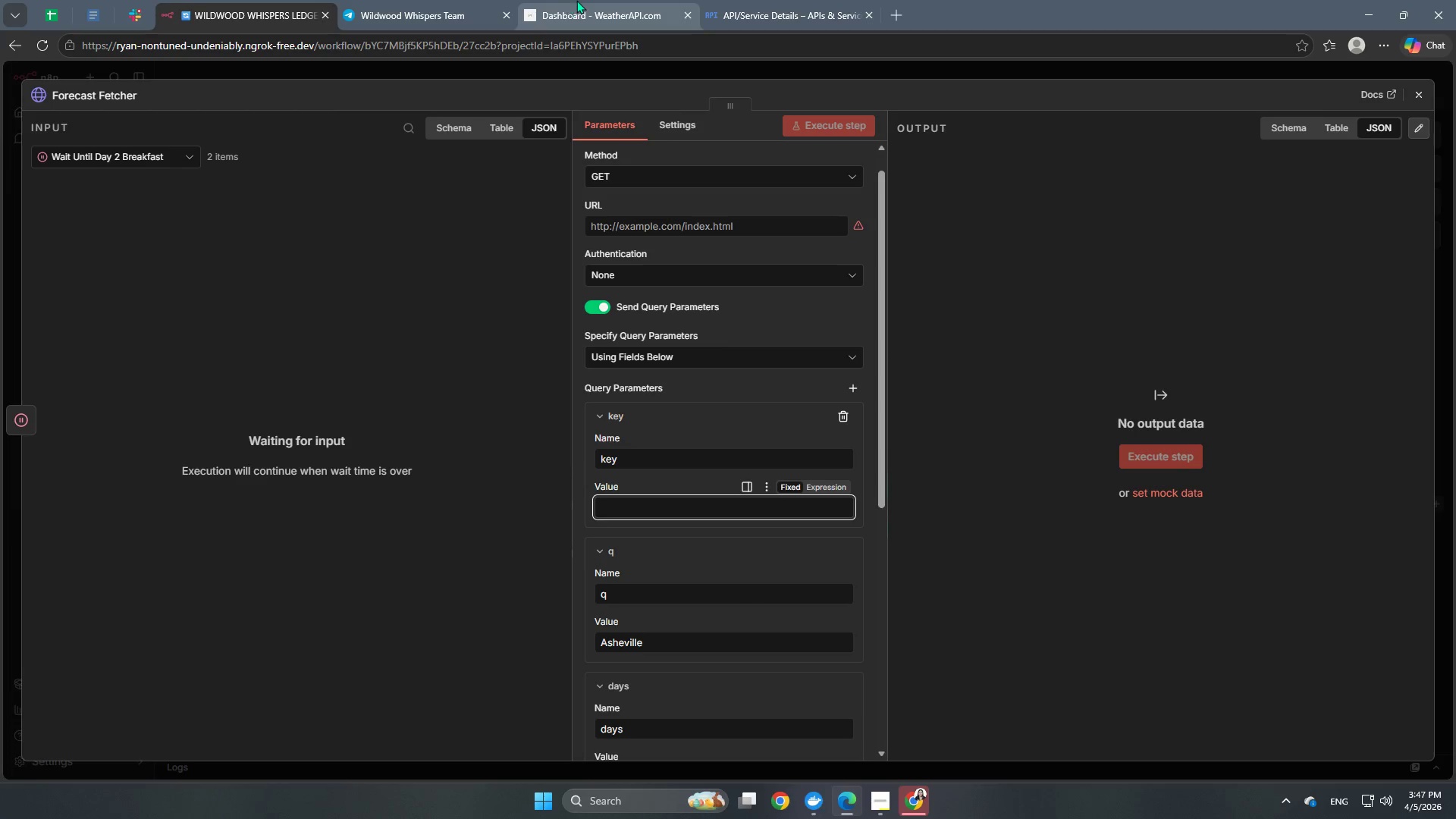 
left_click([577, 0])
 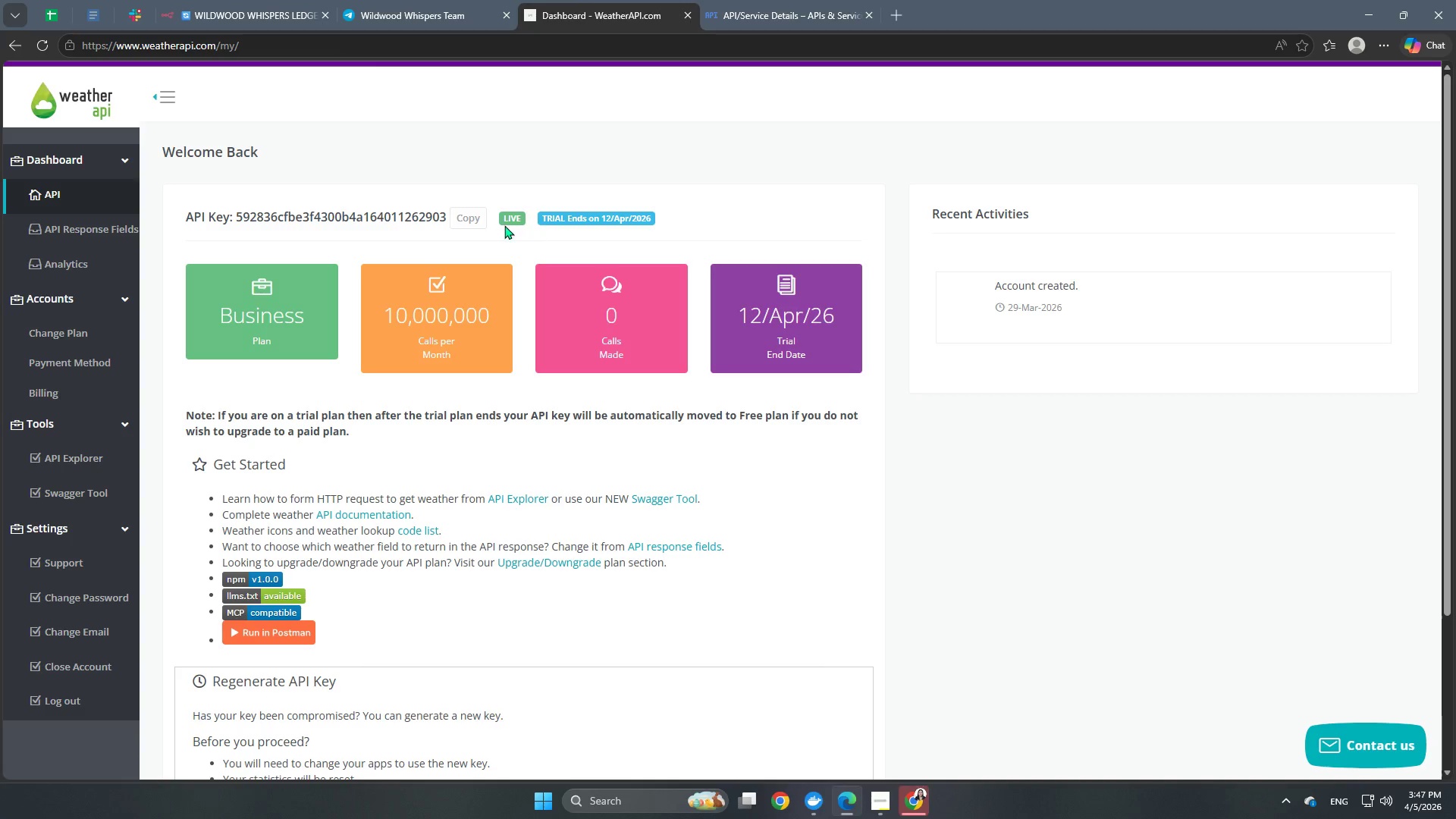 
left_click([475, 218])
 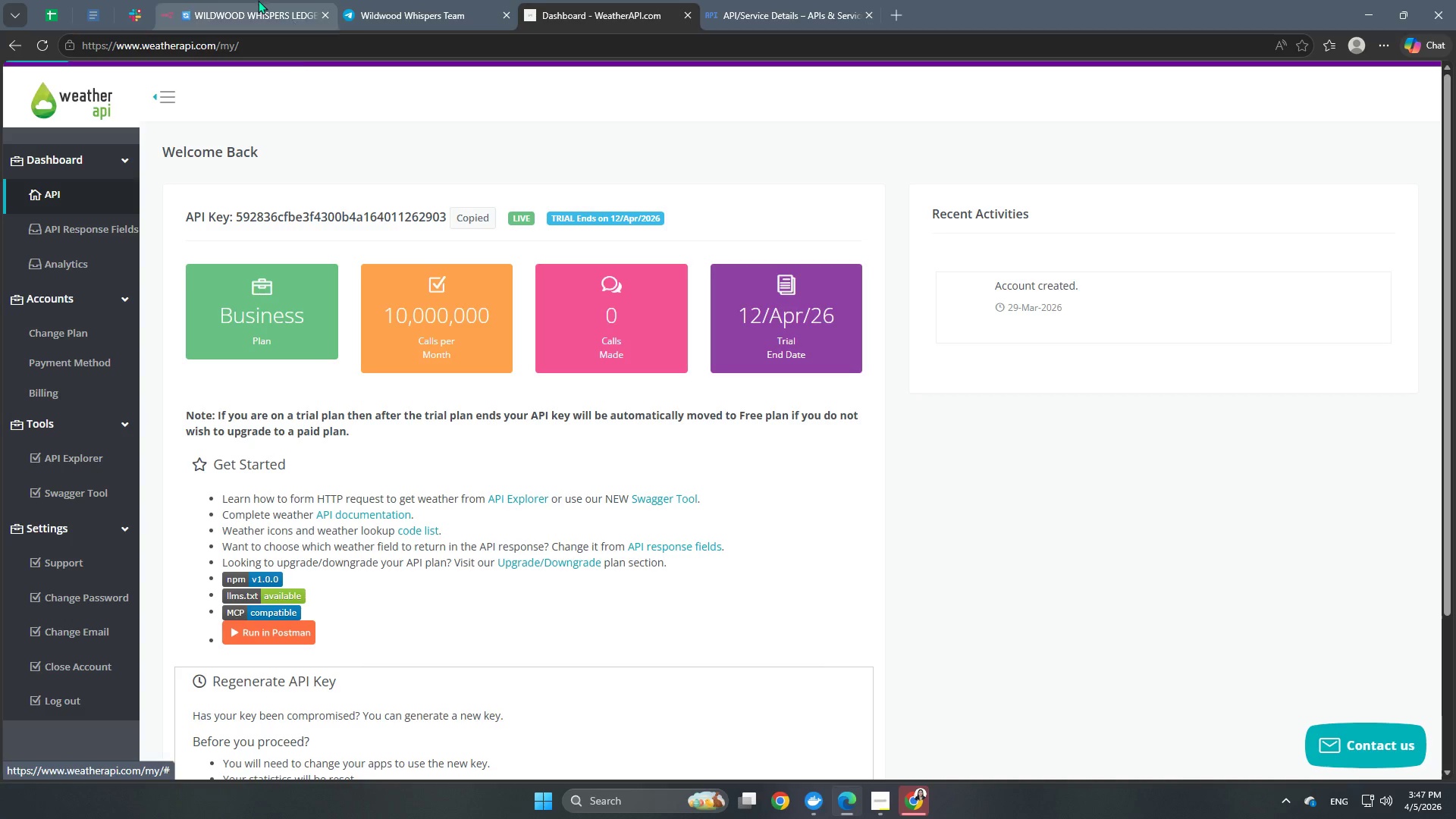 
left_click([215, 0])
 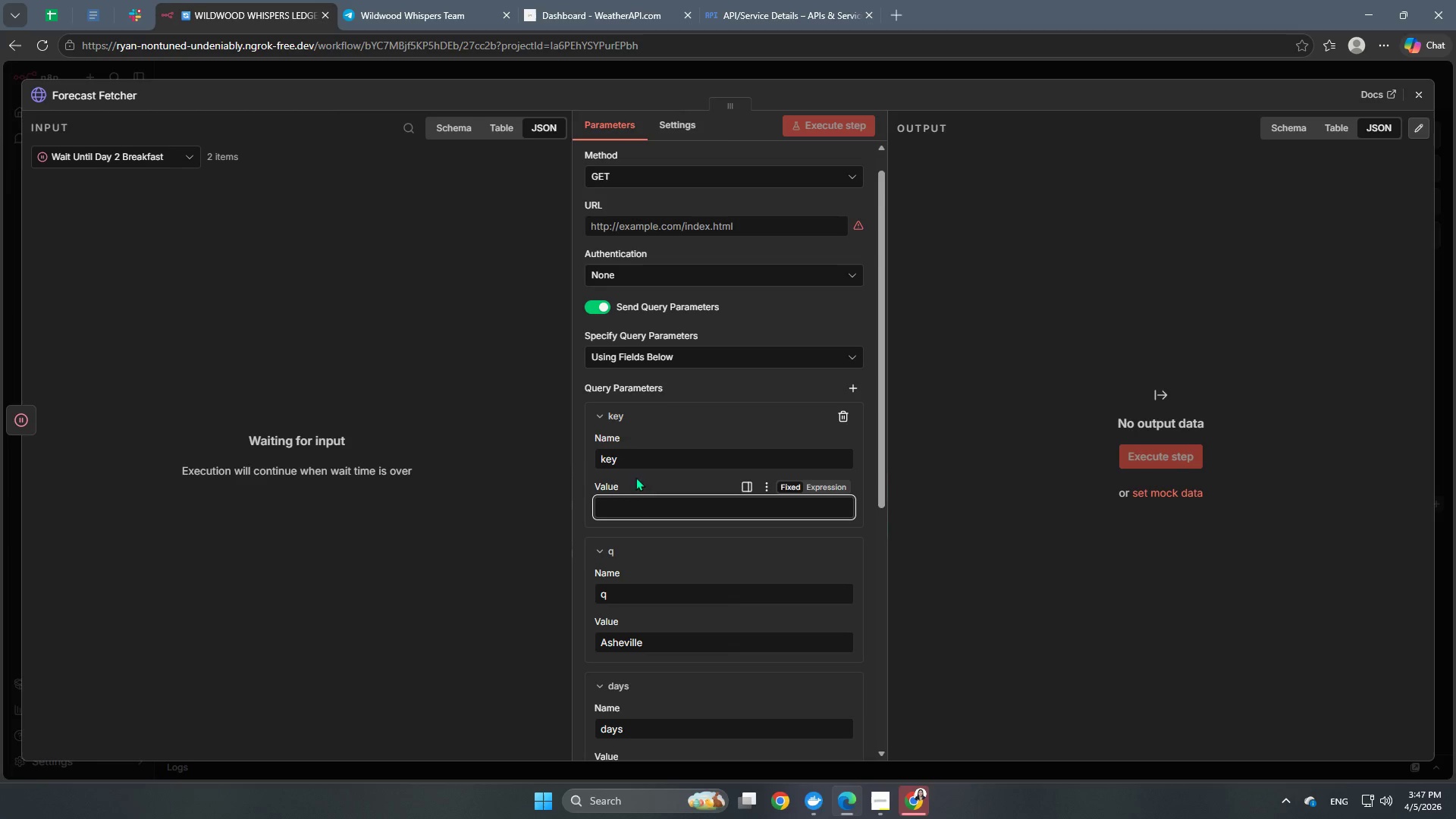 
key(Control+V)
 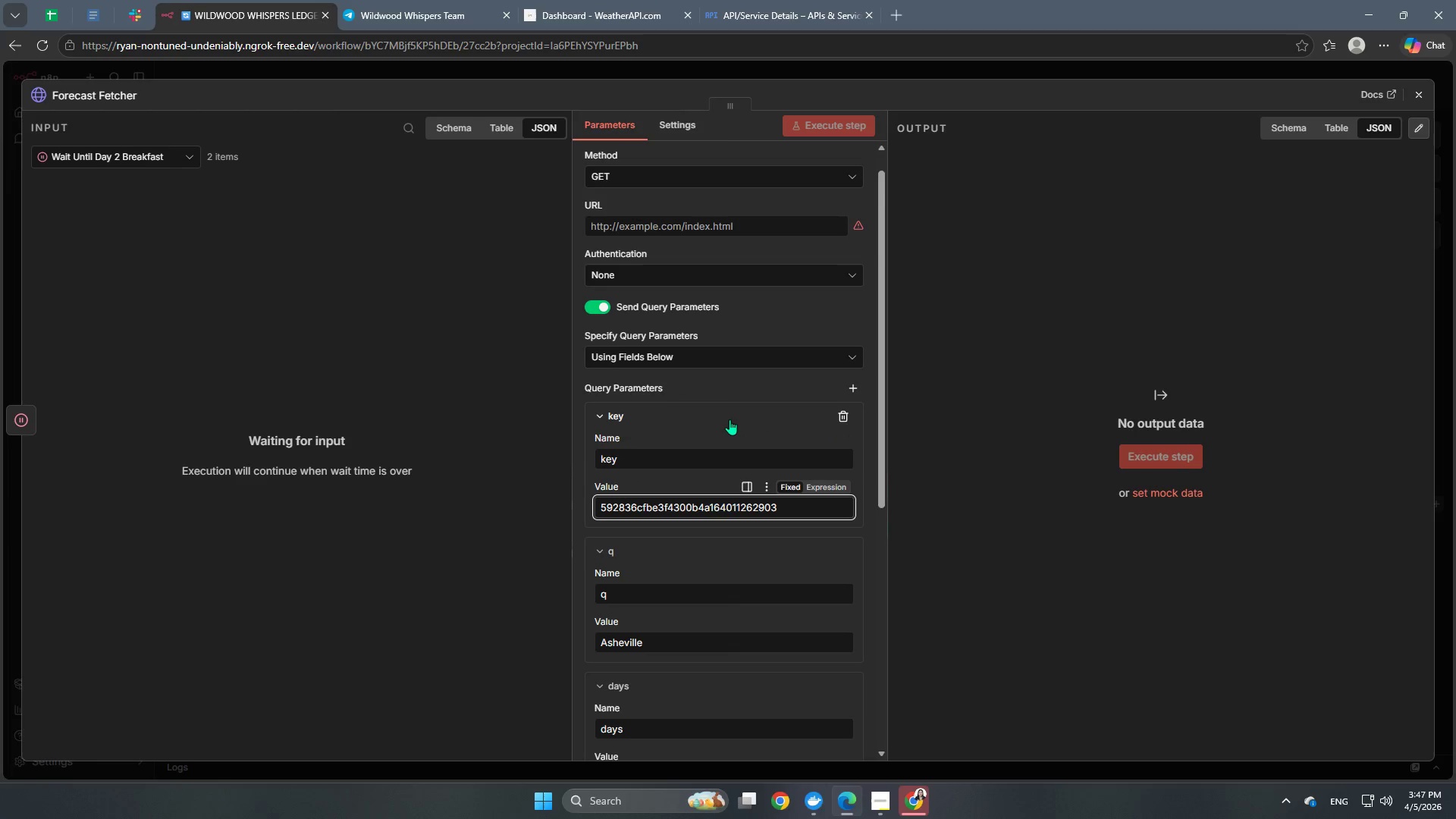 
left_click([726, 426])
 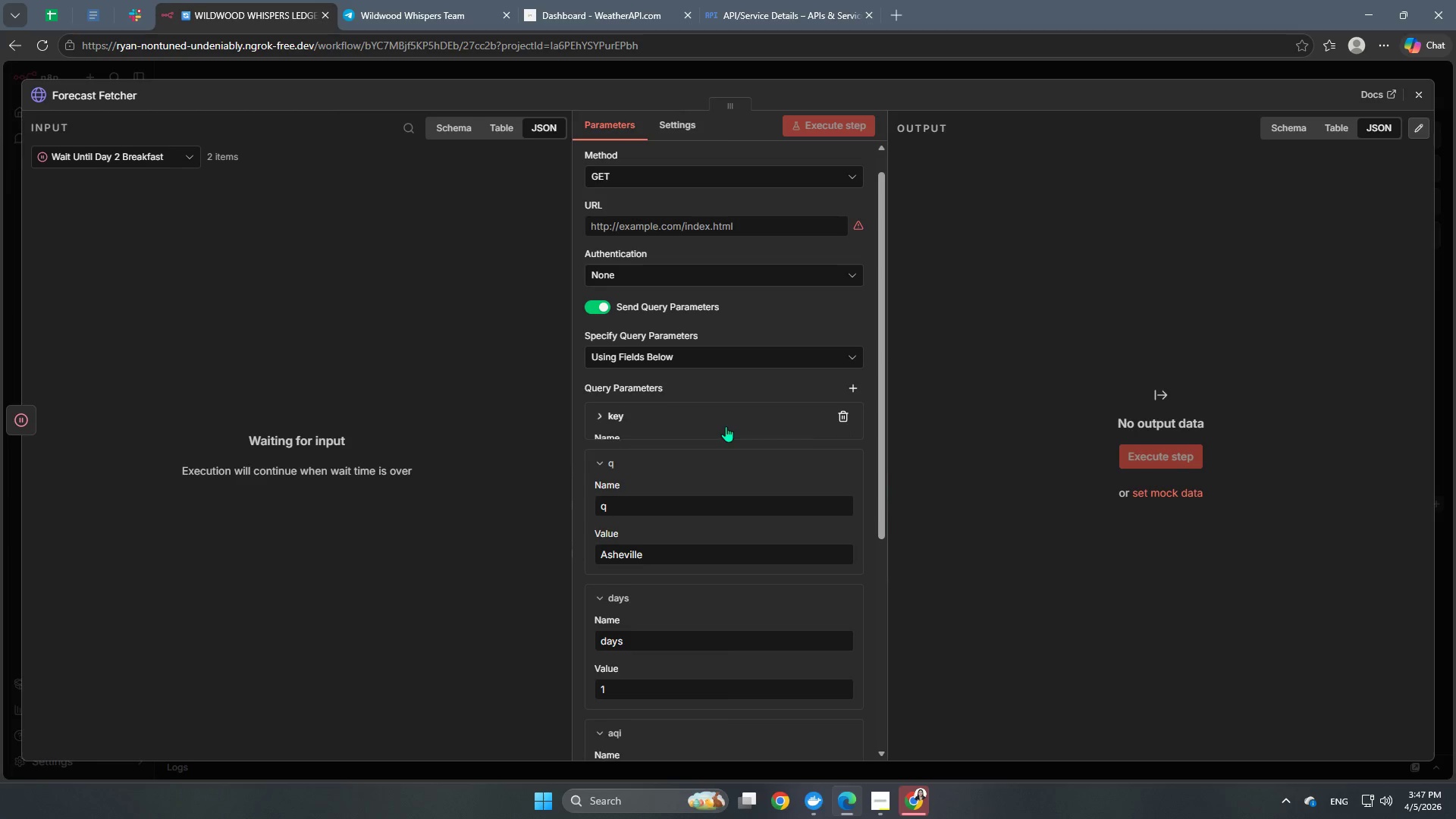 
scroll: coordinate [726, 426], scroll_direction: up, amount: 1.0
 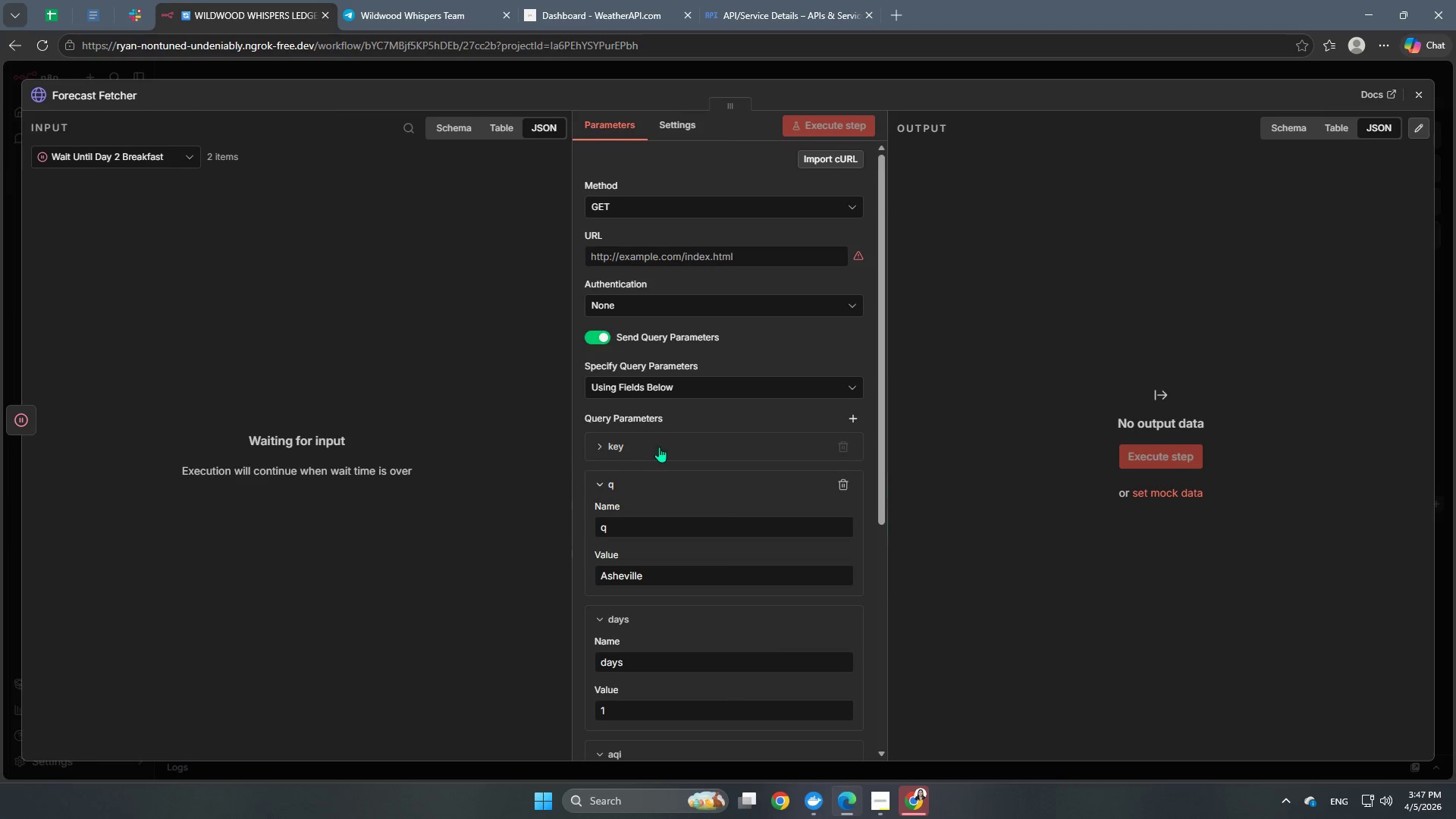 
left_click([659, 446])
 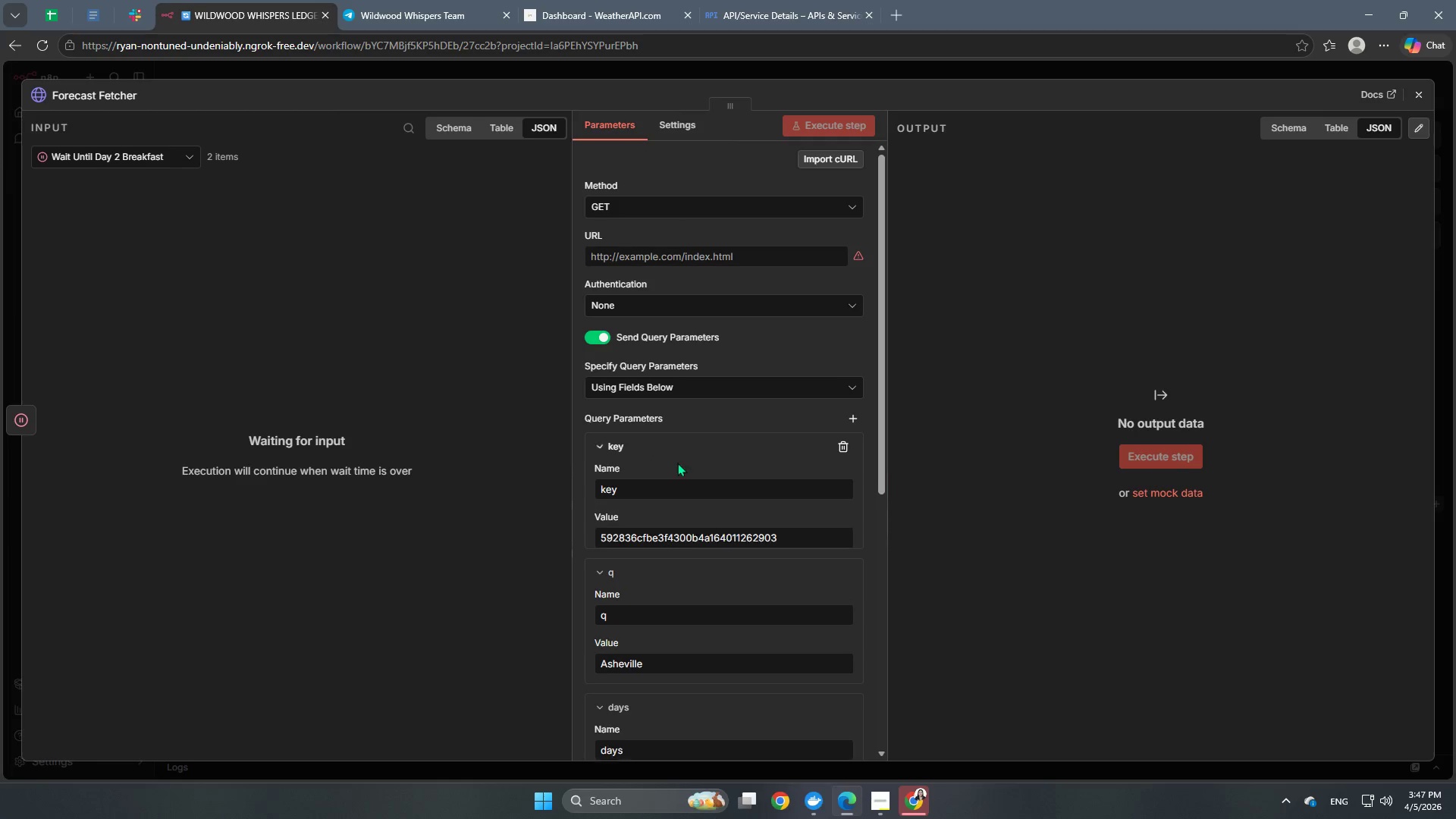 
scroll: coordinate [692, 546], scroll_direction: down, amount: 7.0
 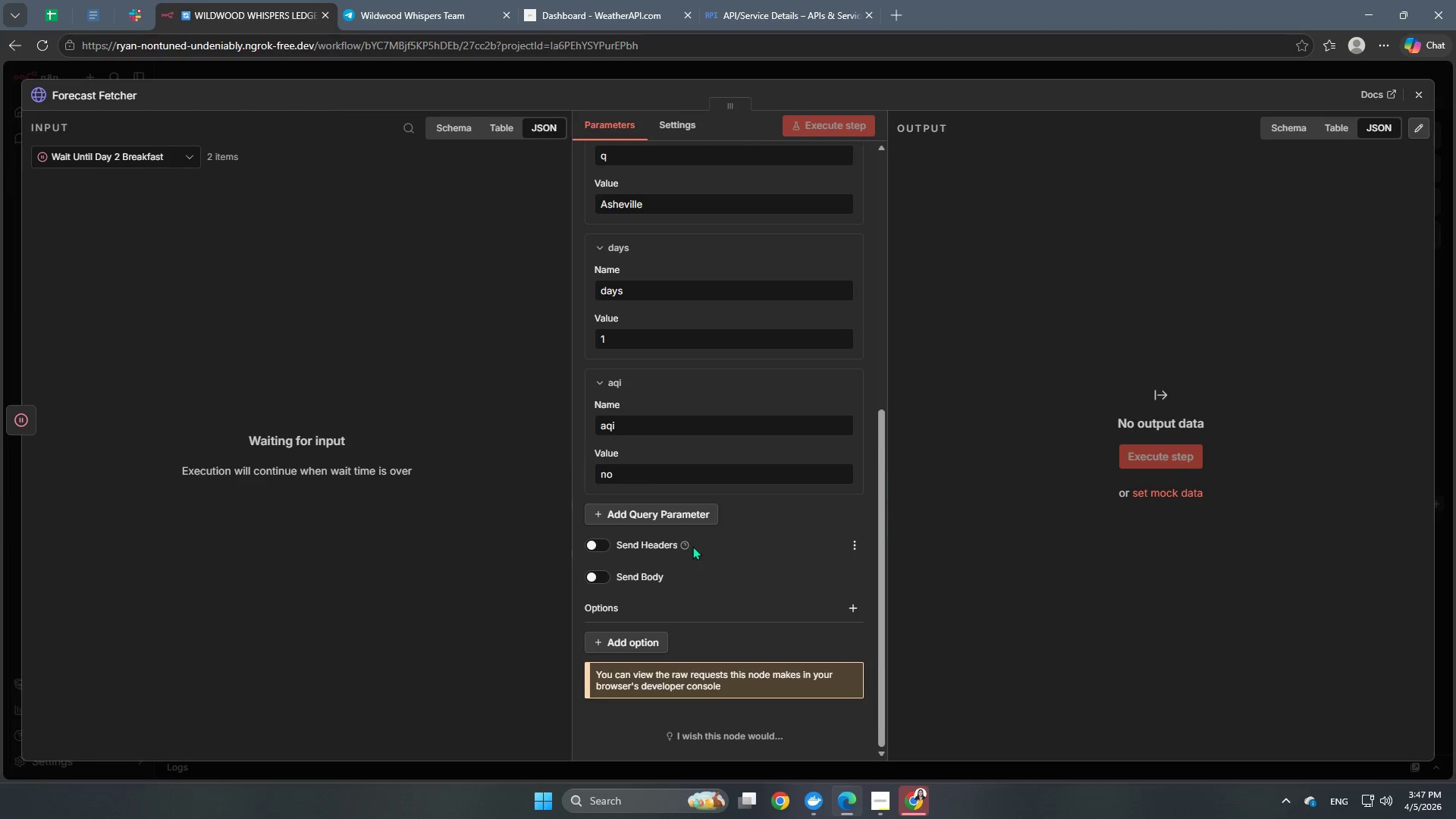 
scroll: coordinate [679, 481], scroll_direction: up, amount: 13.0
 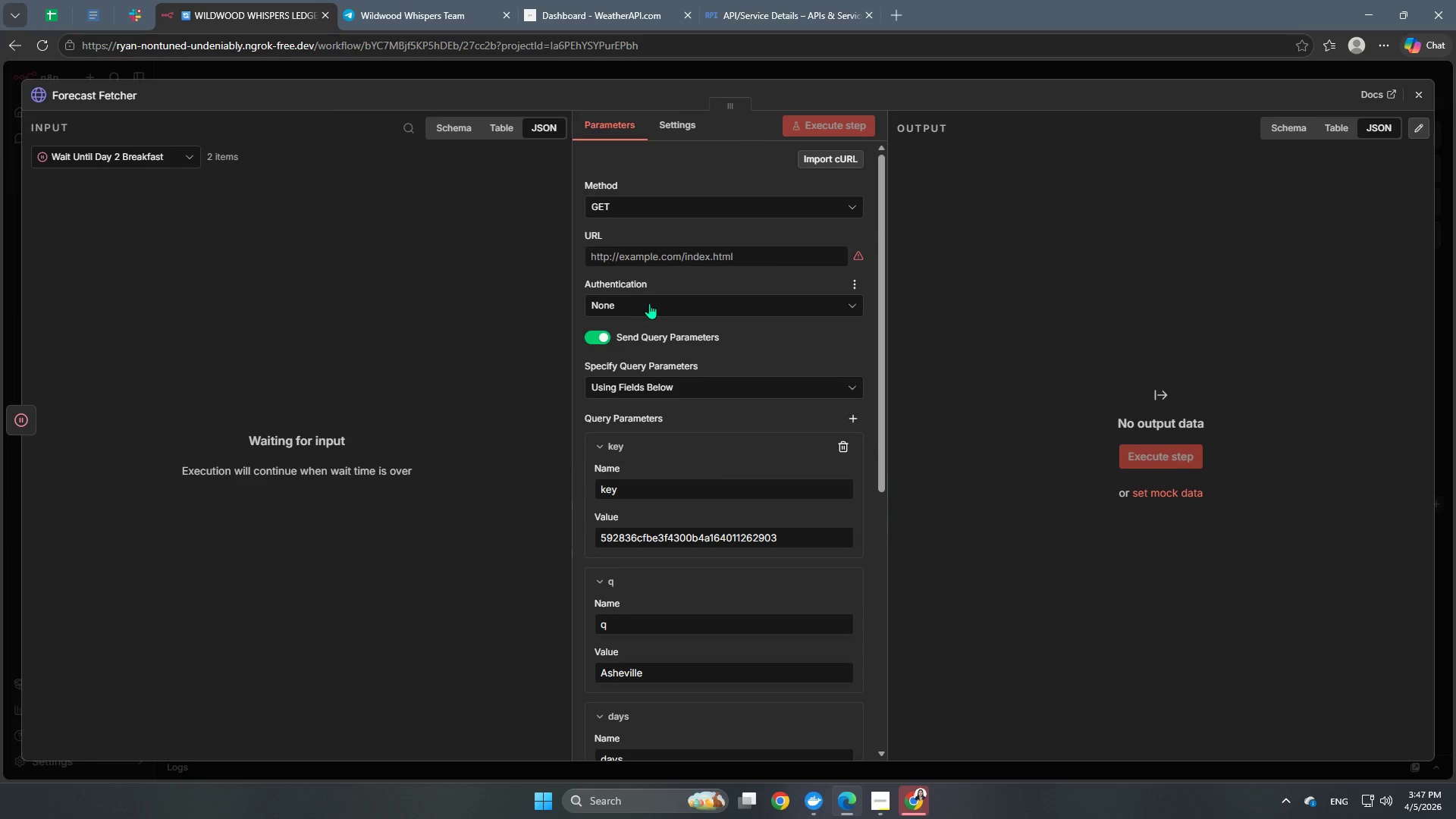 
left_click([658, 292])
 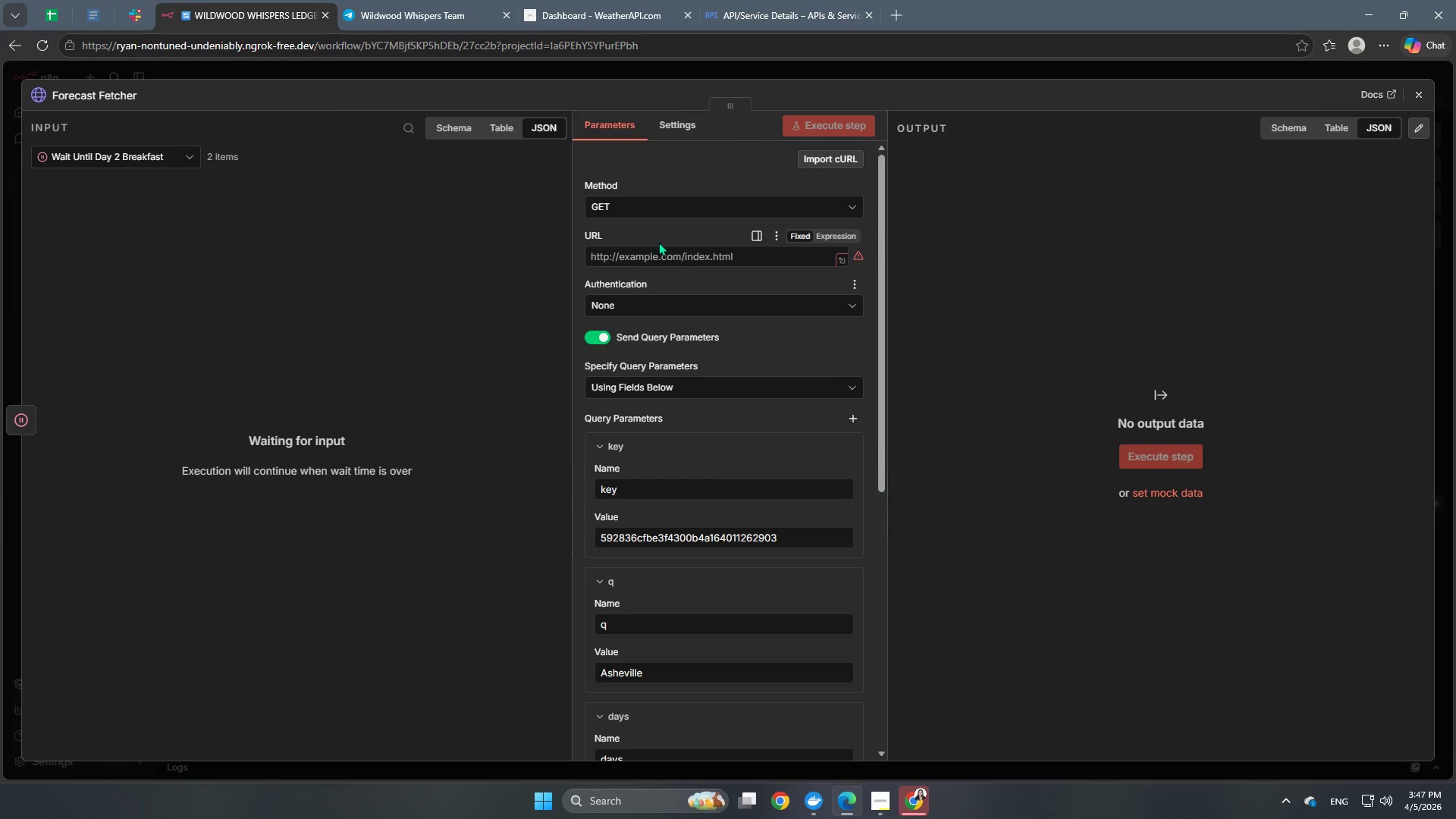 
left_click([657, 251])
 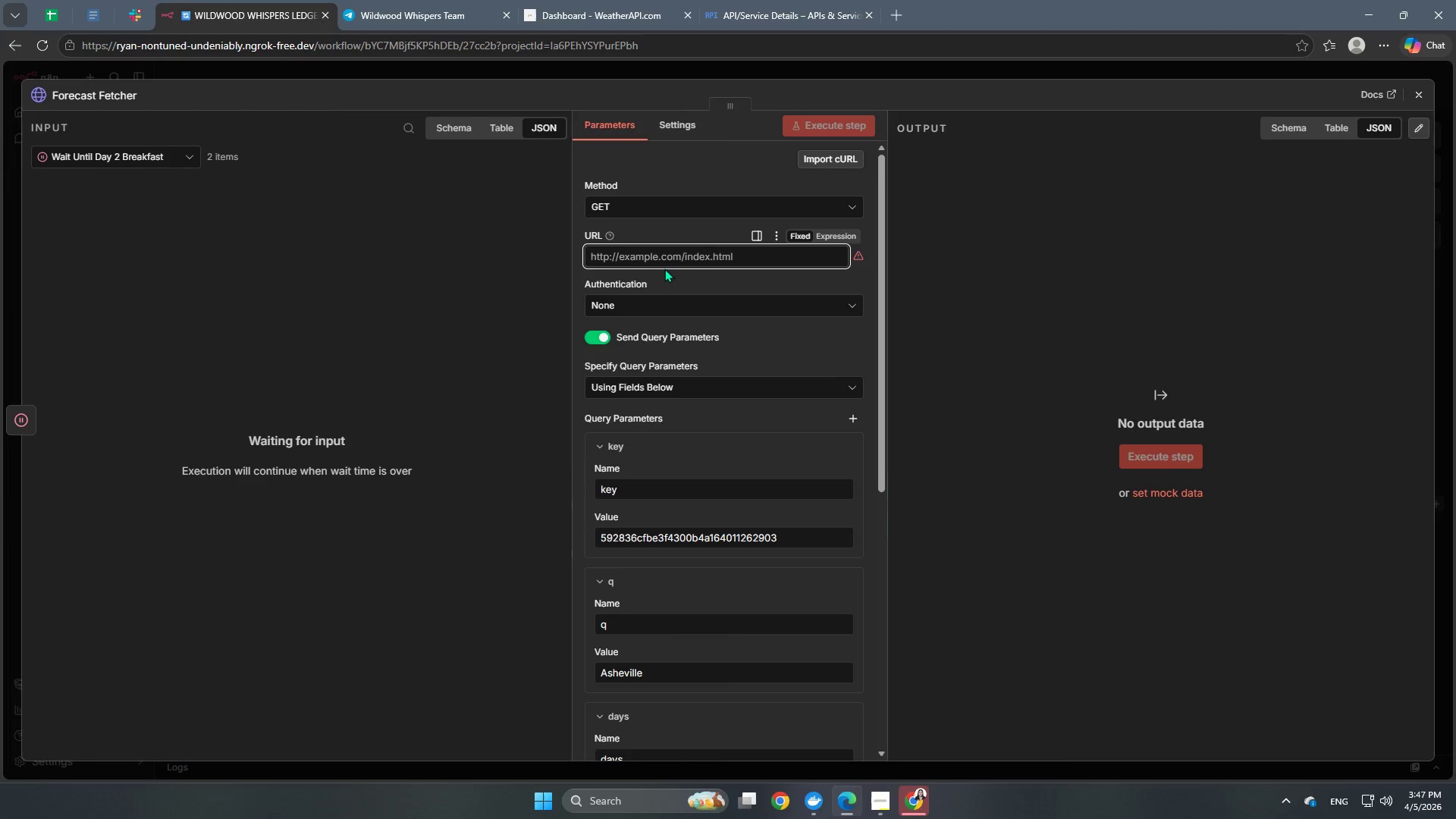 
type(https://api.weatherapi.com/v1/forecat.json)
 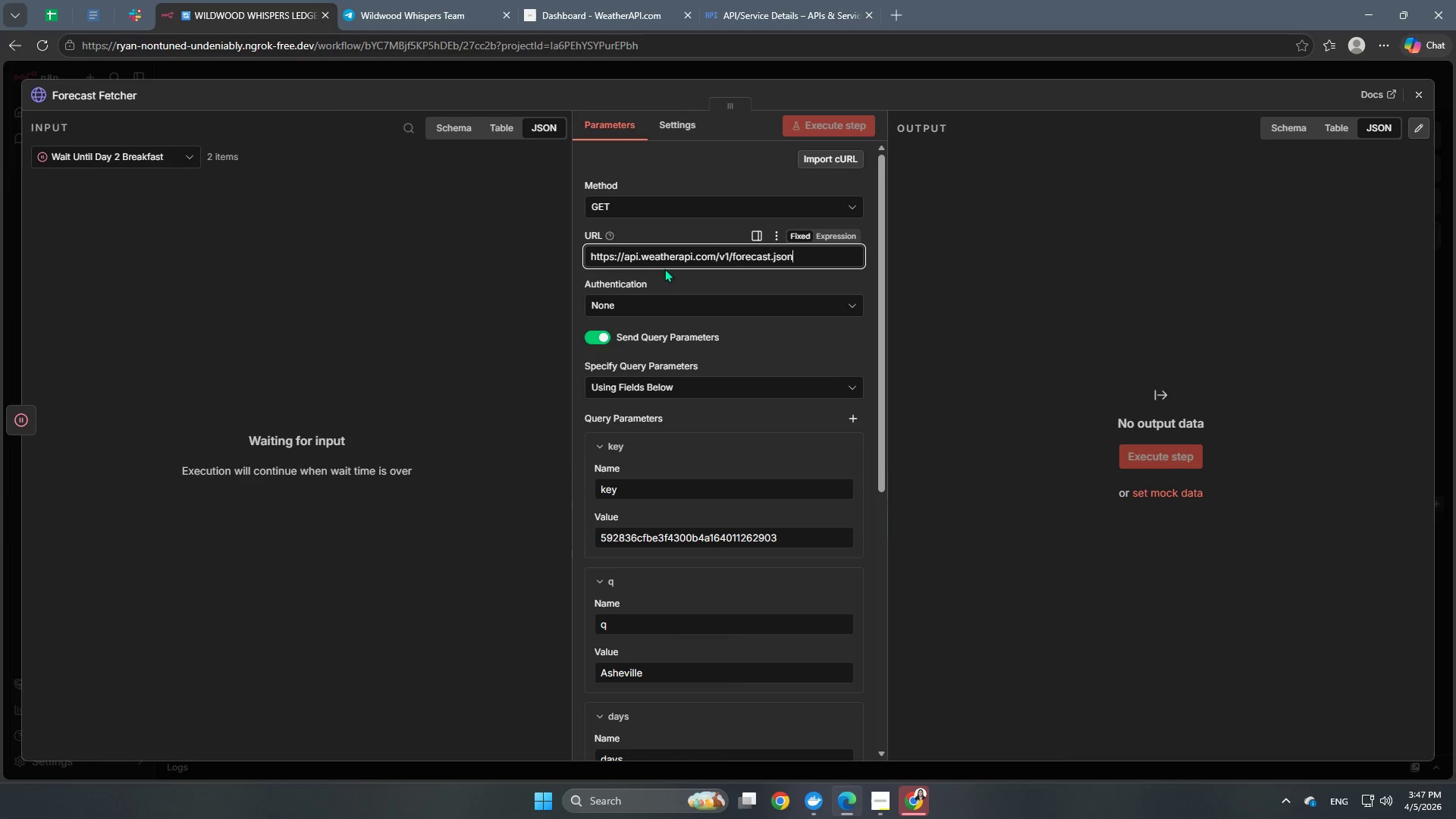 
mouse_move([652, 265])
 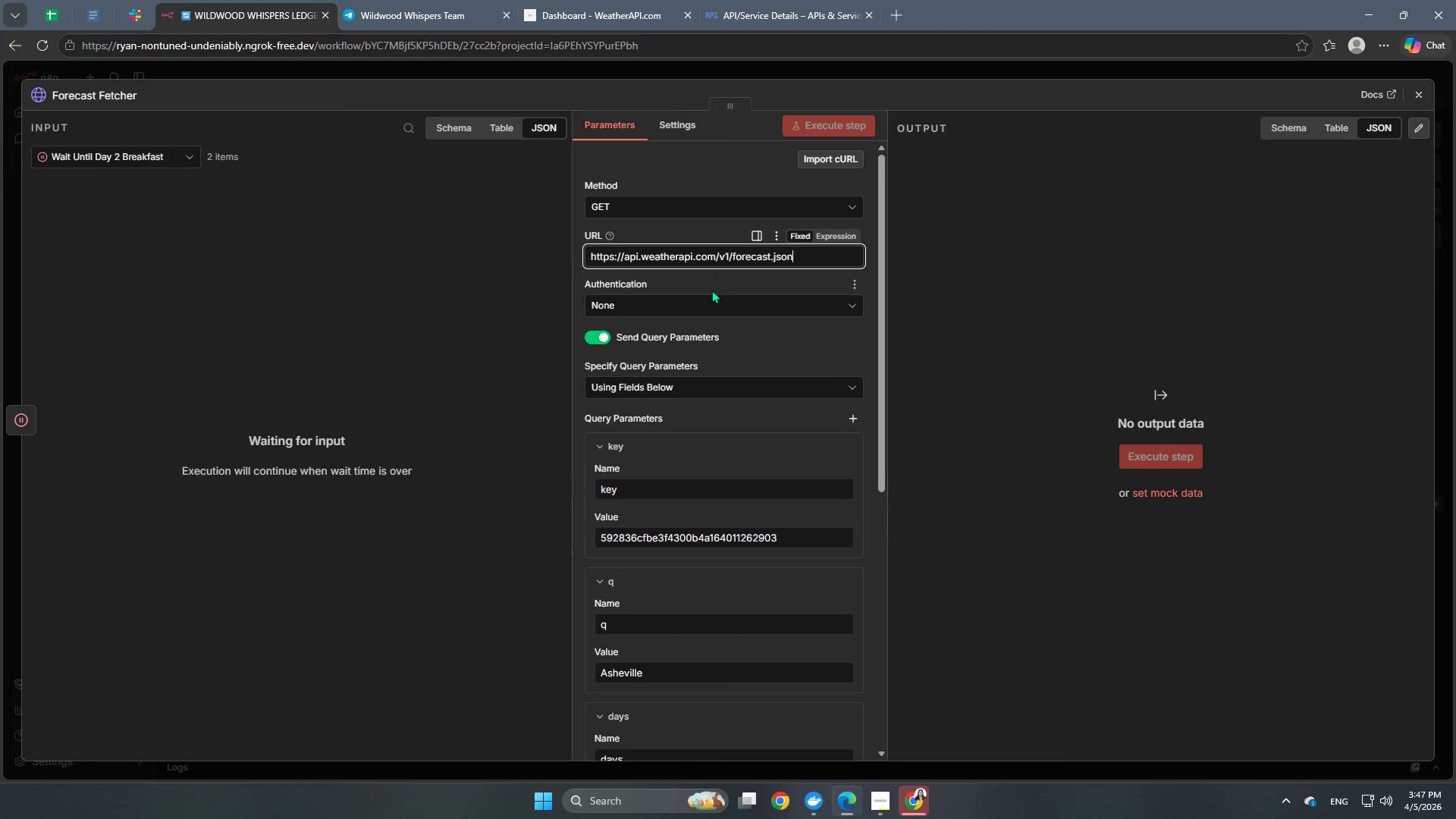 
mouse_move([759, 263])
 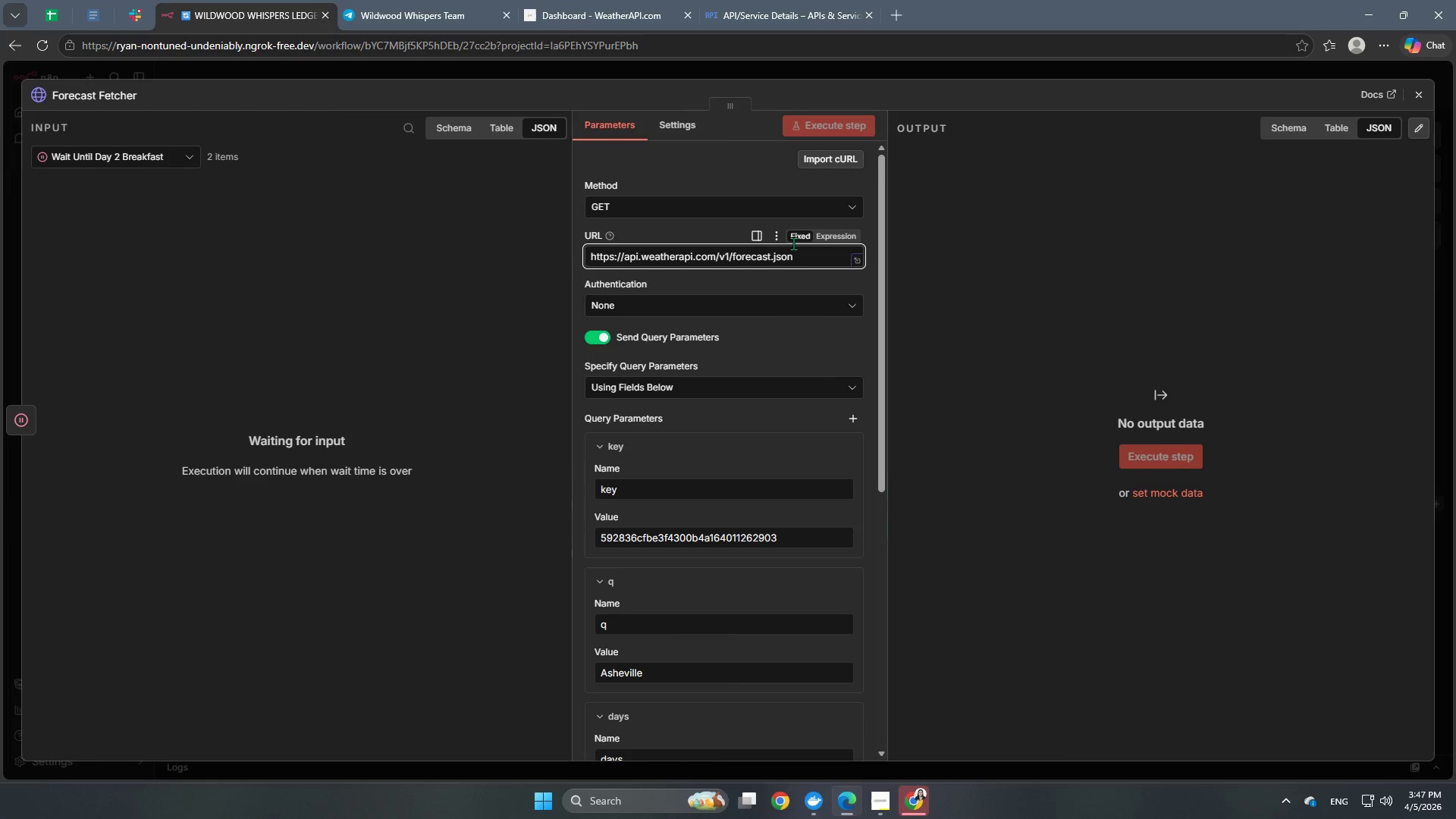 
left_click([689, 227])
 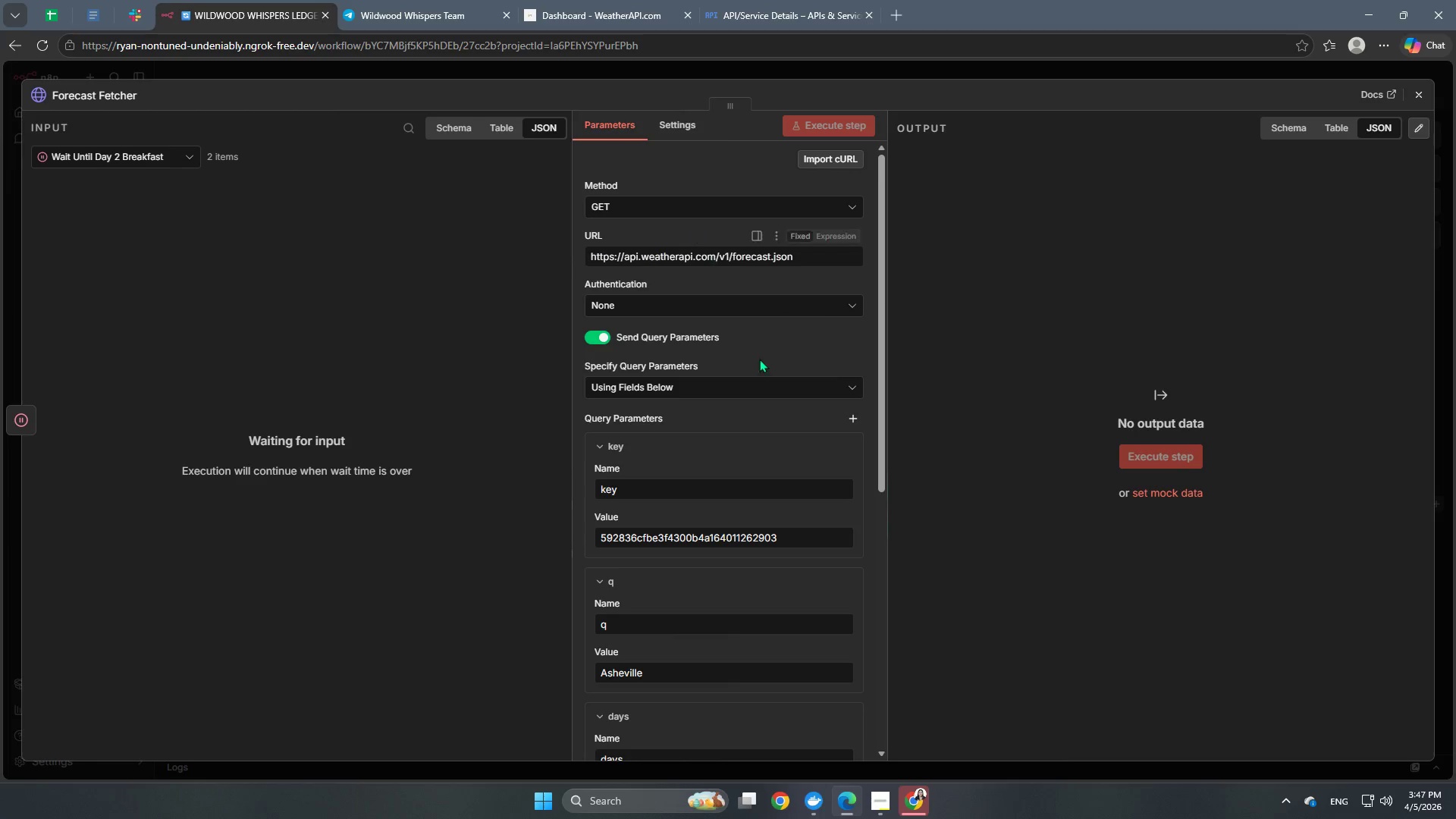 
scroll: coordinate [763, 388], scroll_direction: down, amount: 11.0
 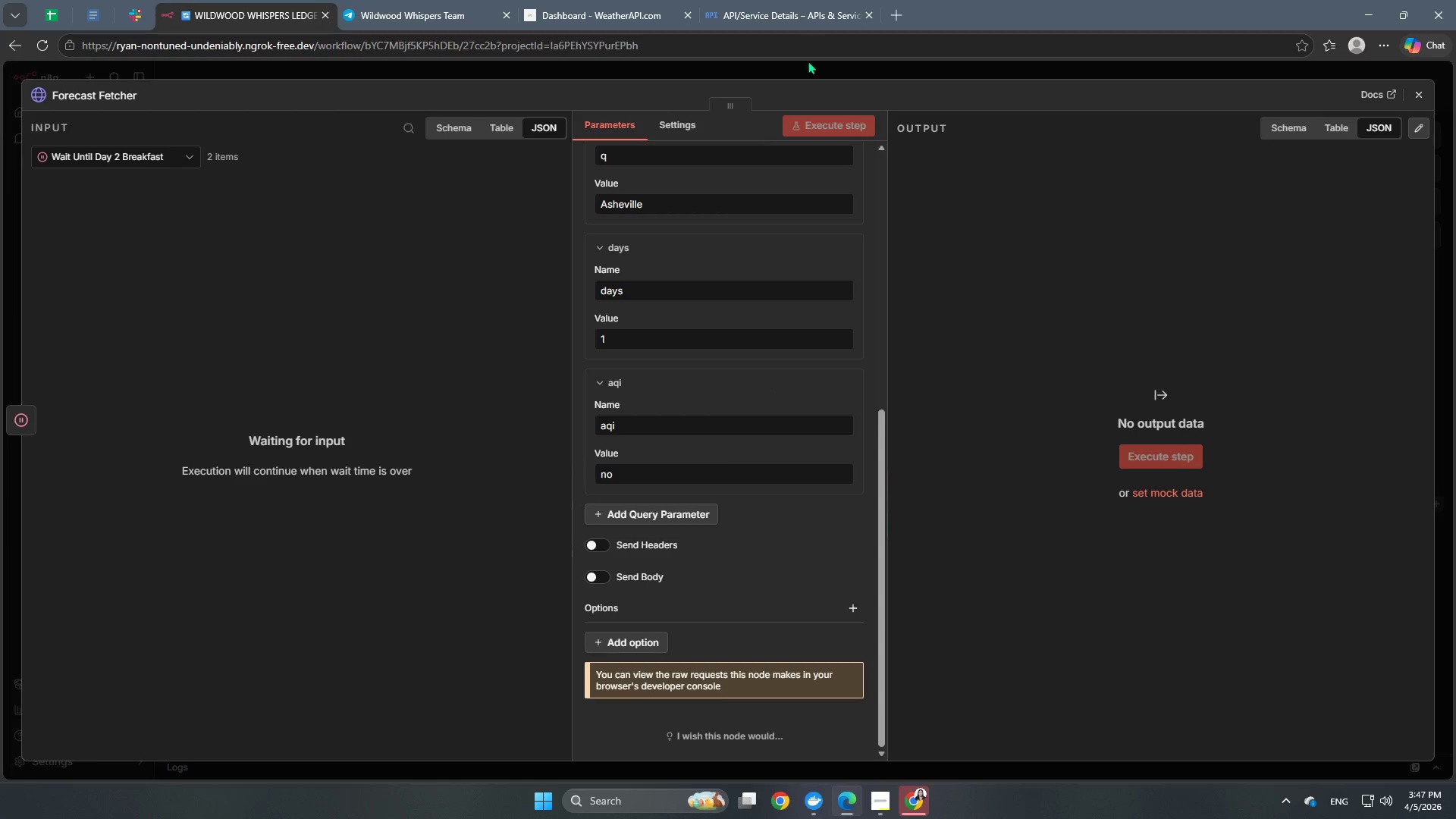 
left_click([805, 77])
 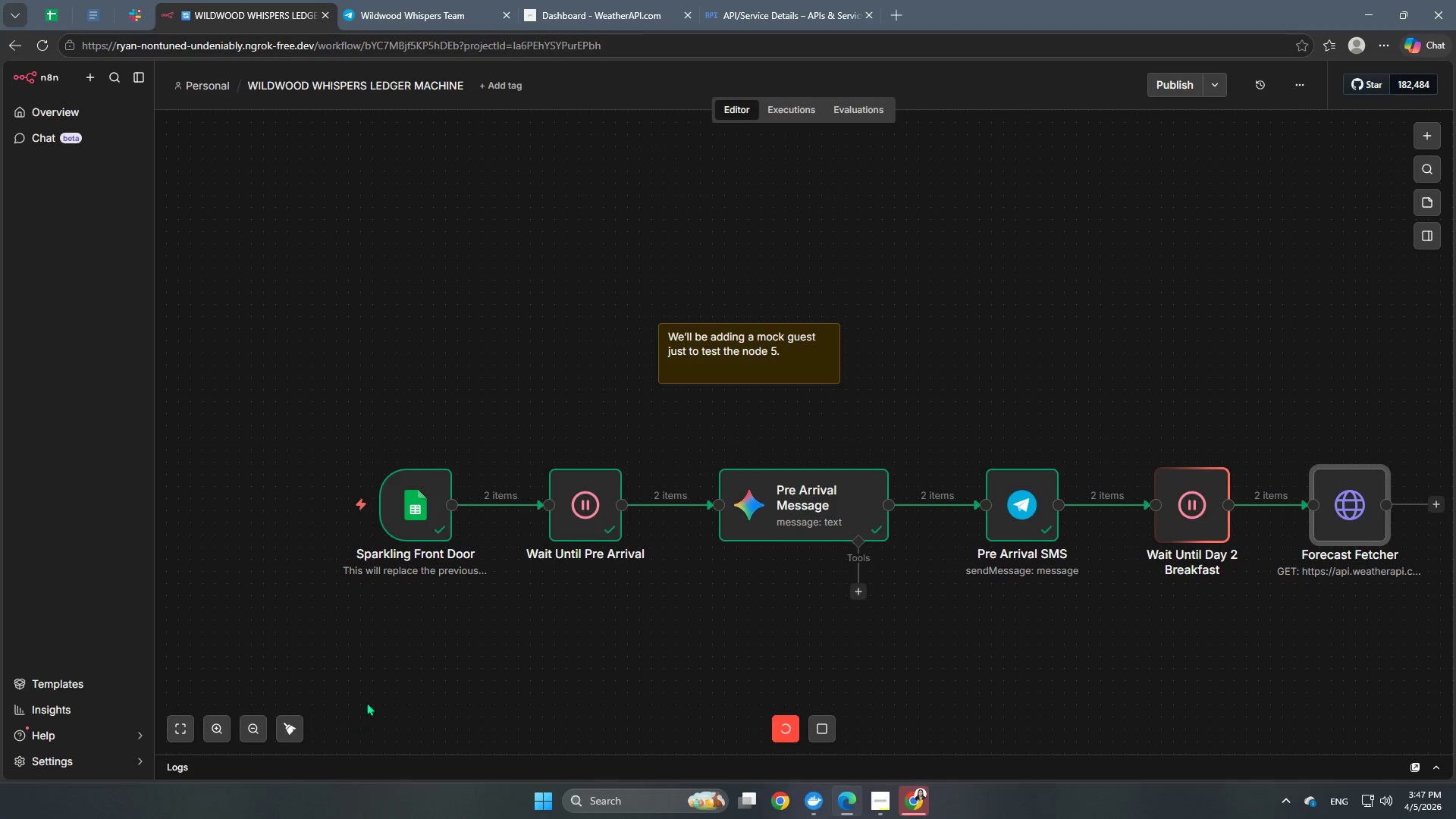 
left_click([286, 728])
 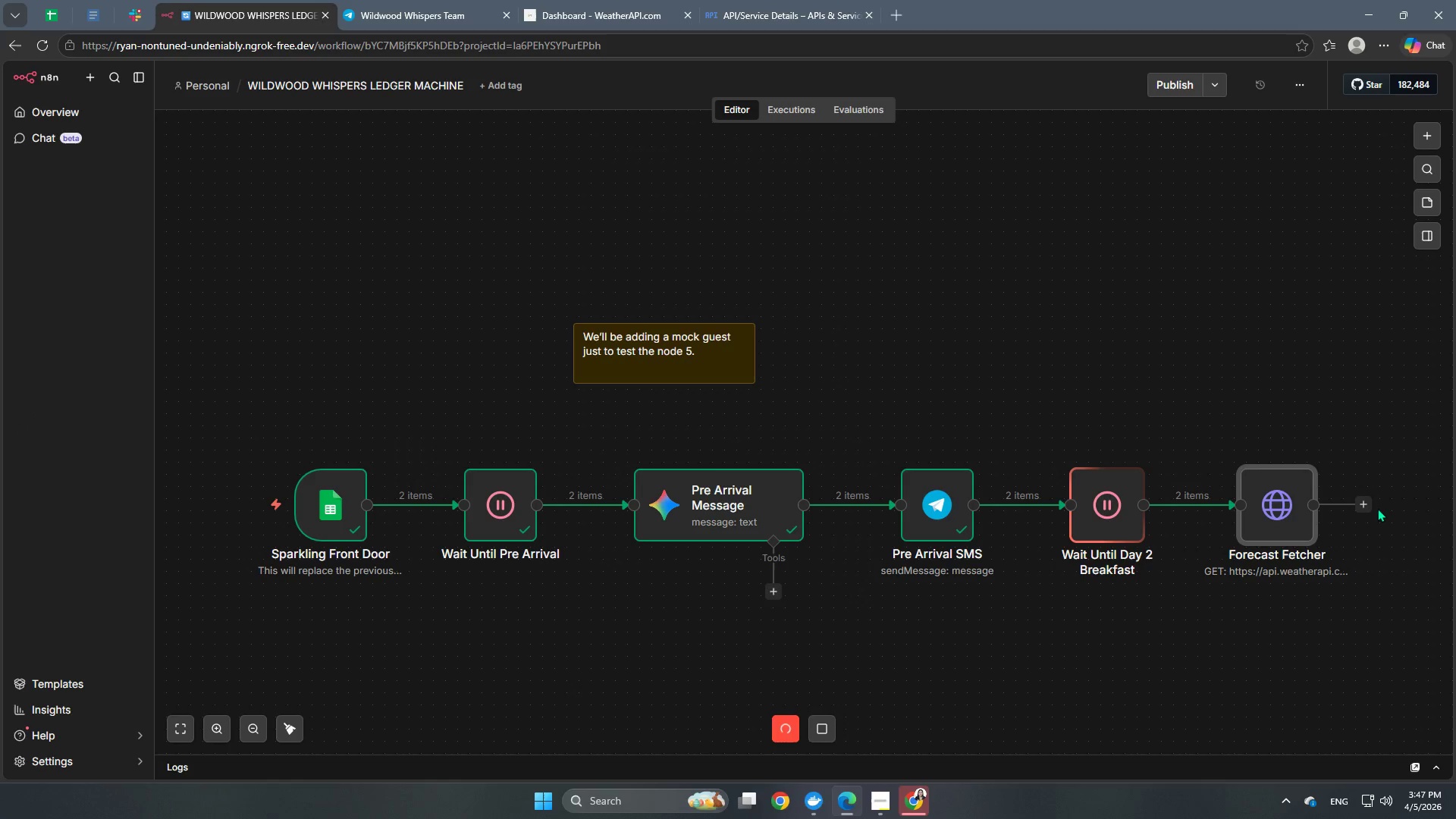 
left_click([1359, 504])
 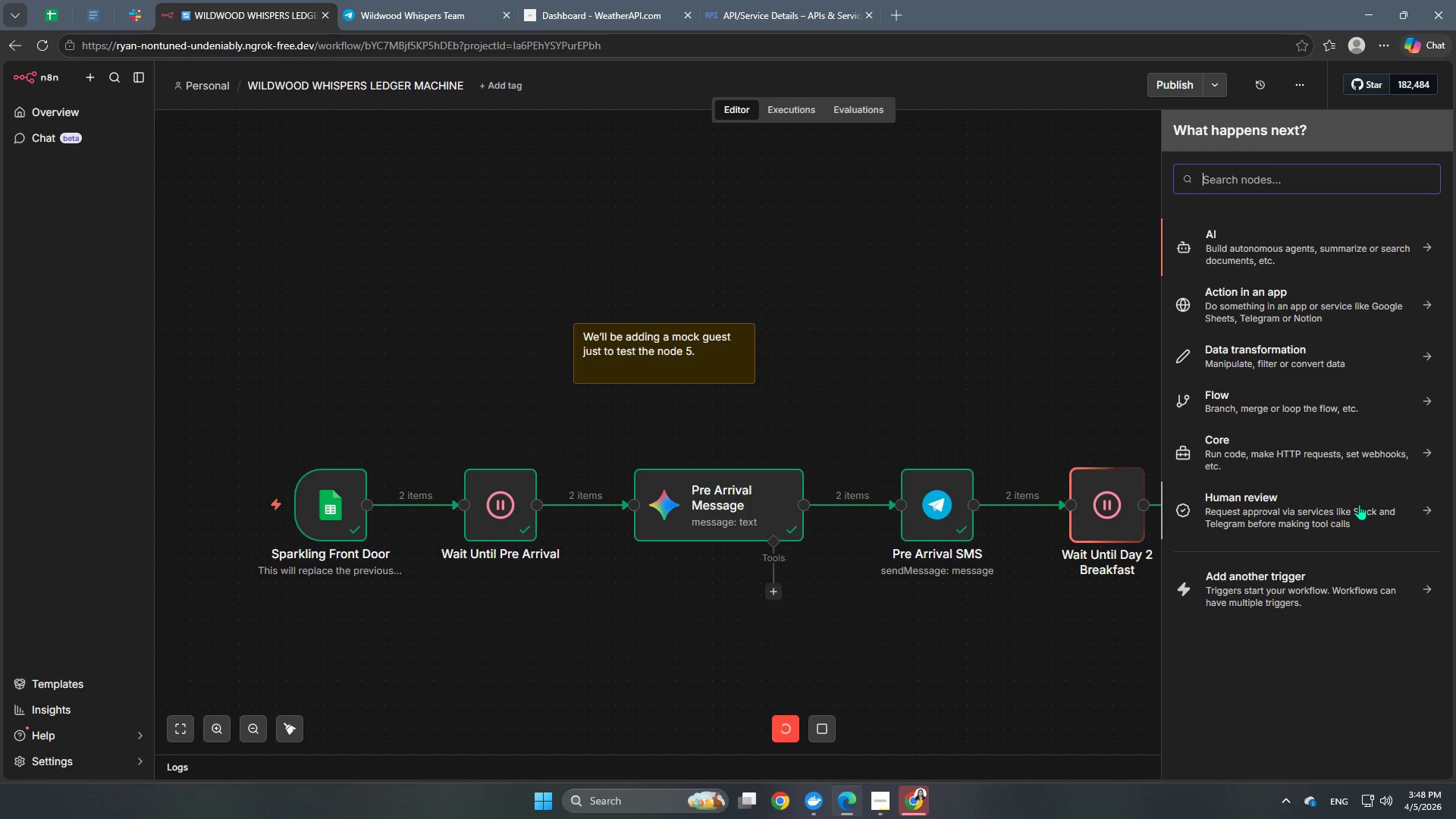 
wait(13.95)
 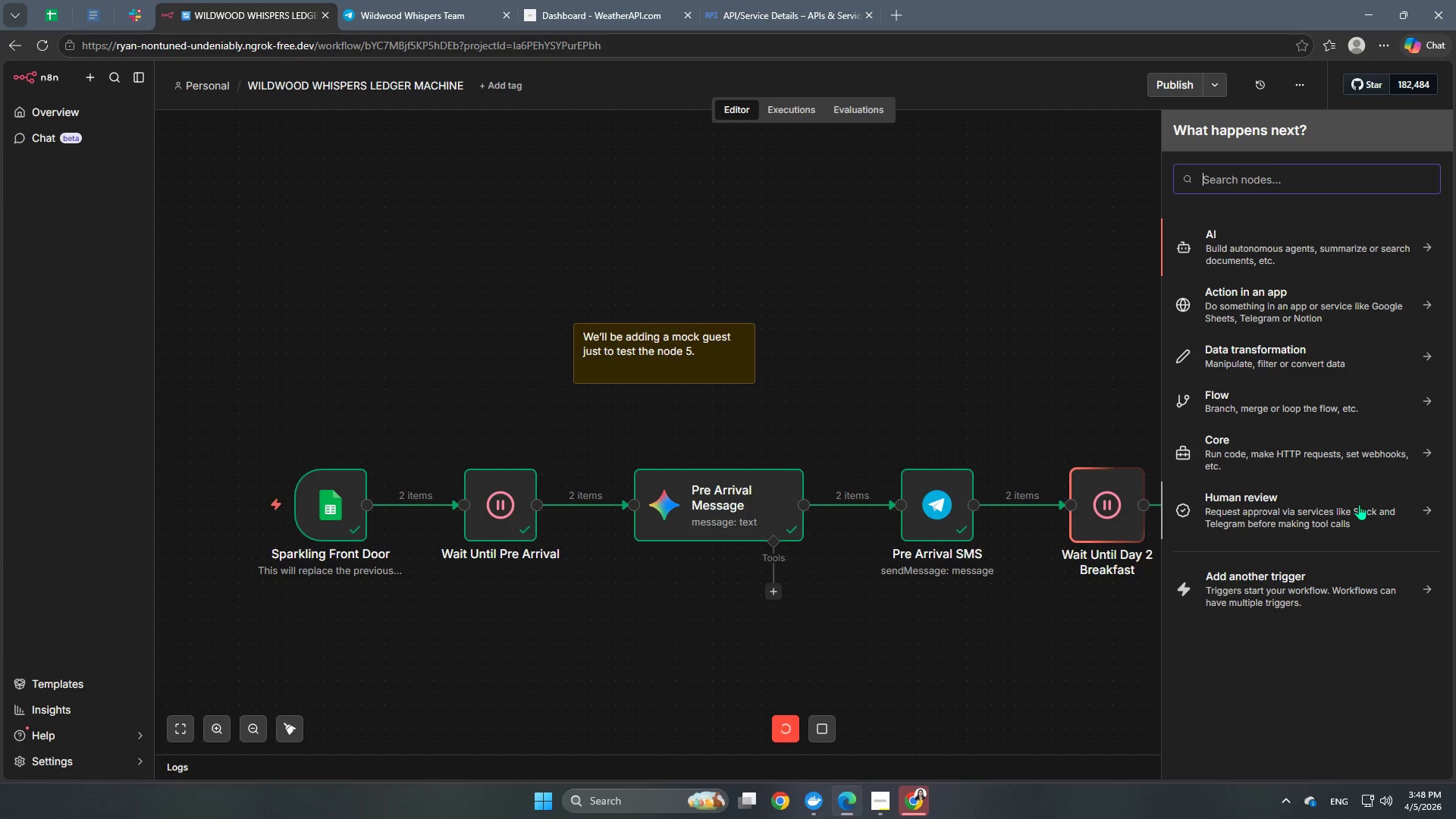 
left_click([997, 350])
 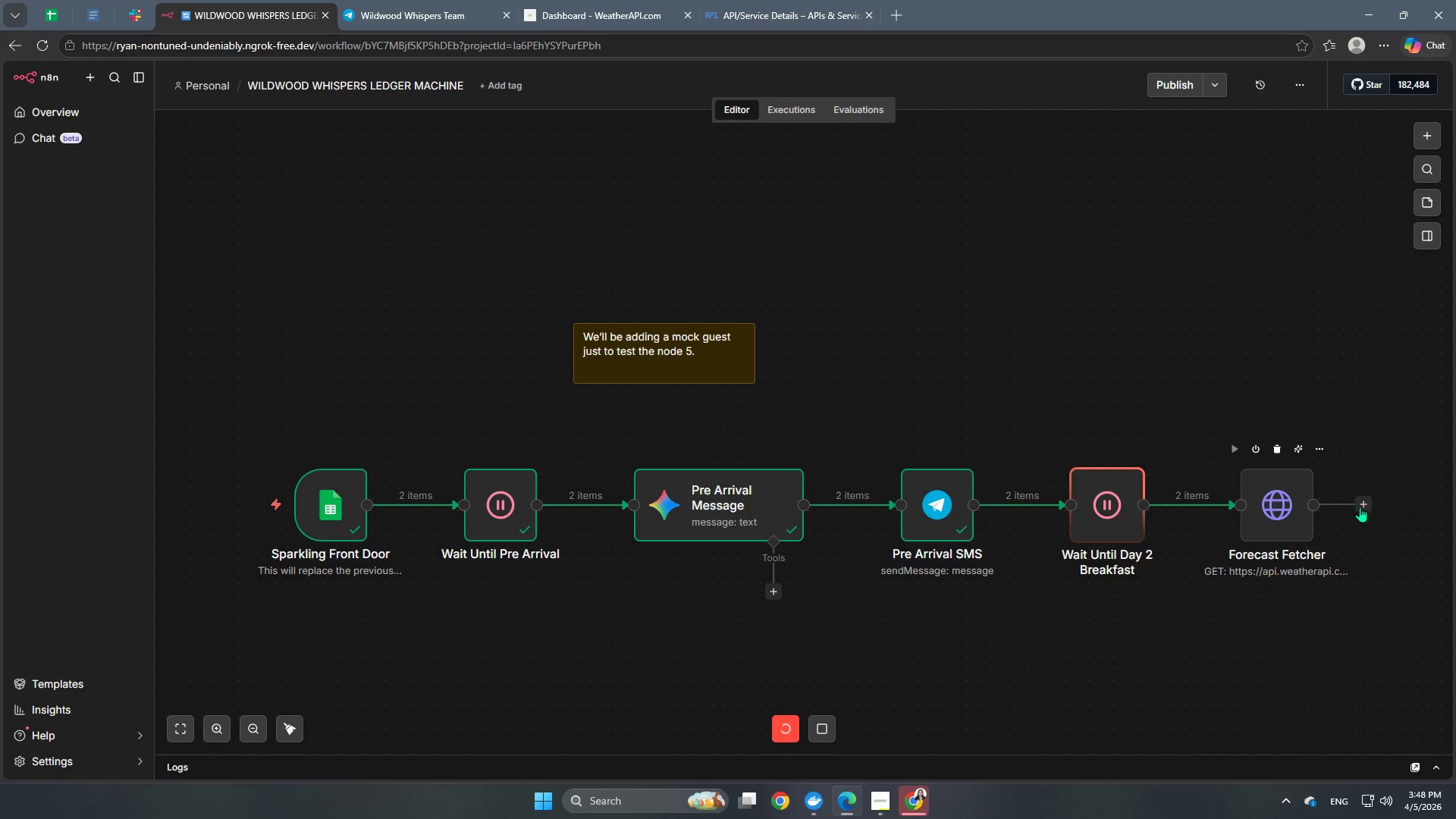 
left_click([1364, 510])
 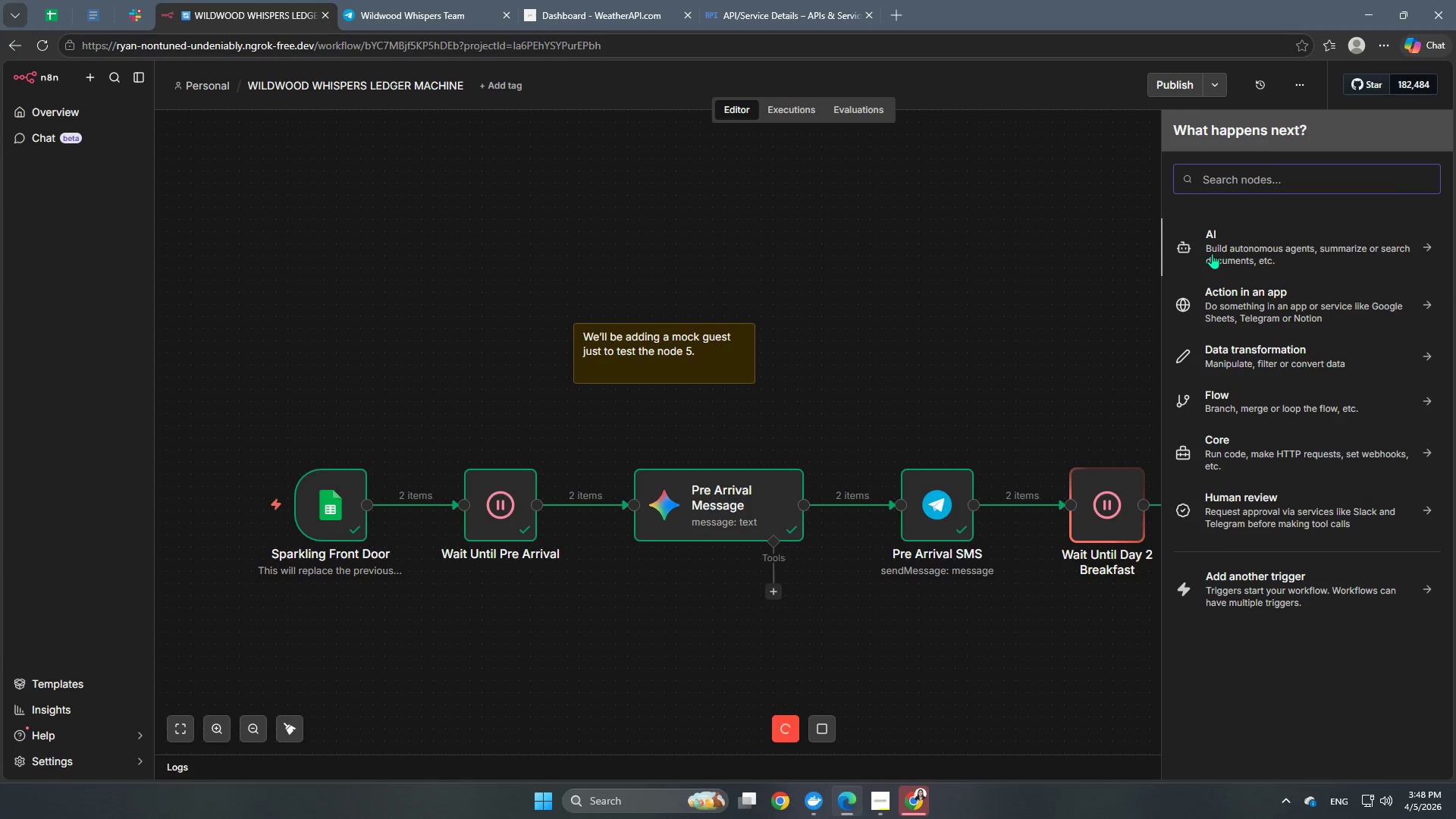 
type(goog)
 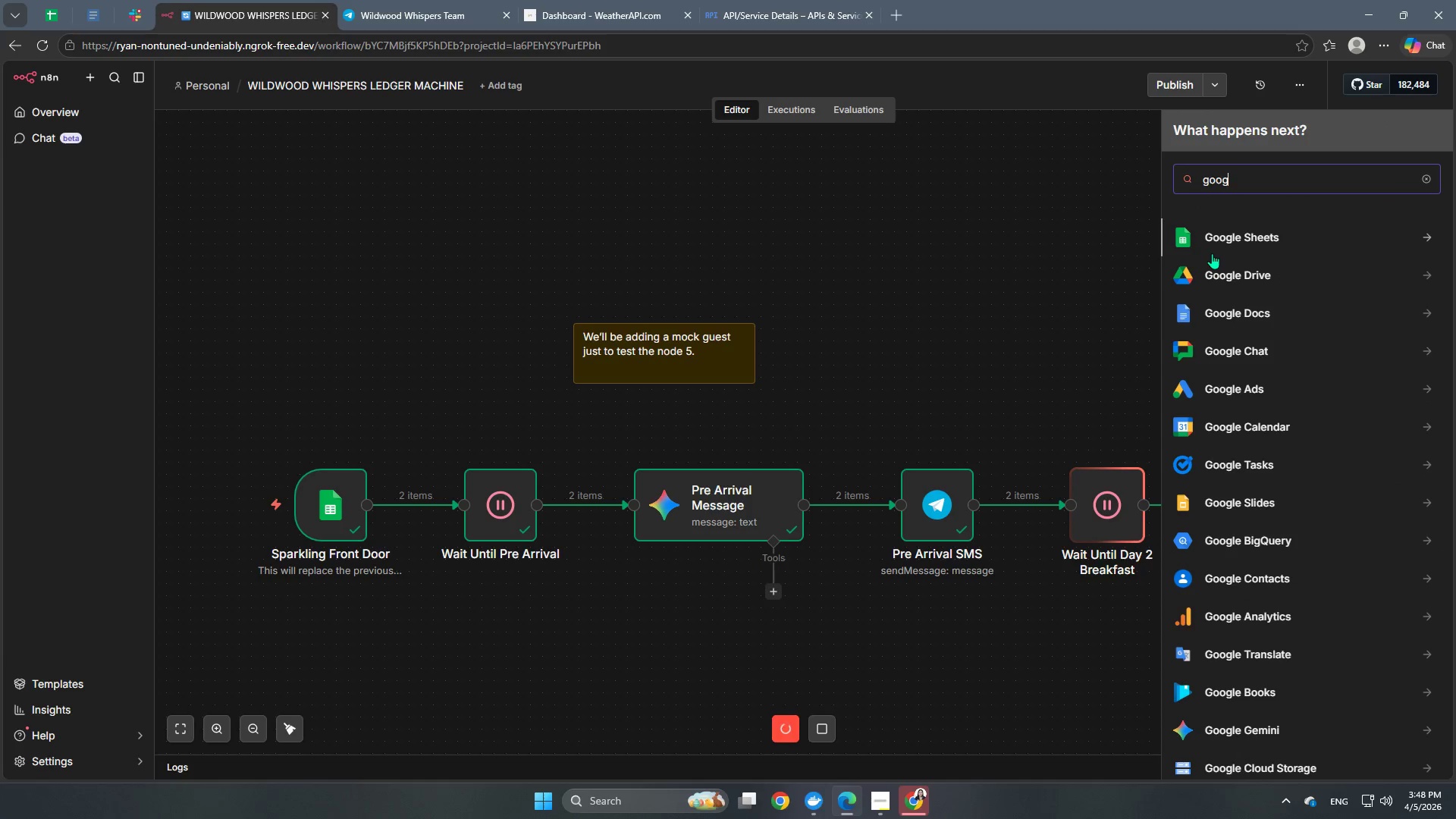 
hold_key(key=Backspace, duration=1.12)
 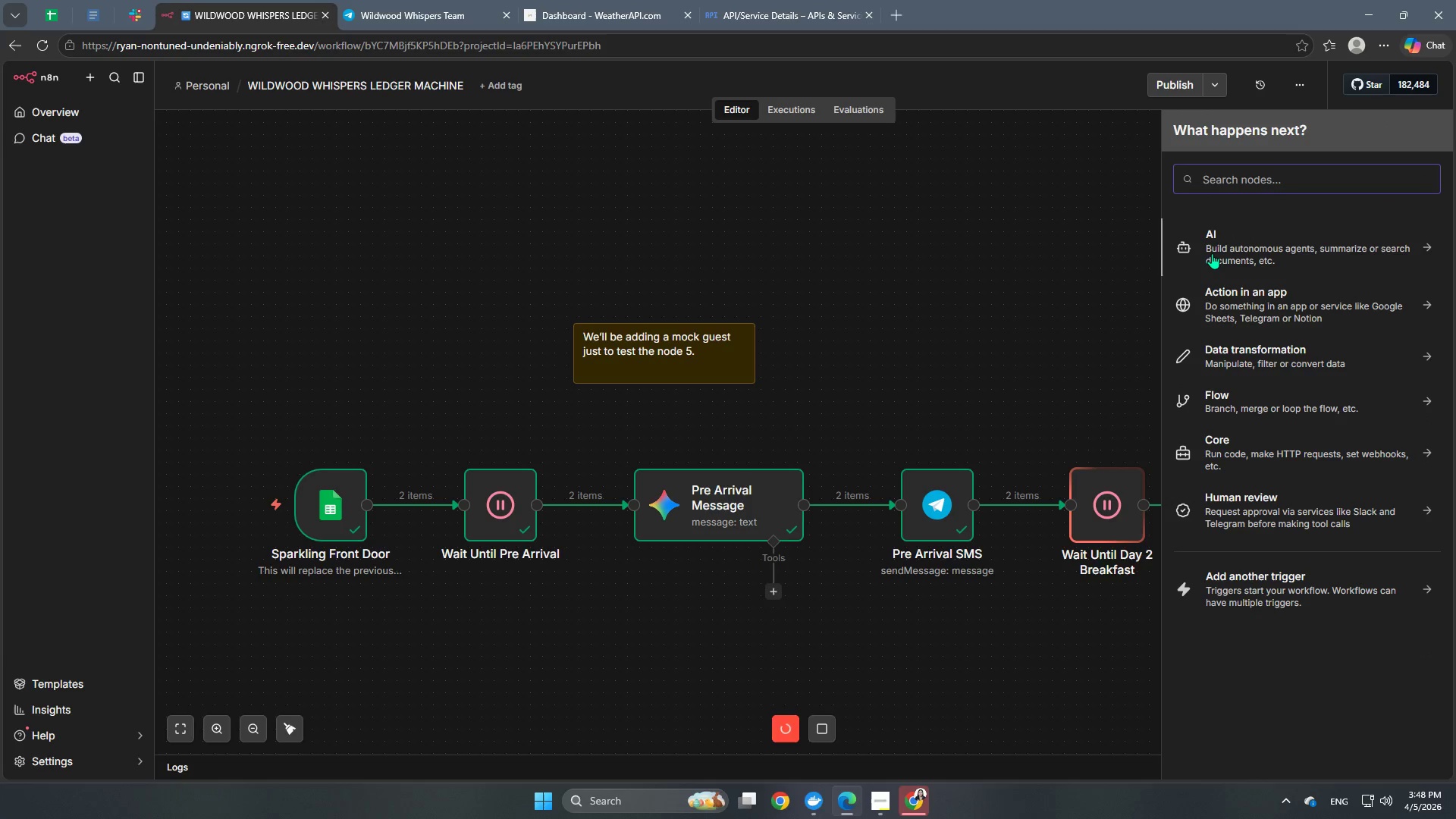 
type(gemini)
 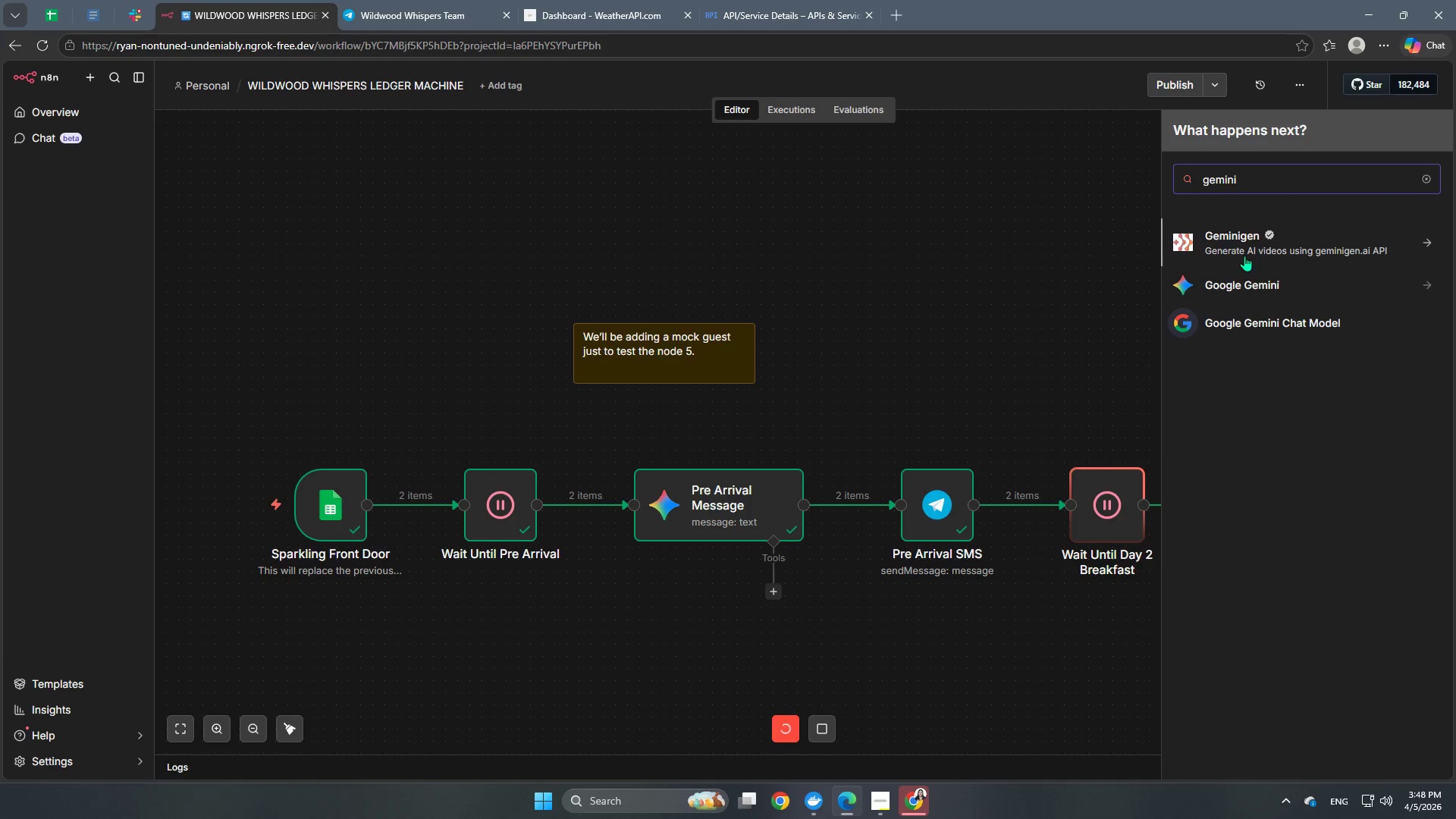 
left_click([1250, 281])
 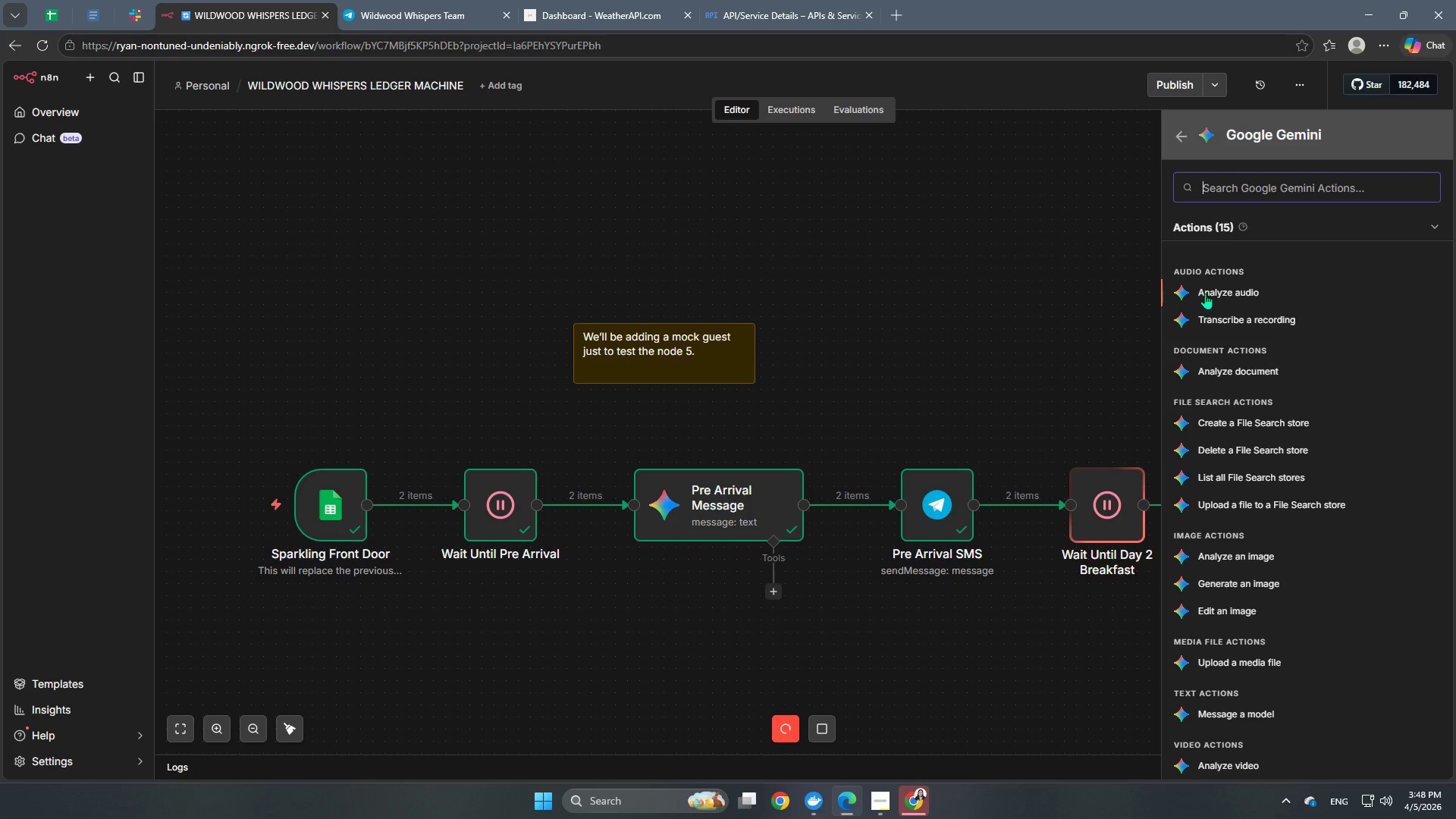 
scroll: coordinate [1257, 592], scroll_direction: down, amount: 3.0
 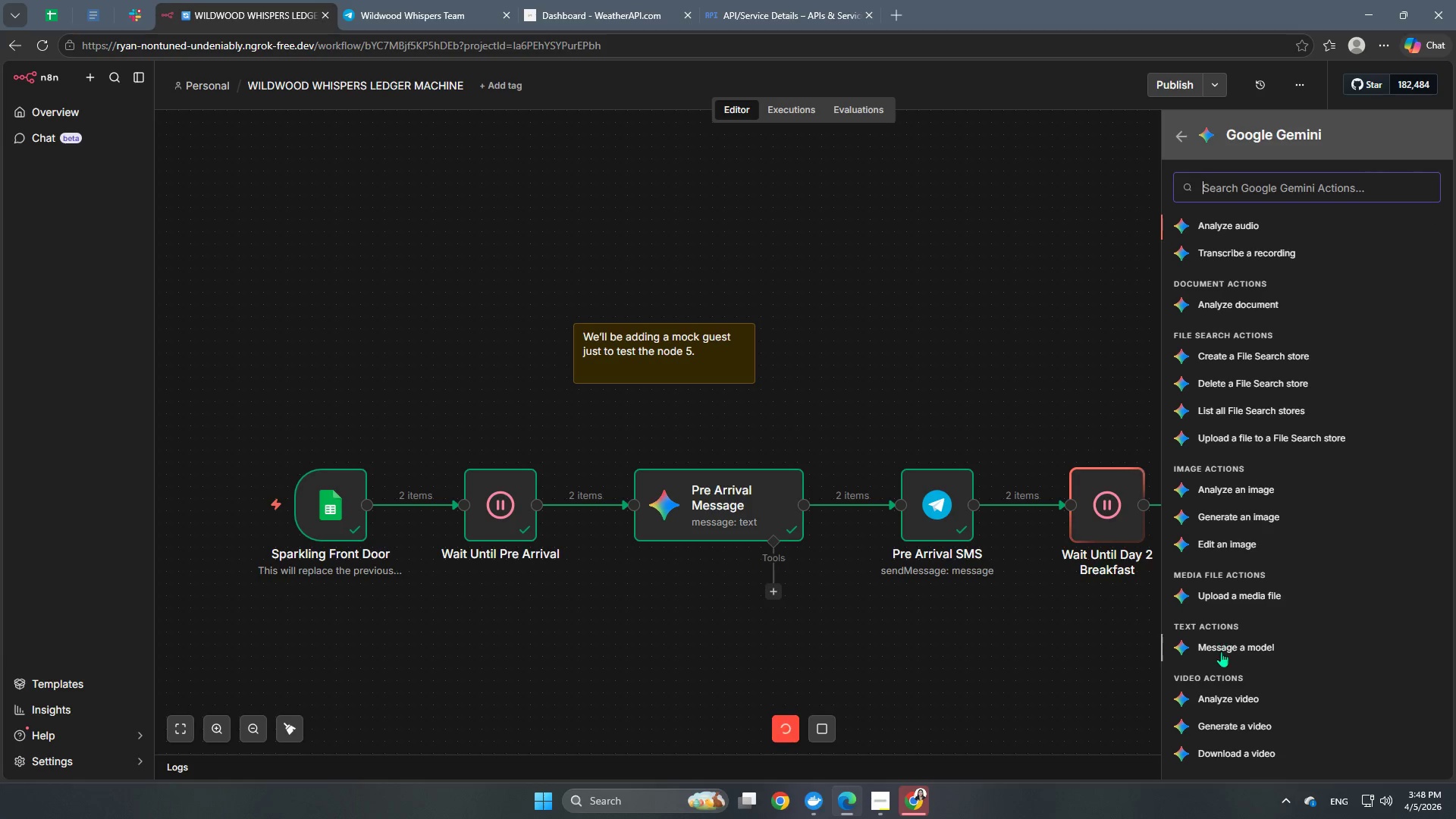 
left_click([1228, 650])
 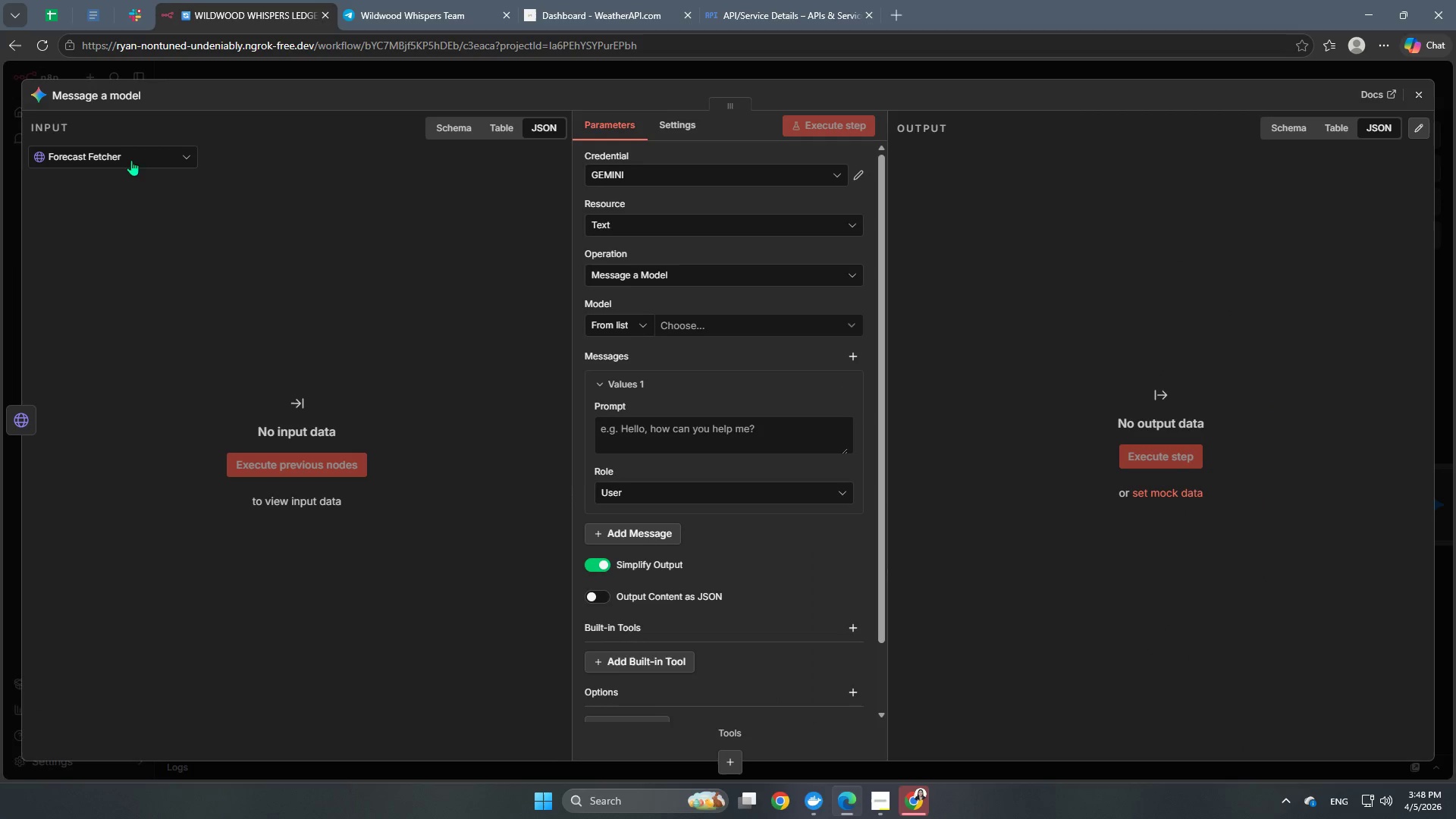 
left_click([119, 87])
 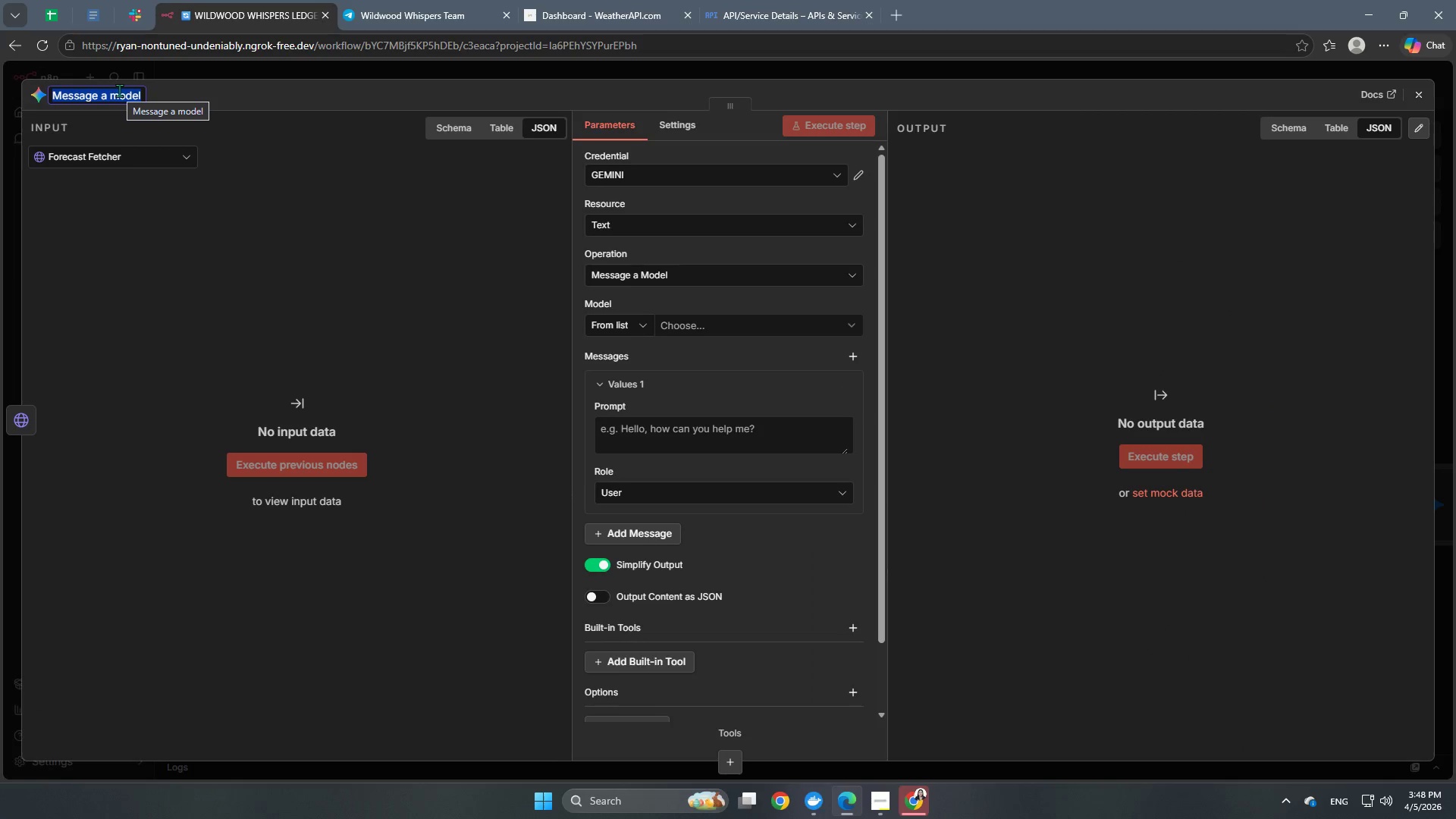 
type(Day Tw)
key(Backspace)
key(Backspace)
type(2 Message)
 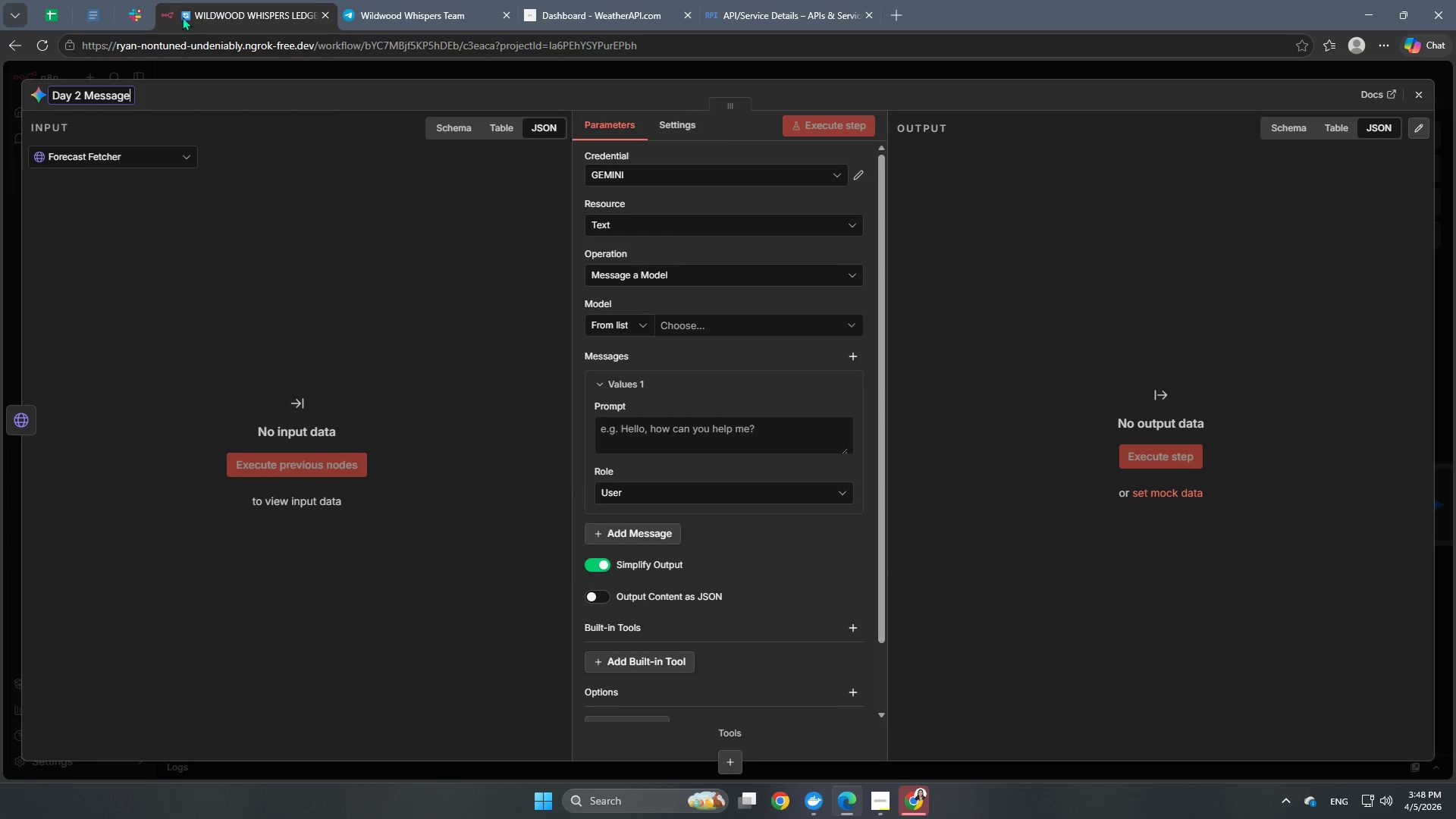 
left_click([278, 271])
 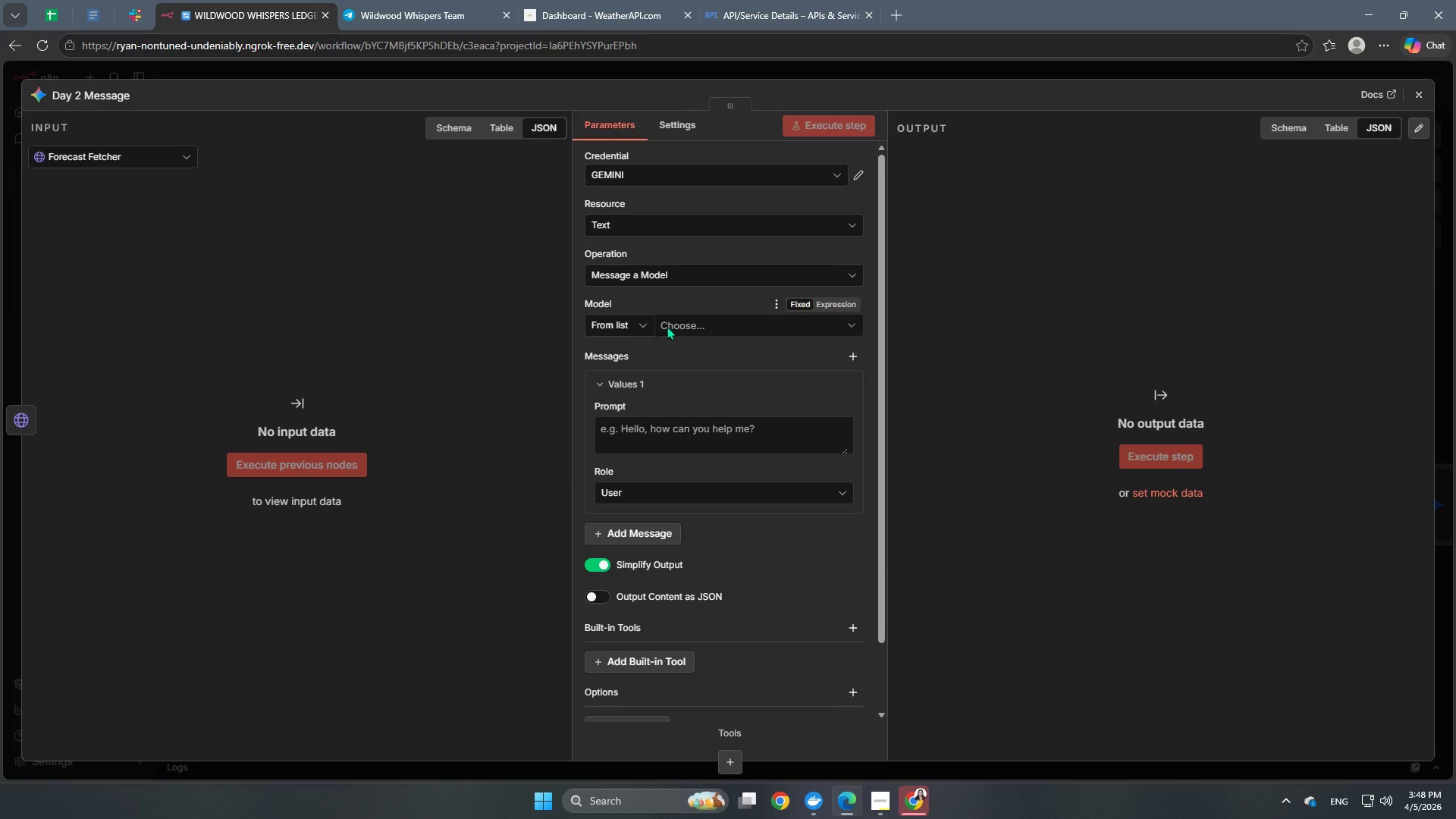 
left_click([682, 321])
 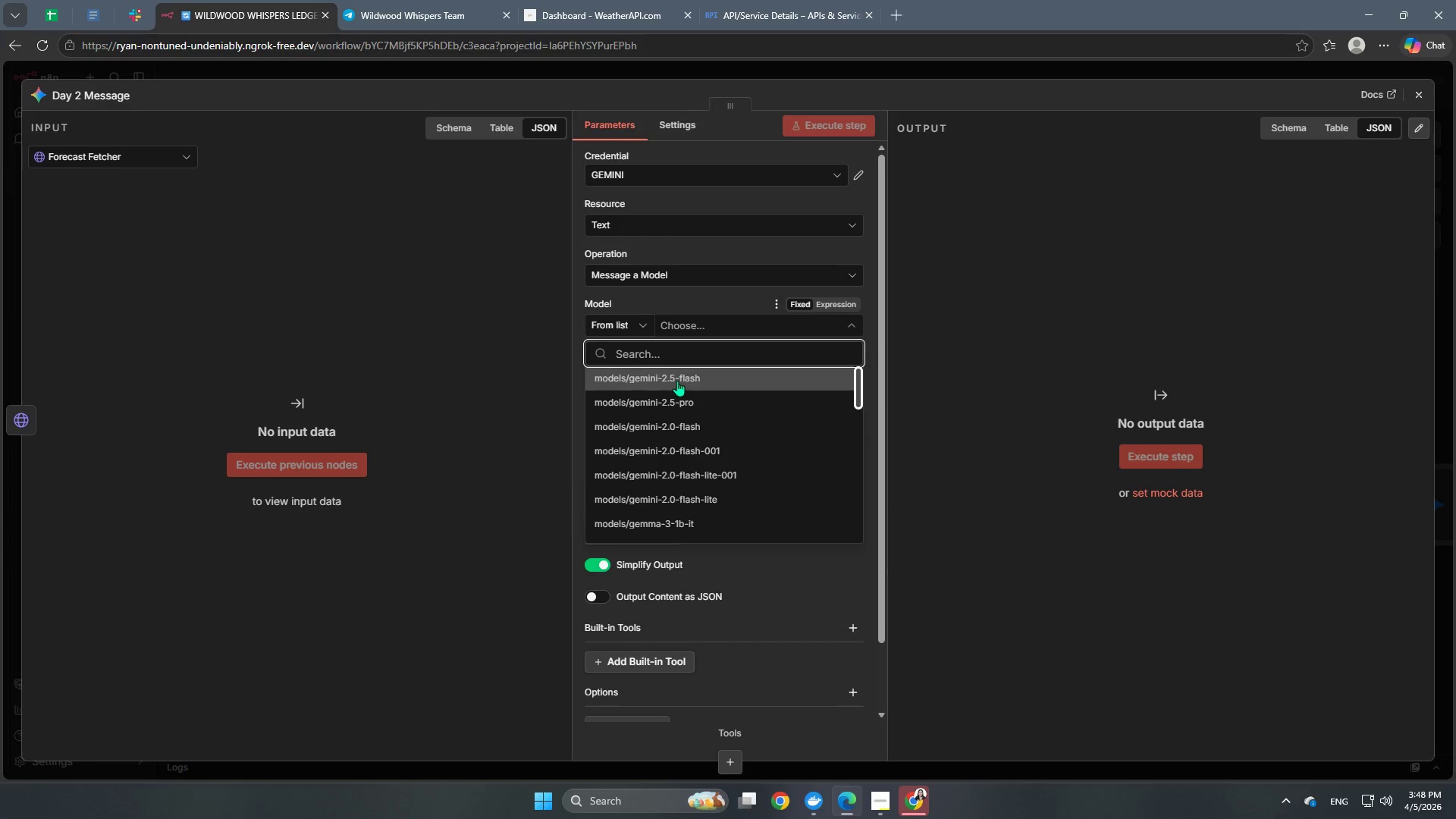 
left_click([677, 381])
 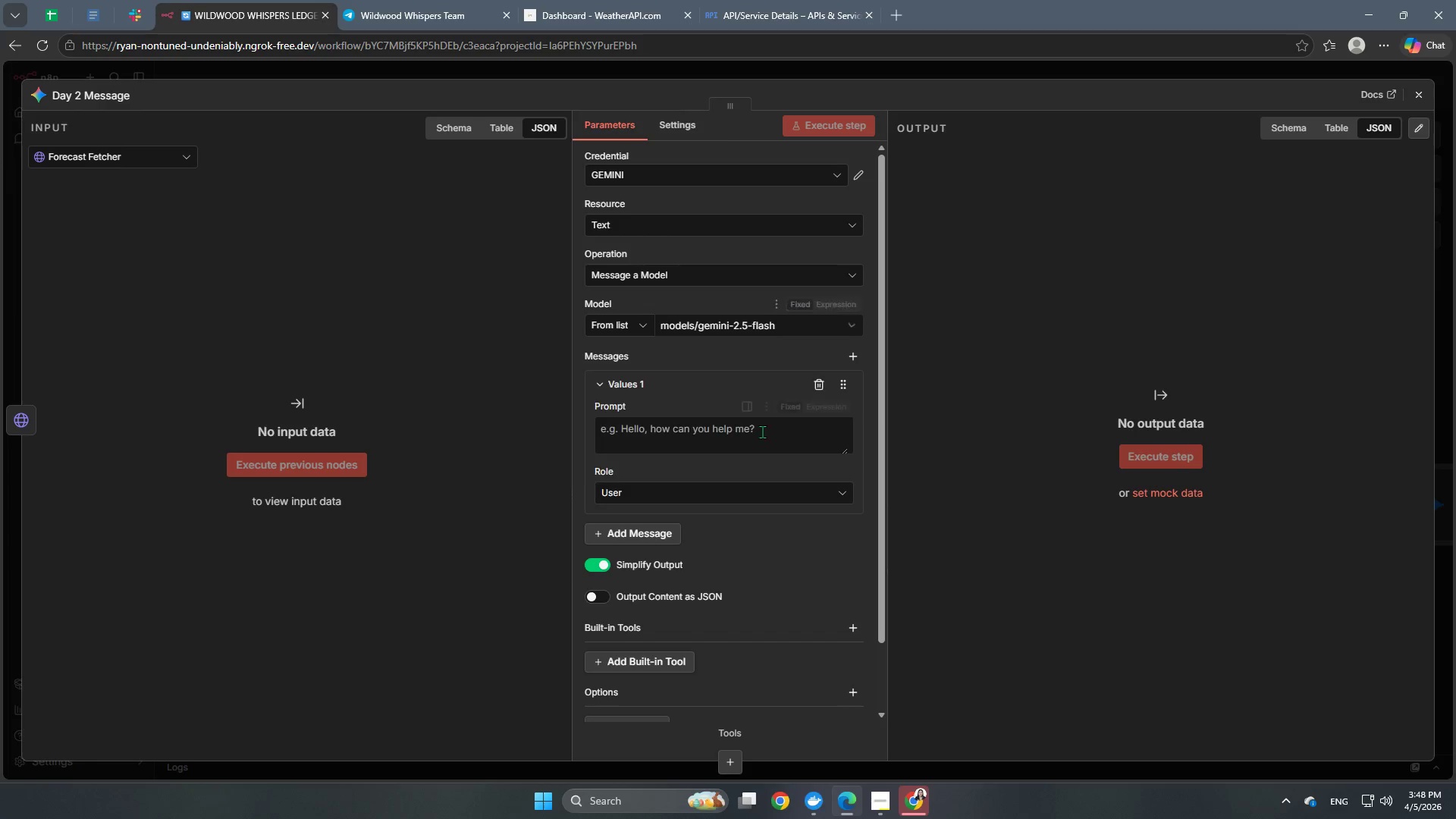 
scroll: coordinate [757, 452], scroll_direction: down, amount: 2.0
 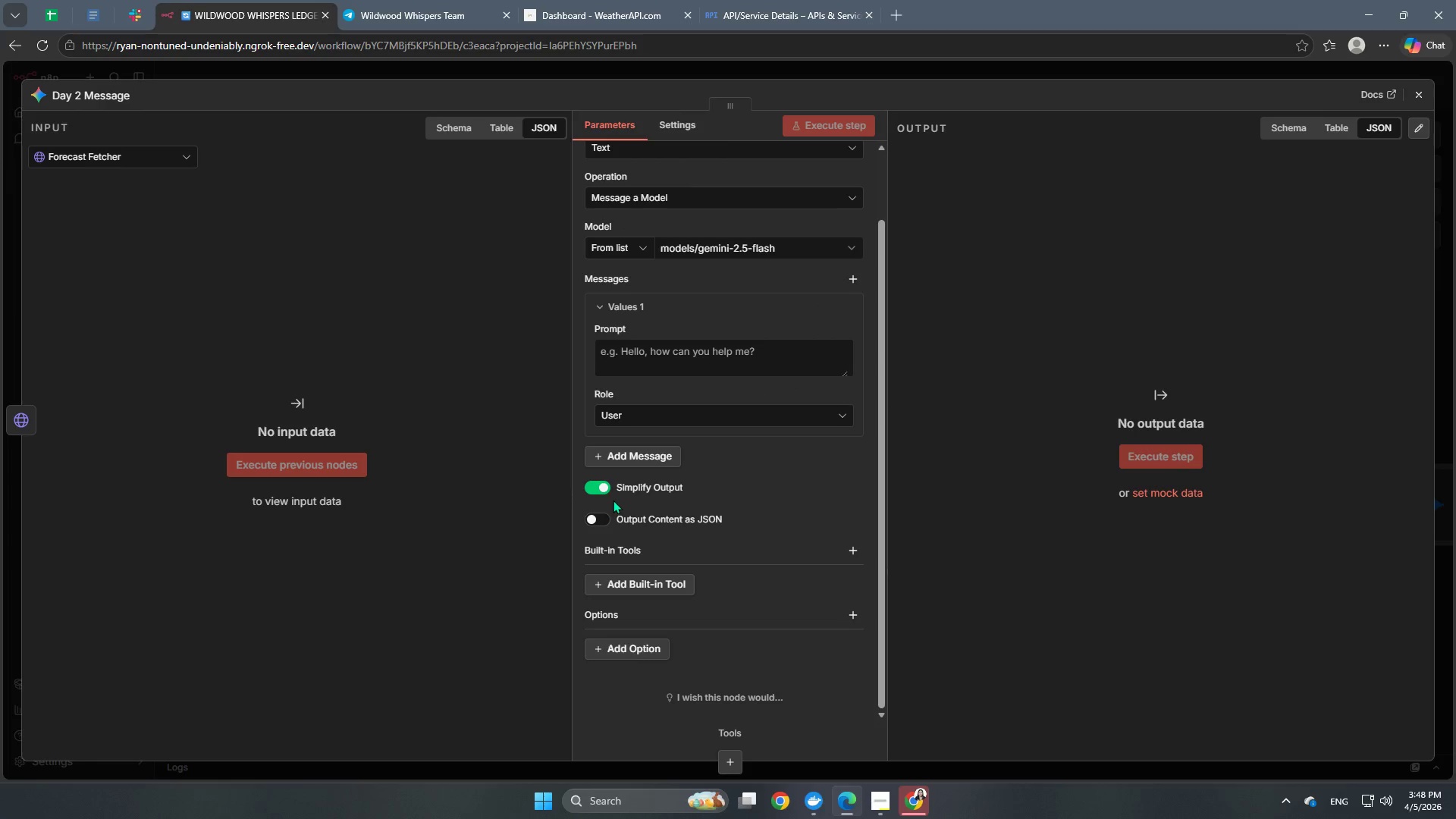 
left_click([602, 491])
 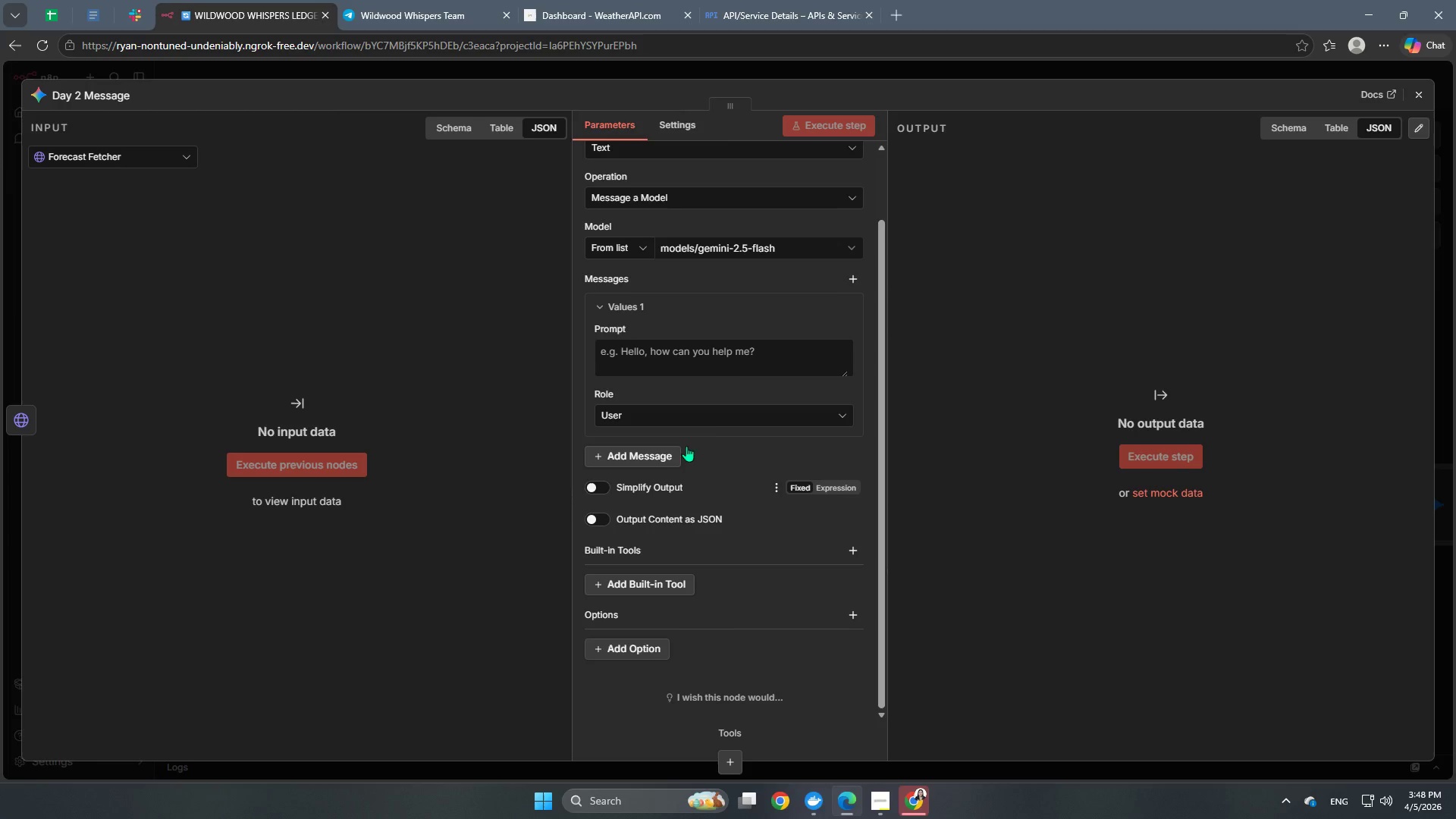 
left_click([732, 350])
 